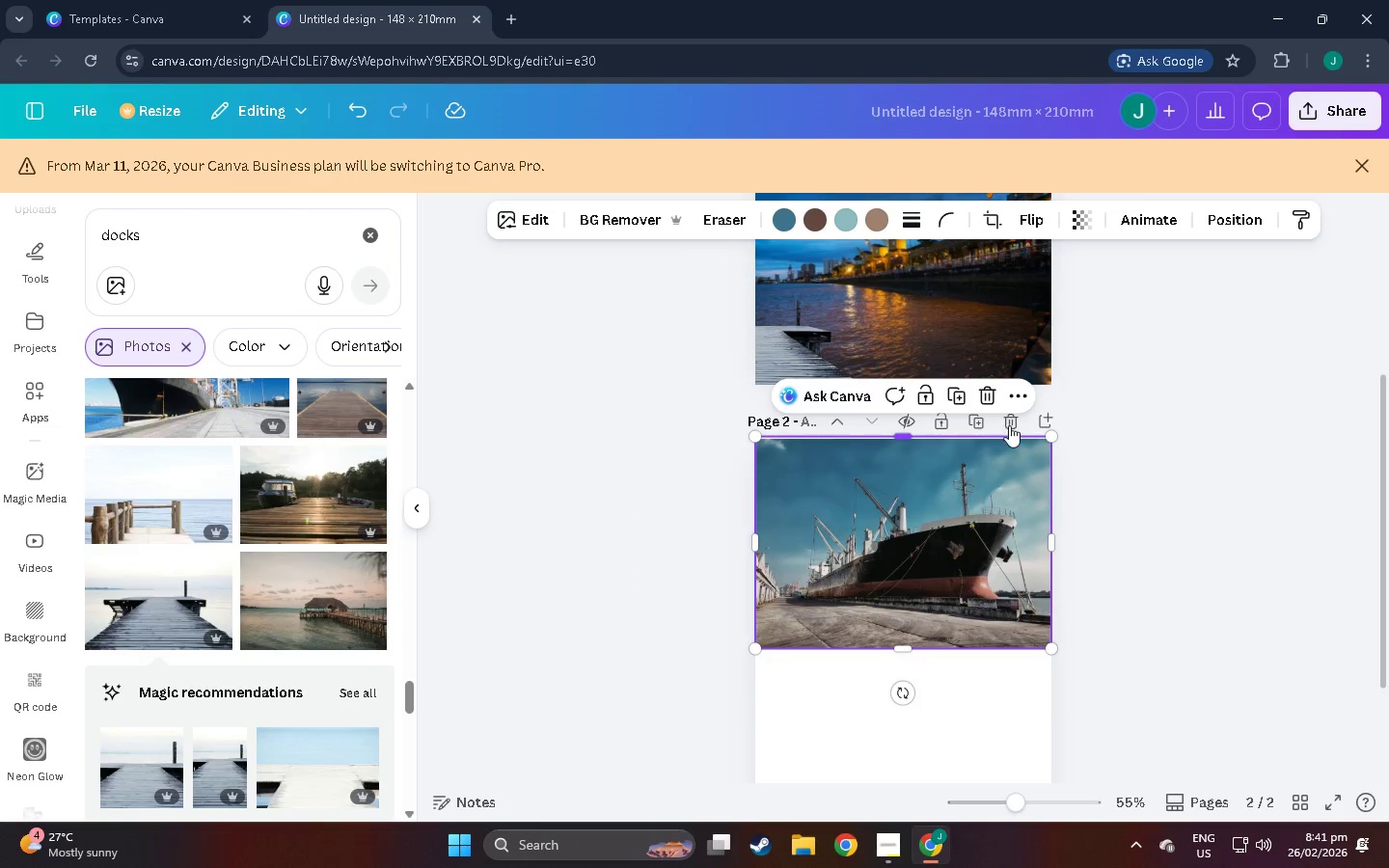 
left_click([1009, 420])
 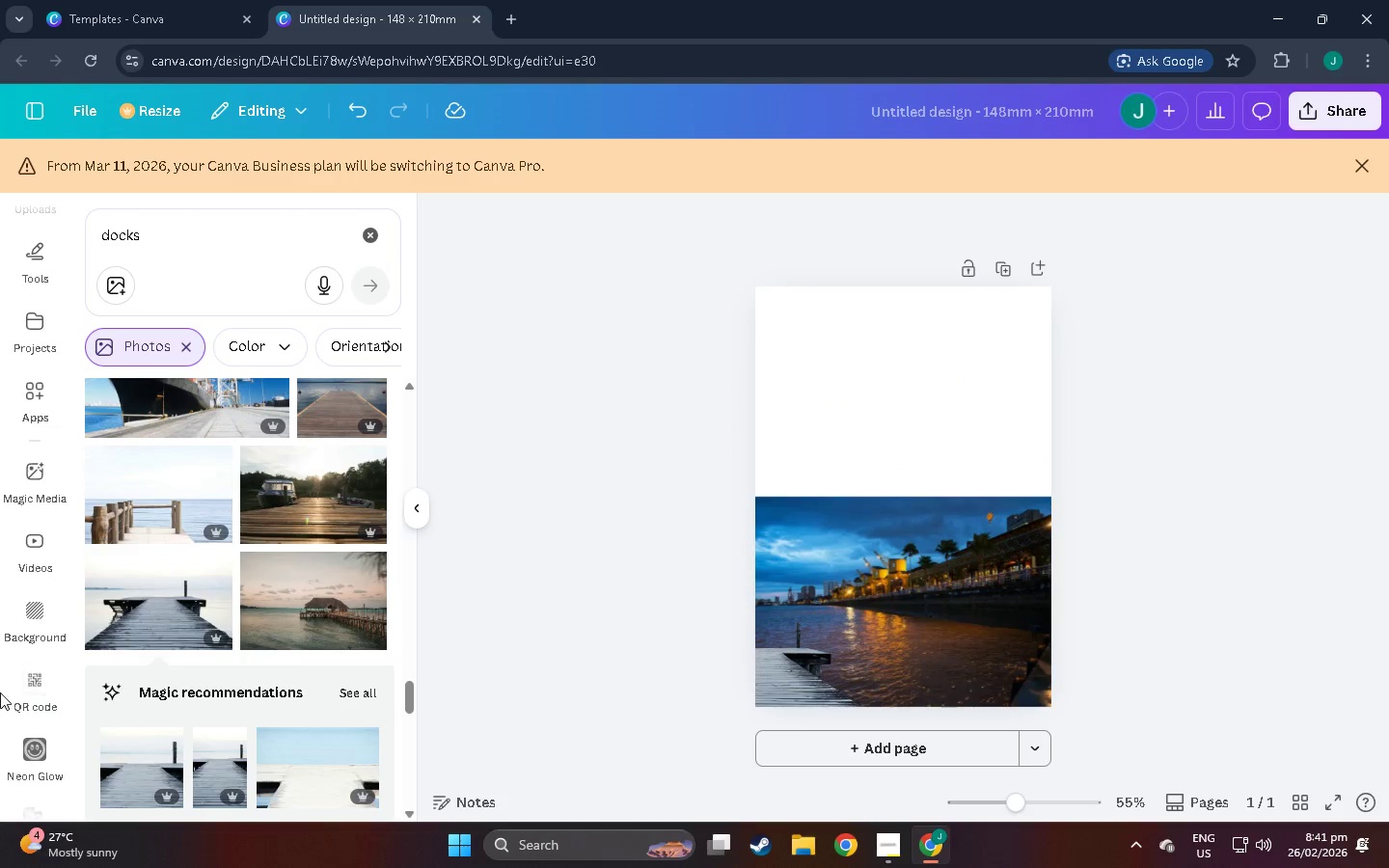 
scroll: coordinate [217, 582], scroll_direction: down, amount: 55.0
 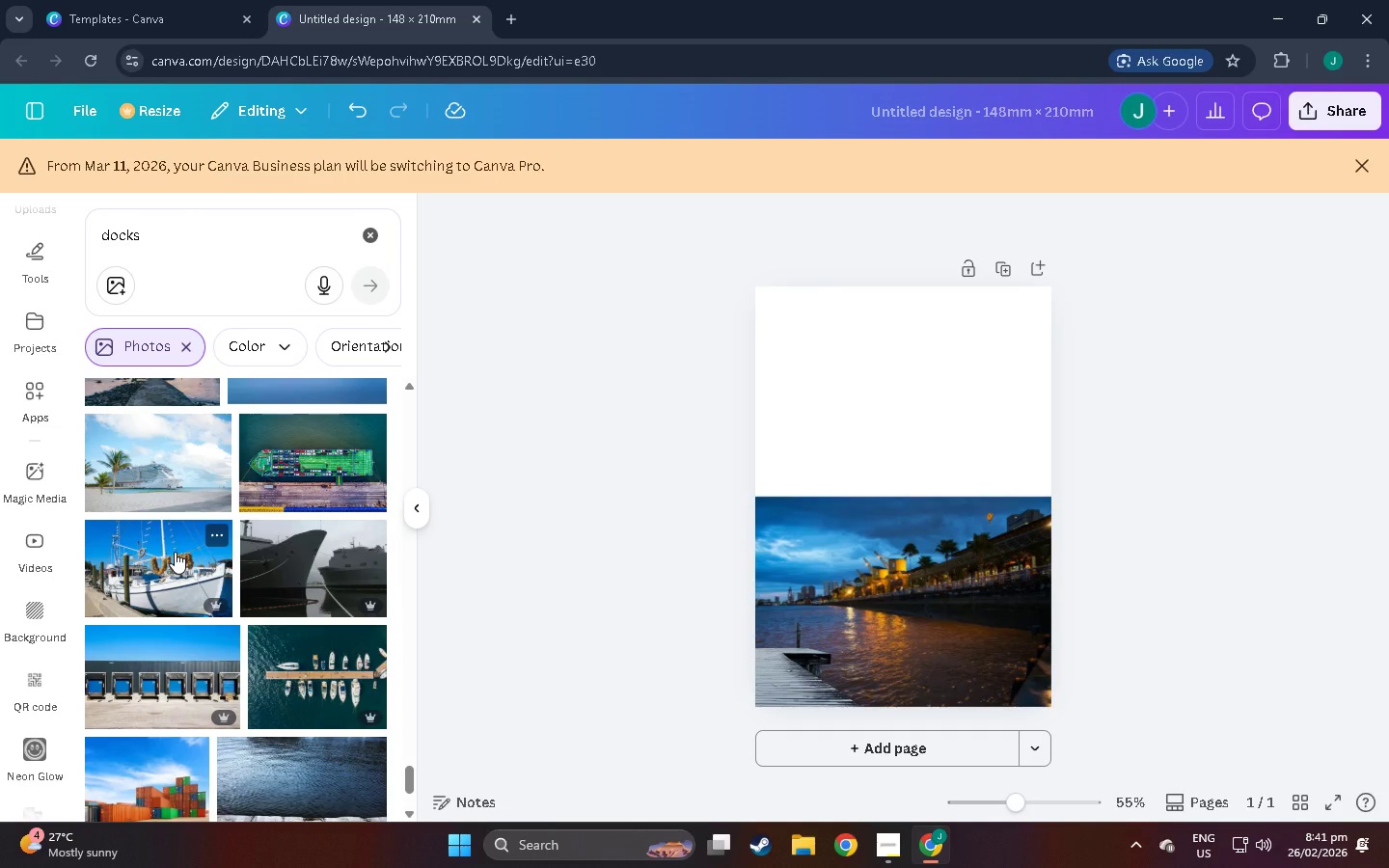 
left_click([175, 552])
 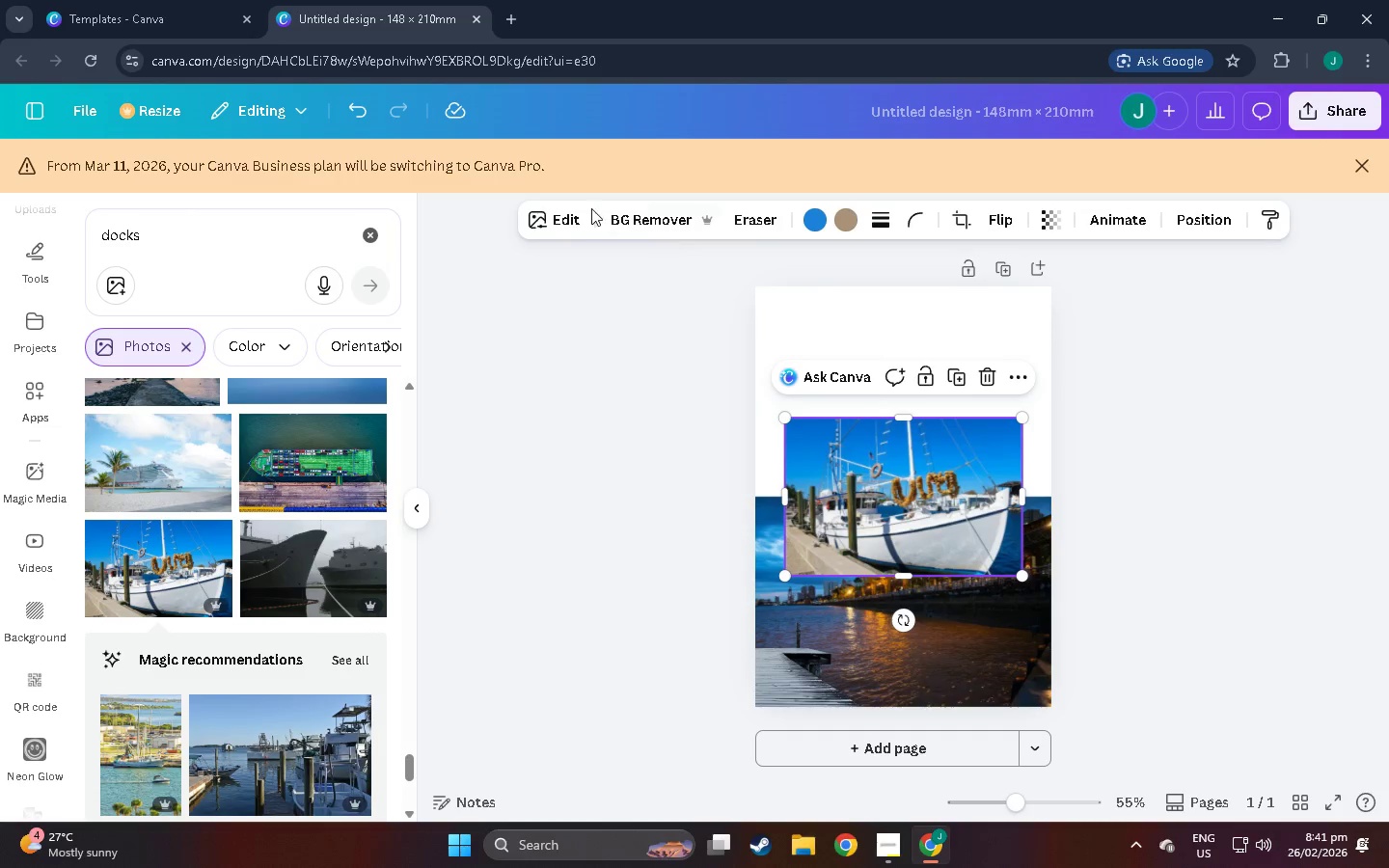 
left_click([618, 222])
 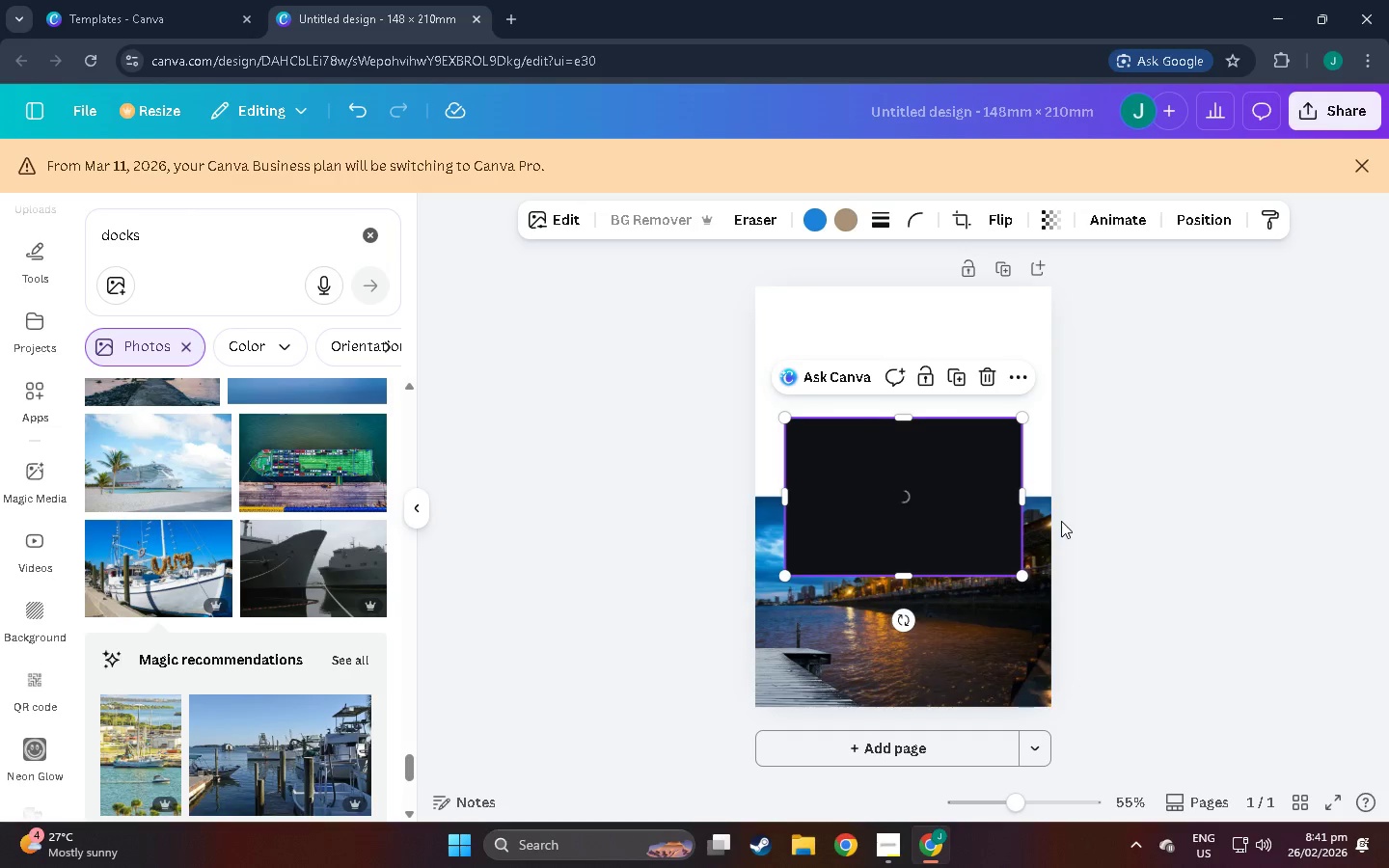 
scroll: coordinate [1135, 472], scroll_direction: down, amount: 2.0
 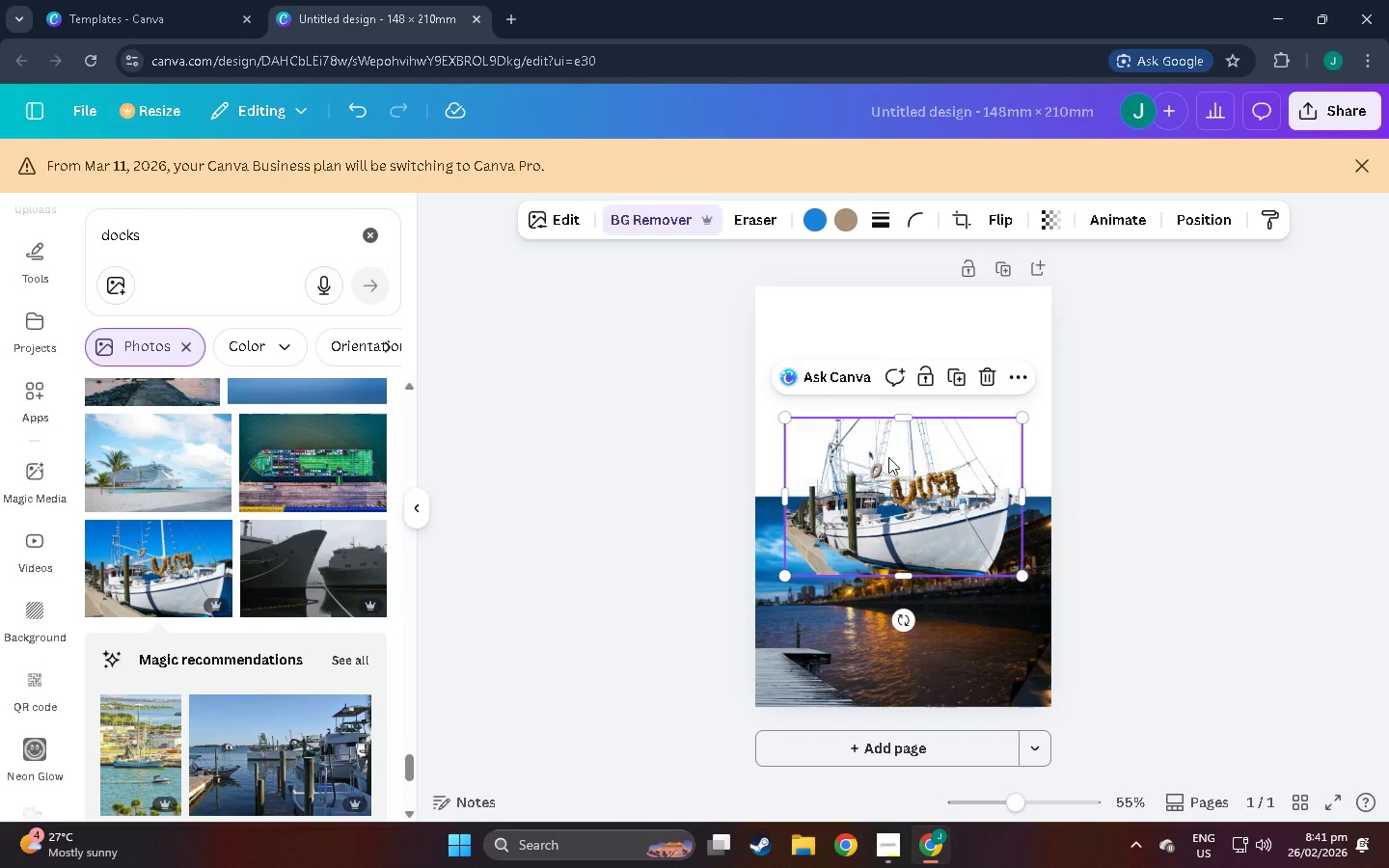 
left_click_drag(start_coordinate=[885, 517], to_coordinate=[915, 600])
 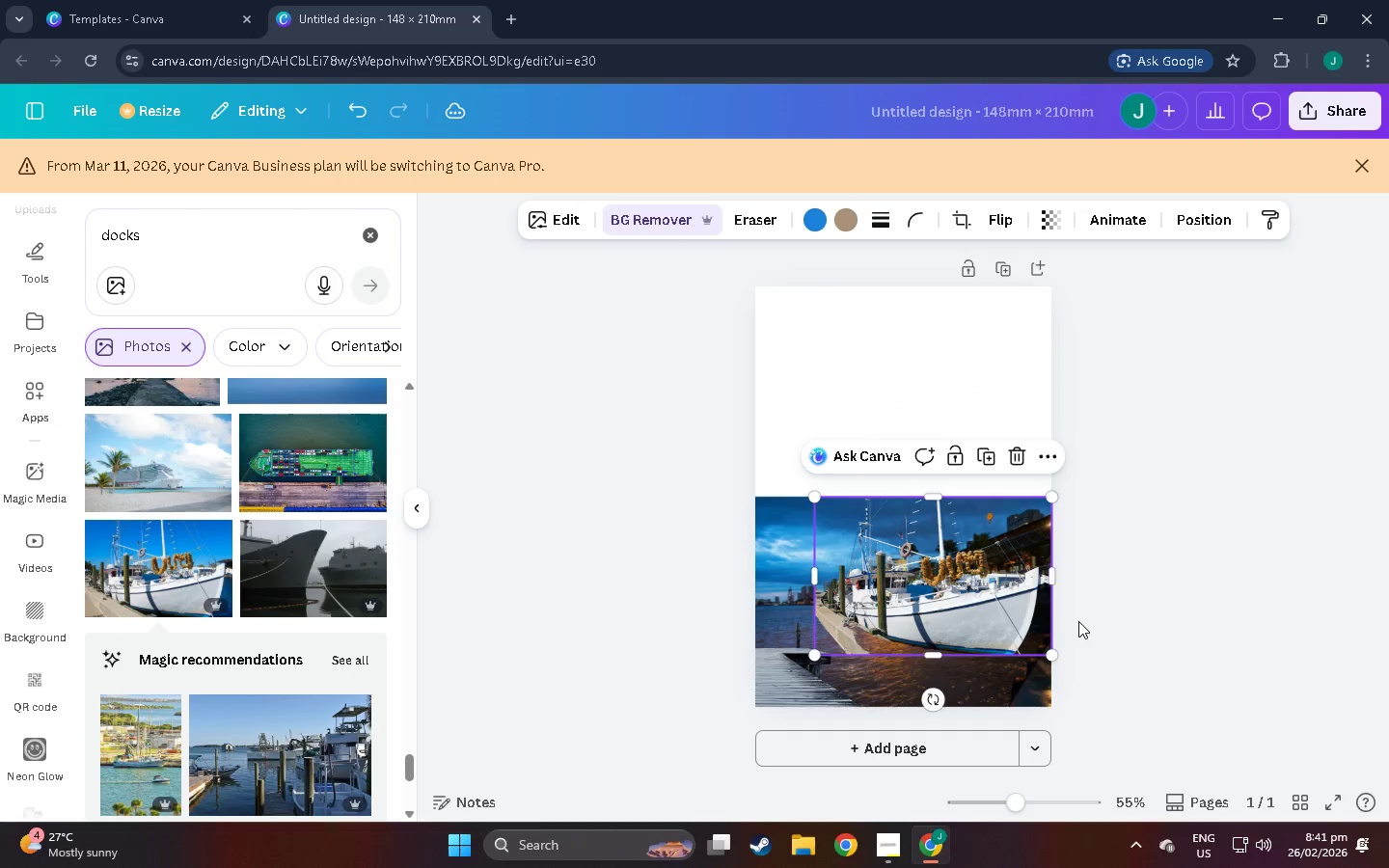 
left_click([1078, 621])
 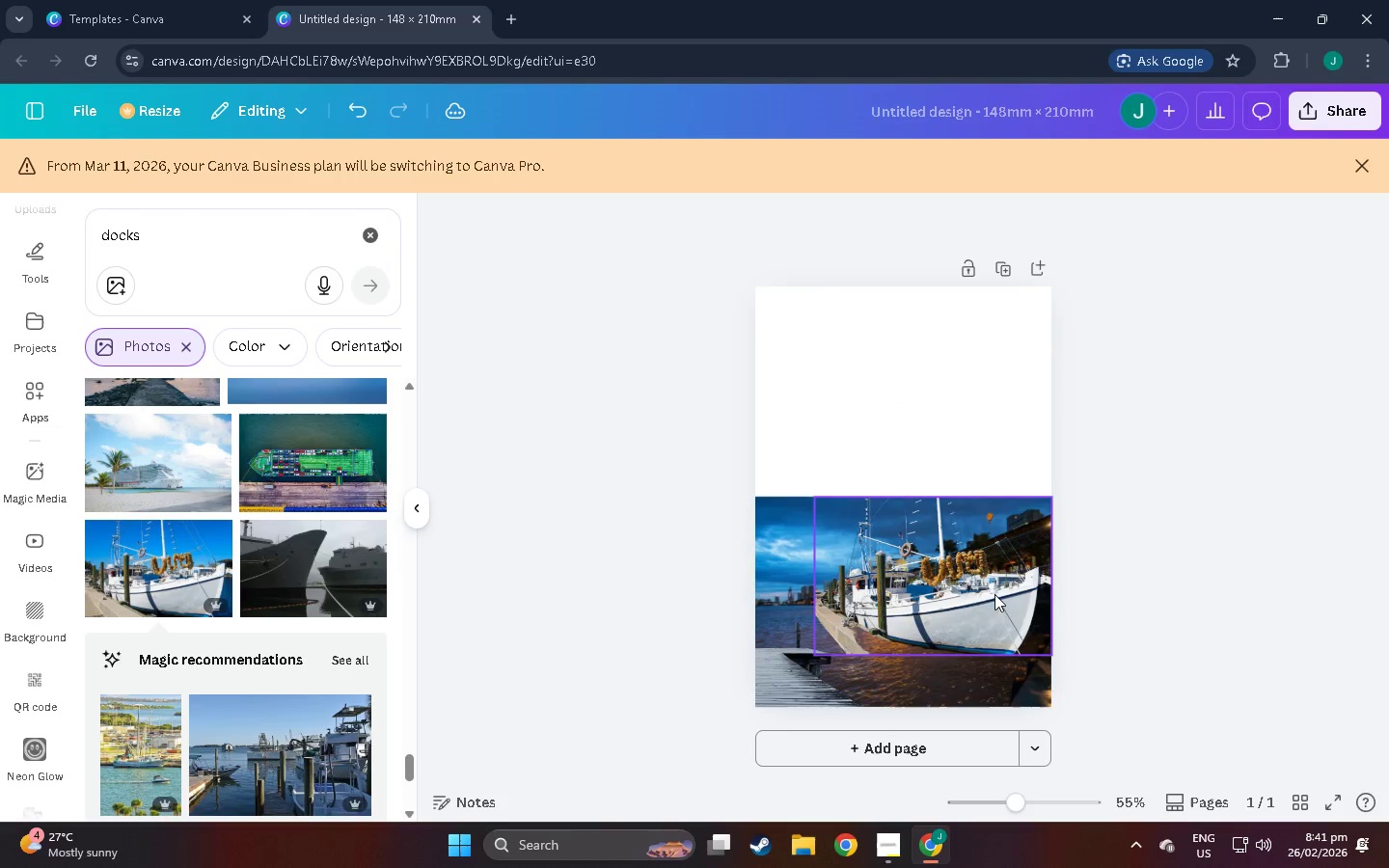 
left_click([980, 593])
 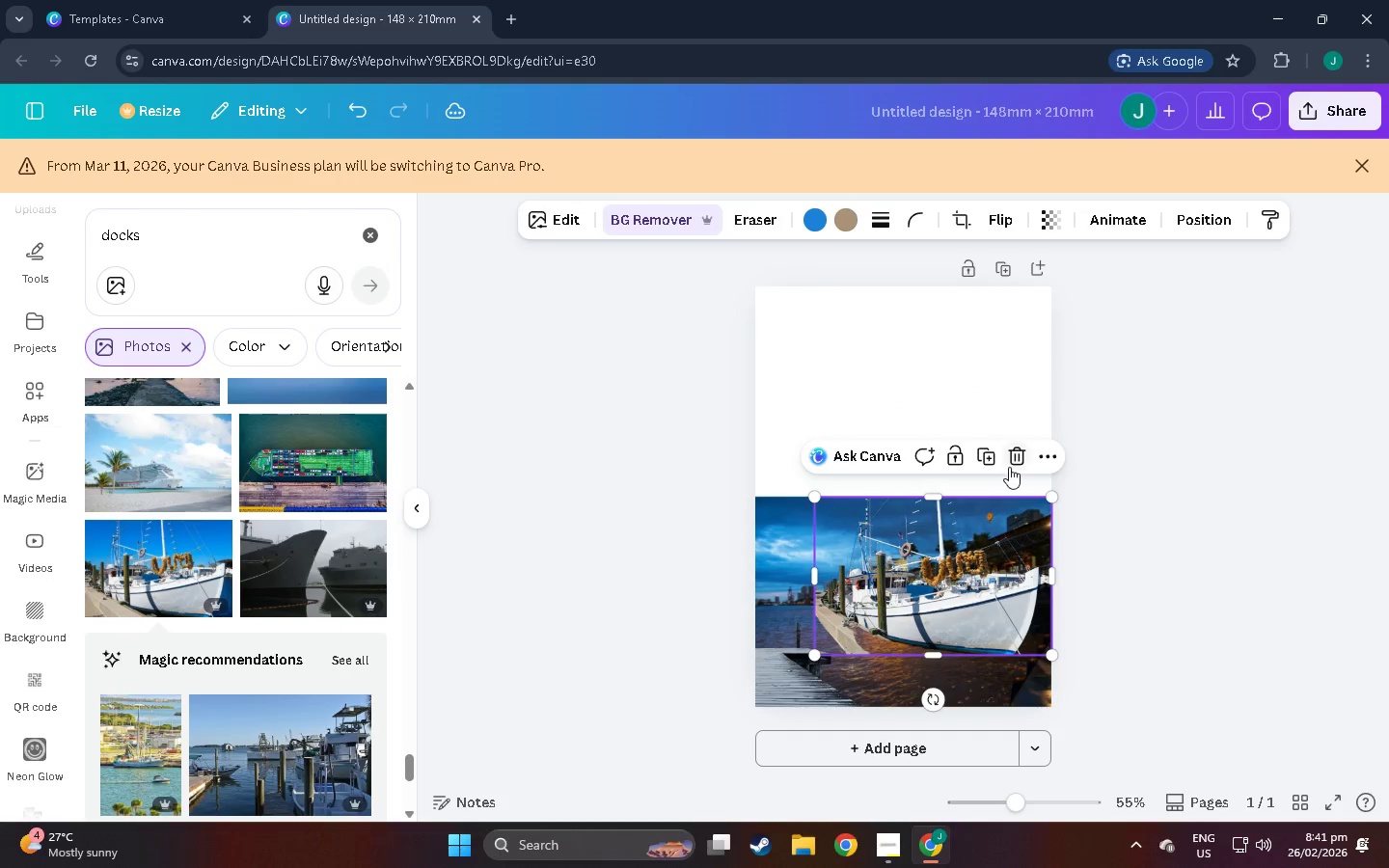 
left_click([1012, 467])
 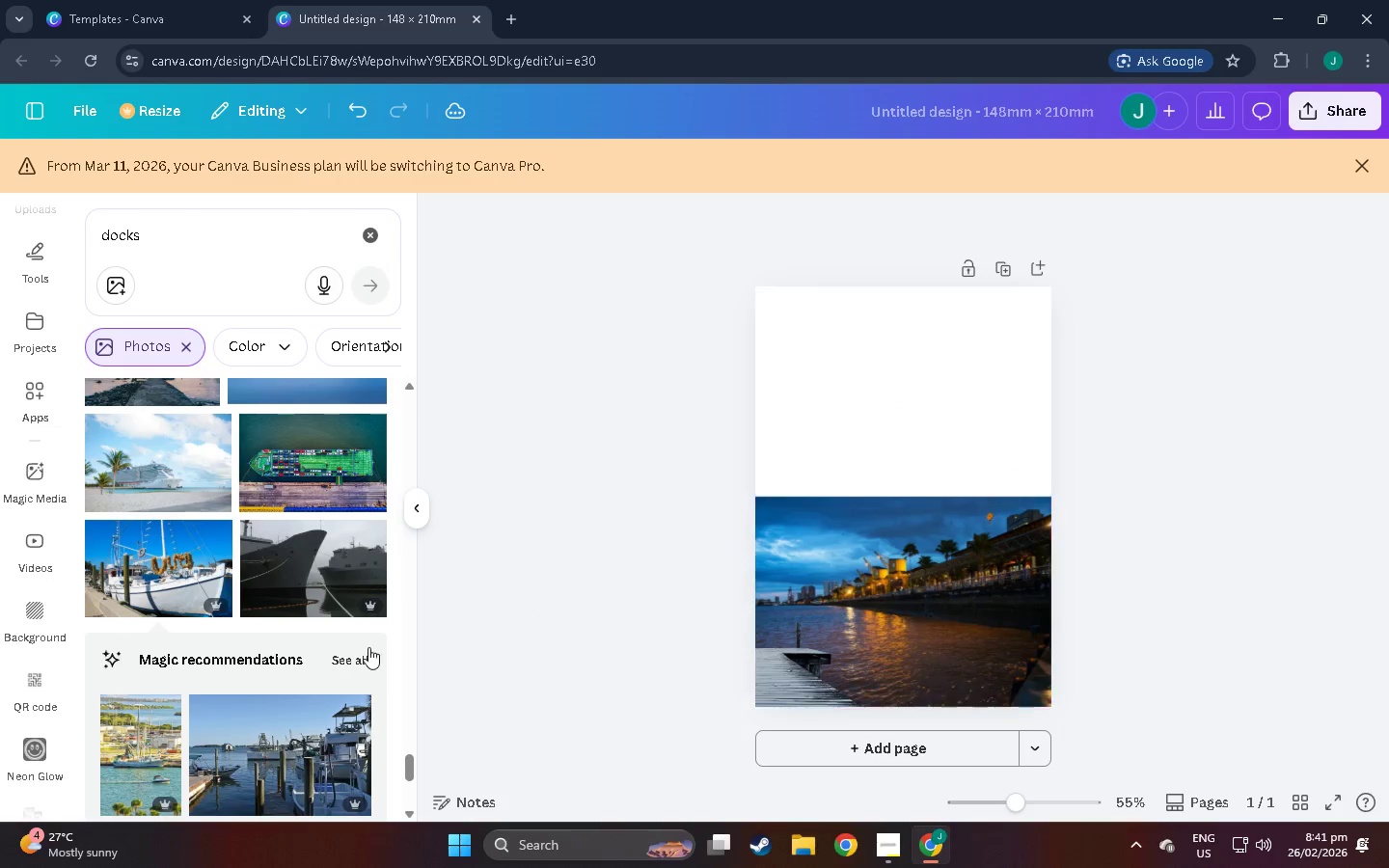 
scroll: coordinate [325, 611], scroll_direction: down, amount: 22.0
 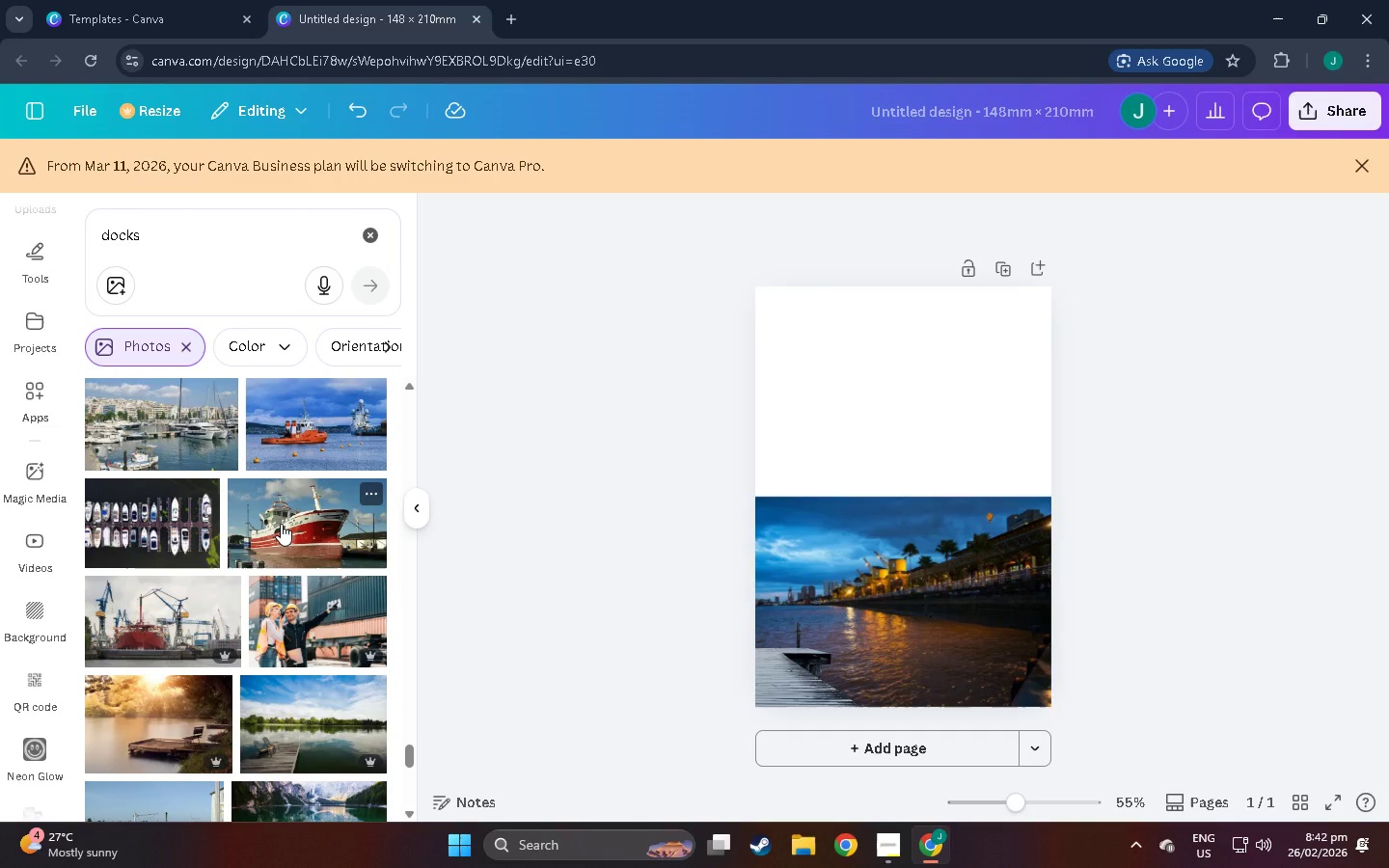 
left_click([281, 524])
 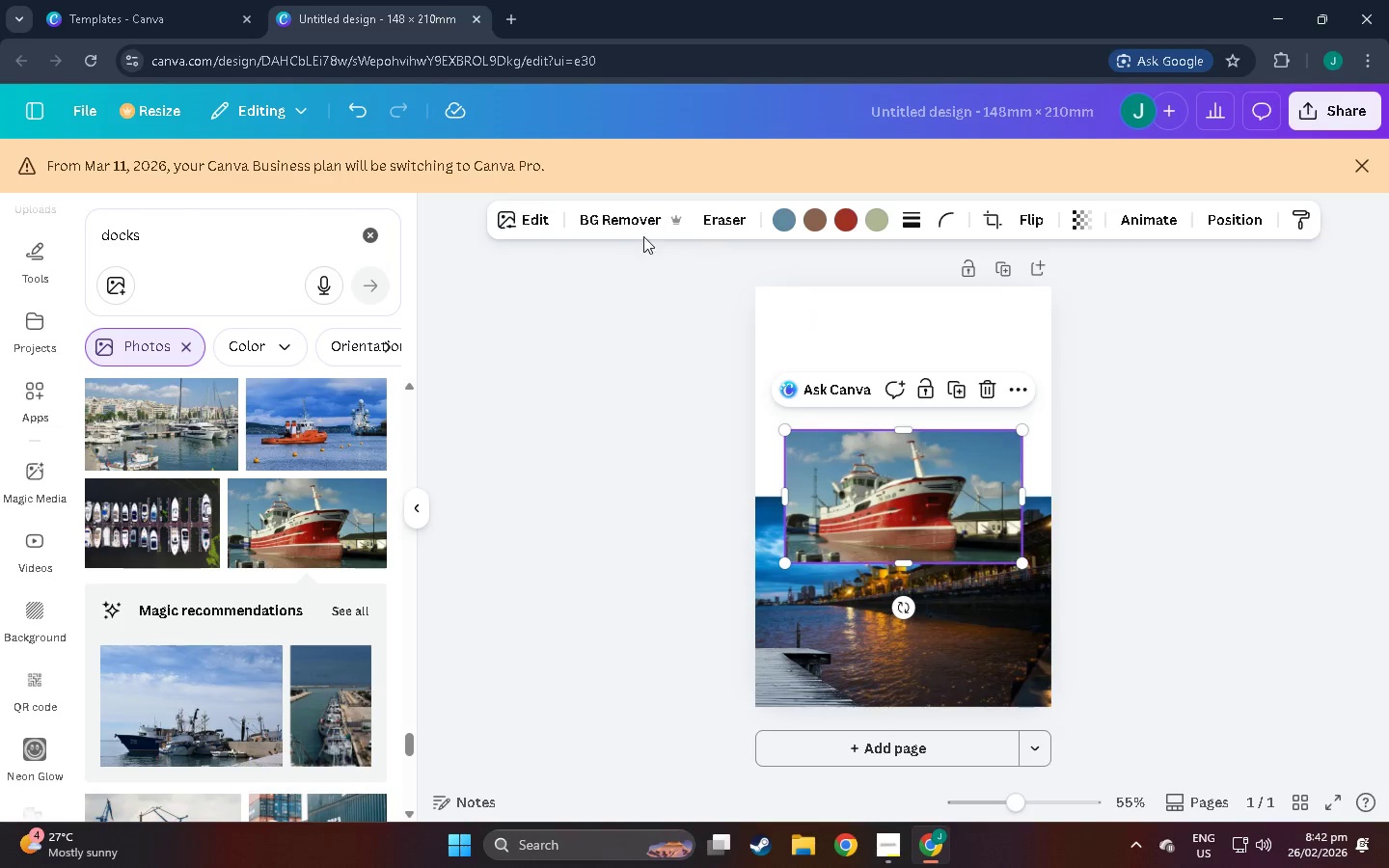 
left_click([607, 223])
 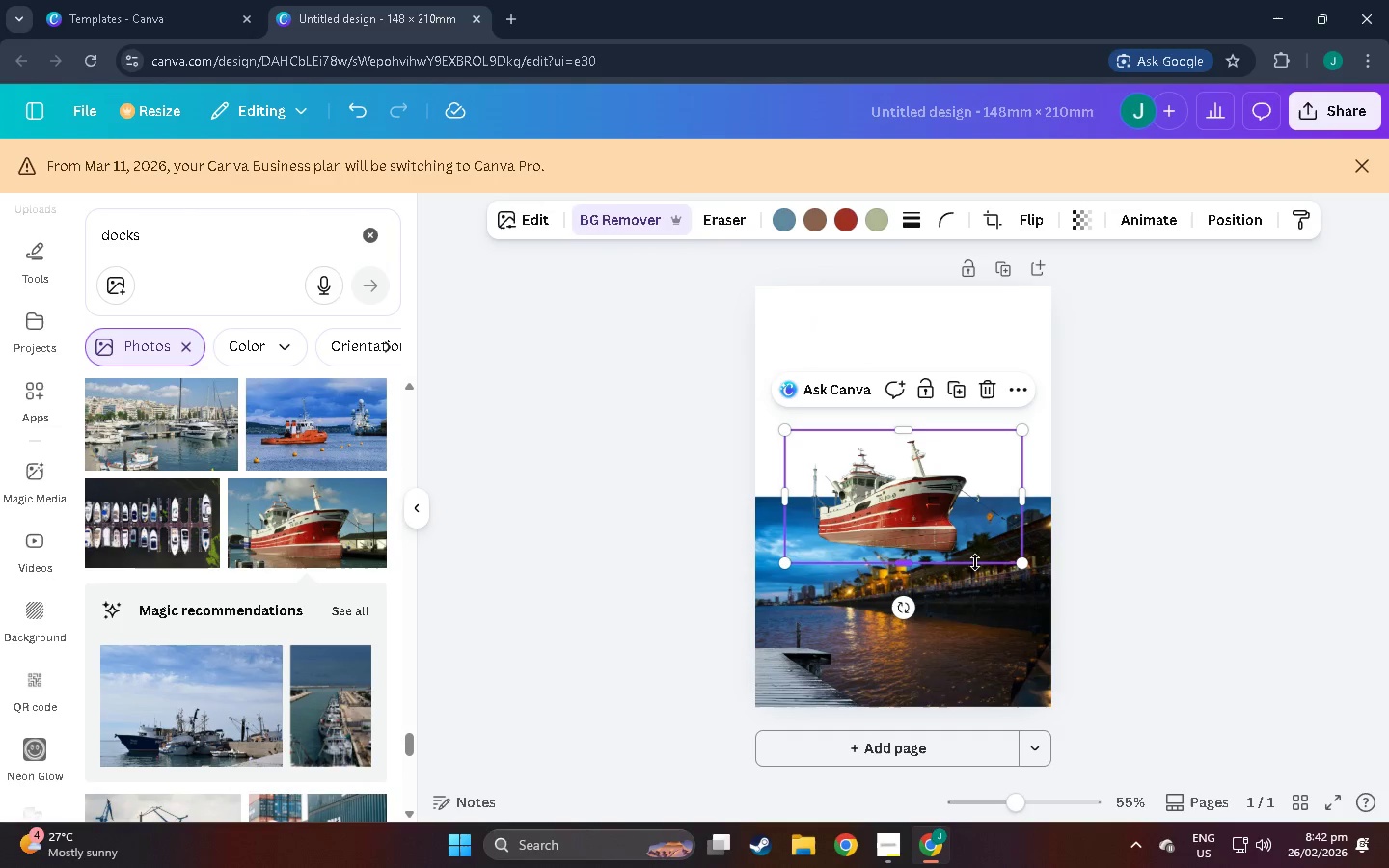 
left_click_drag(start_coordinate=[957, 535], to_coordinate=[1021, 631])
 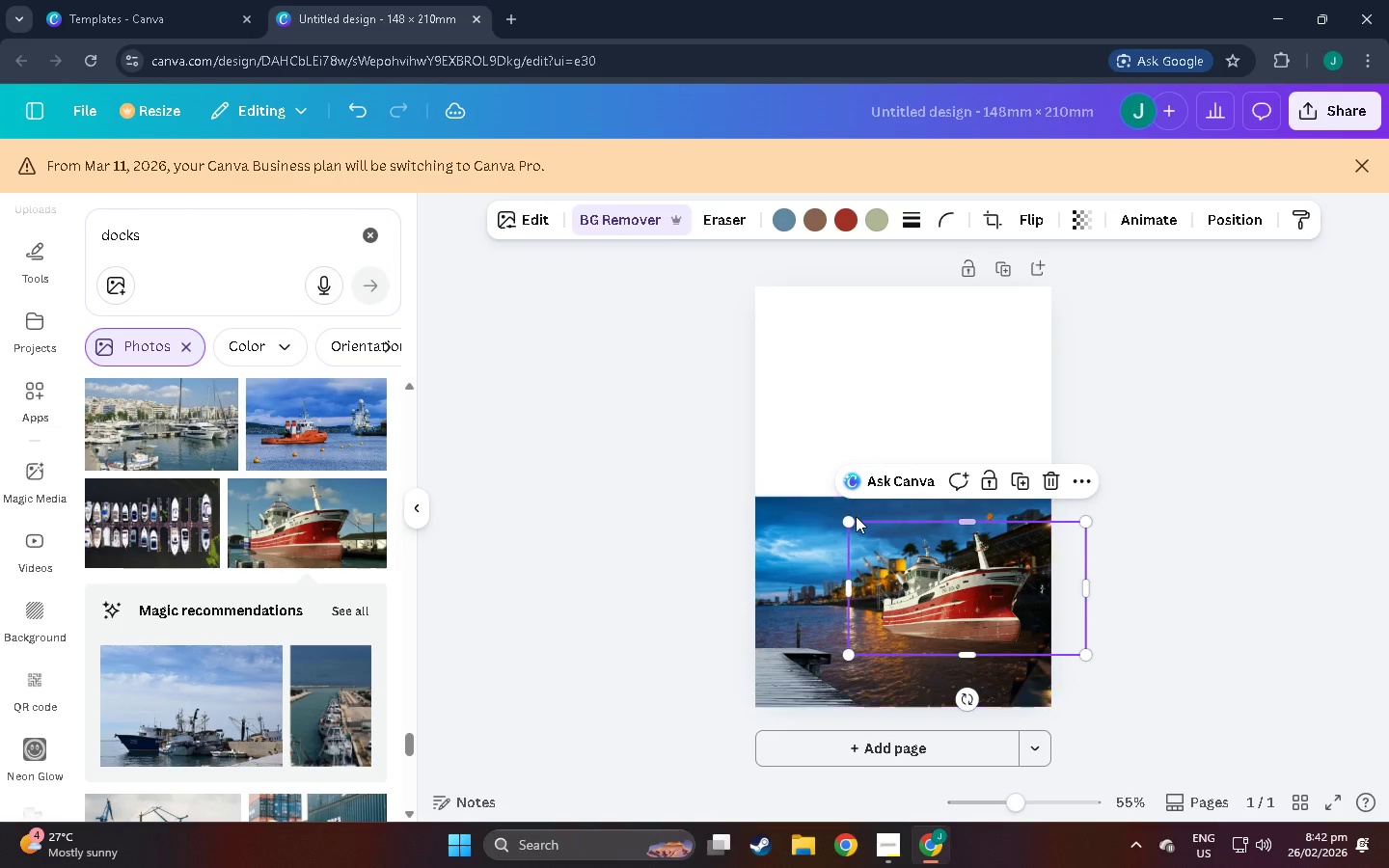 
left_click_drag(start_coordinate=[852, 517], to_coordinate=[768, 434])
 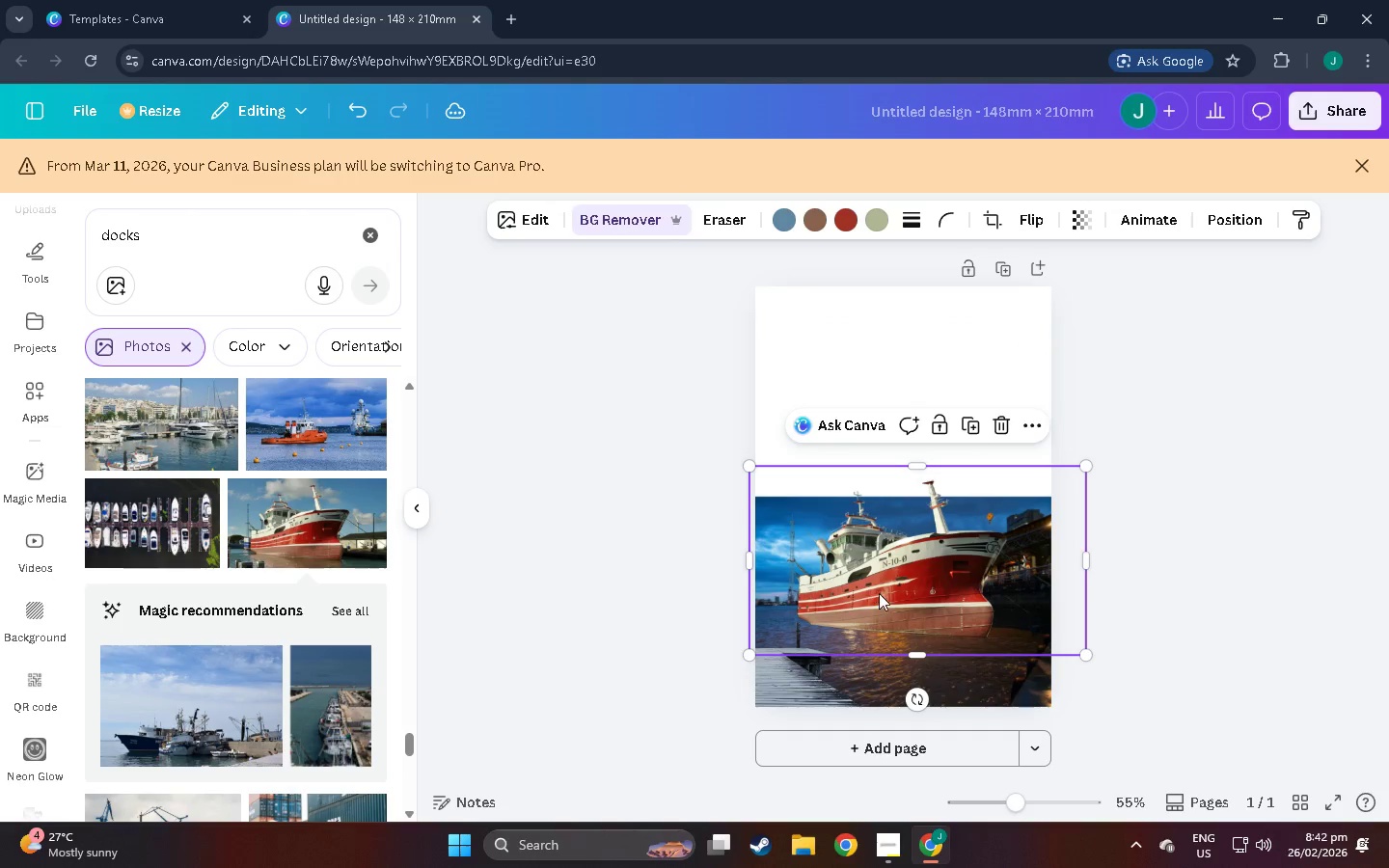 
left_click_drag(start_coordinate=[882, 595], to_coordinate=[926, 615])
 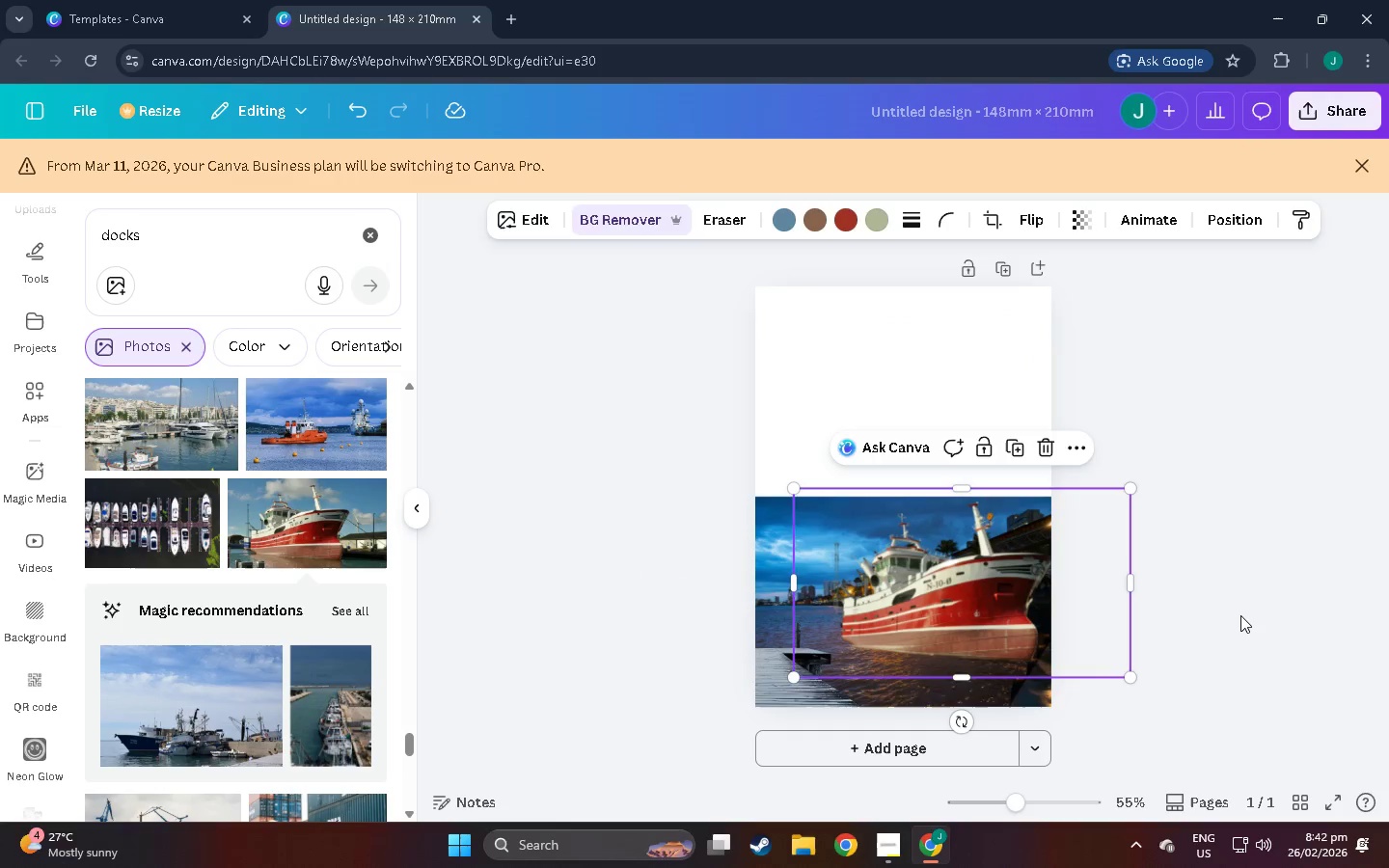 
left_click([1240, 615])
 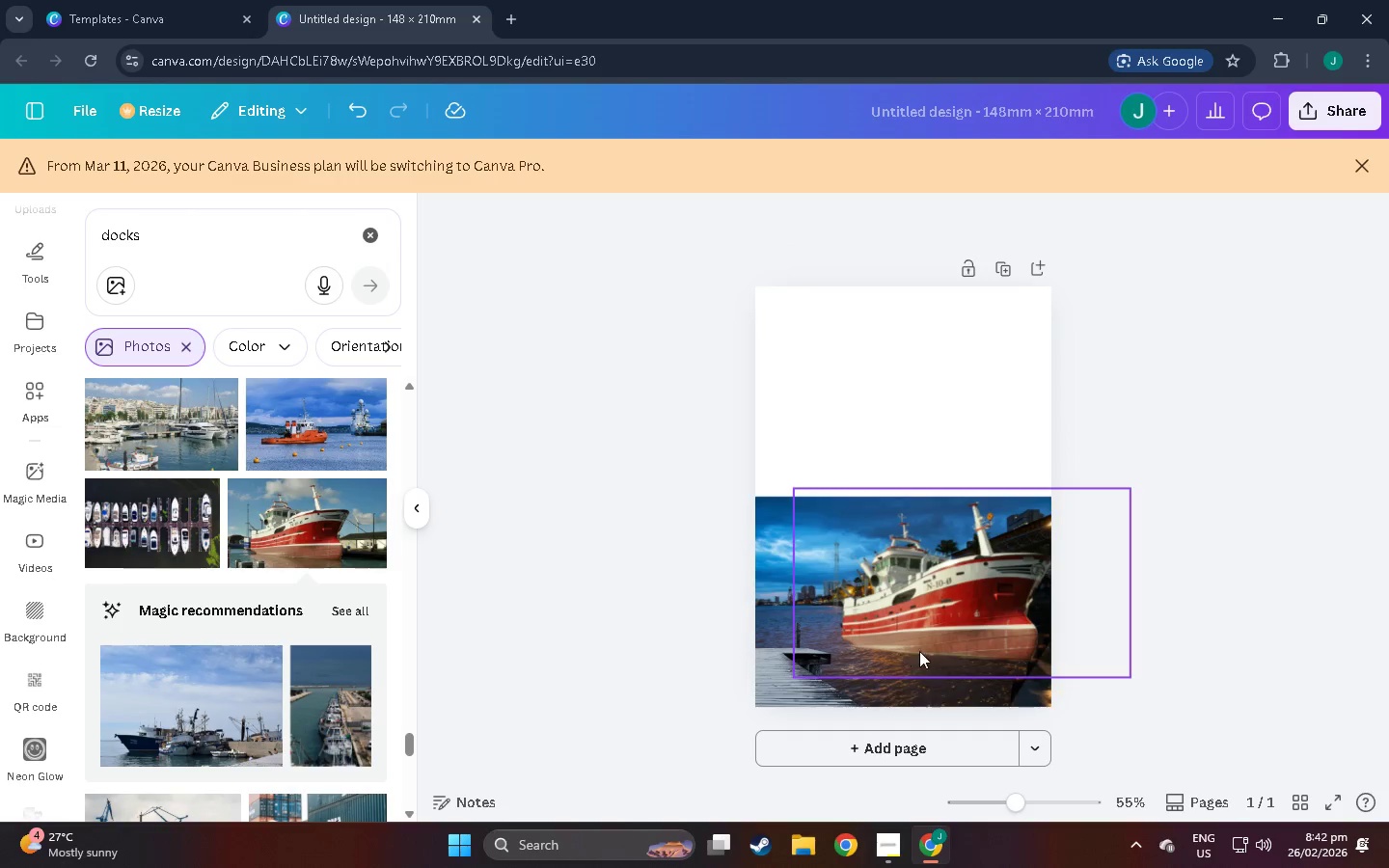 
left_click([946, 593])
 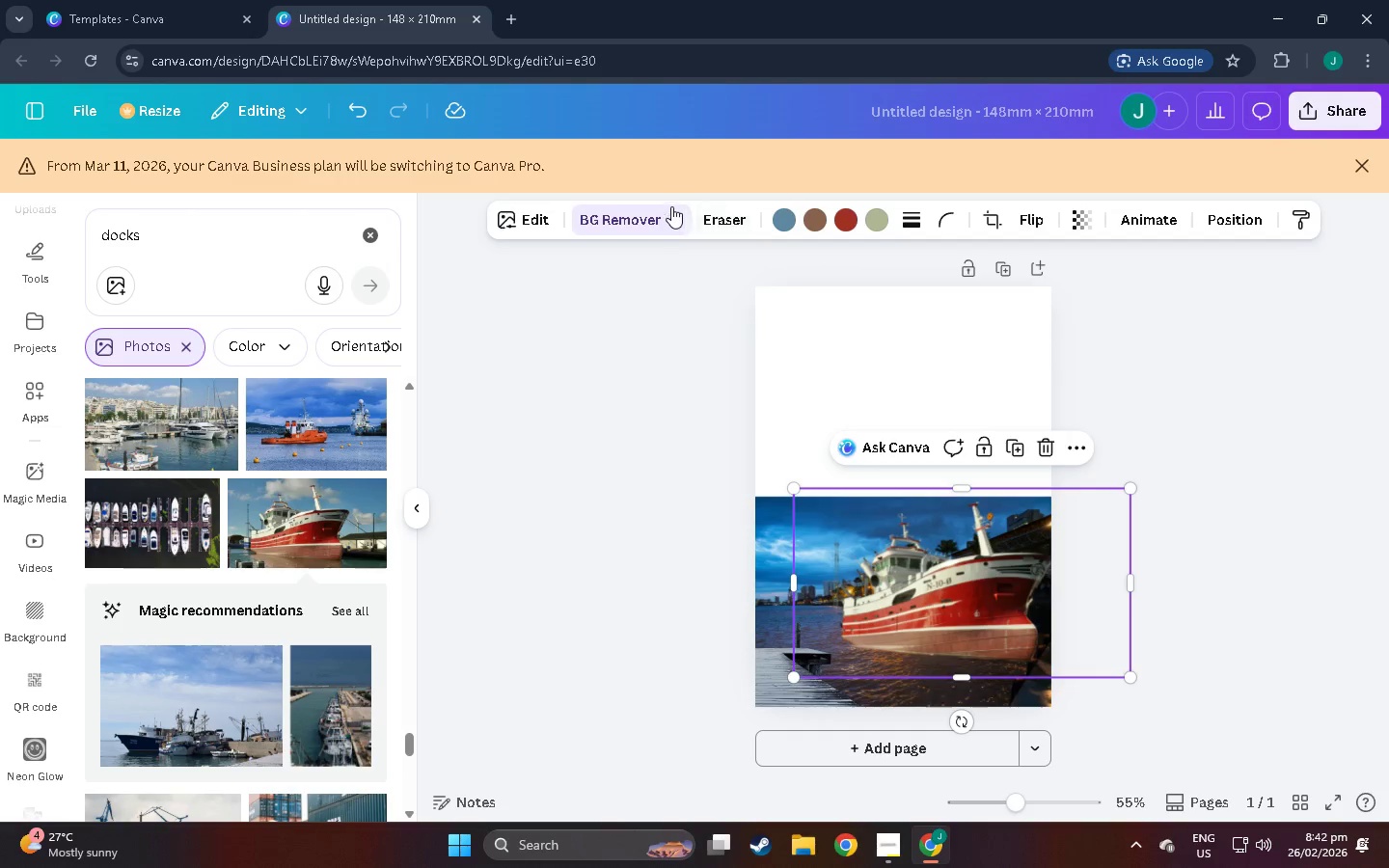 
left_click([530, 208])
 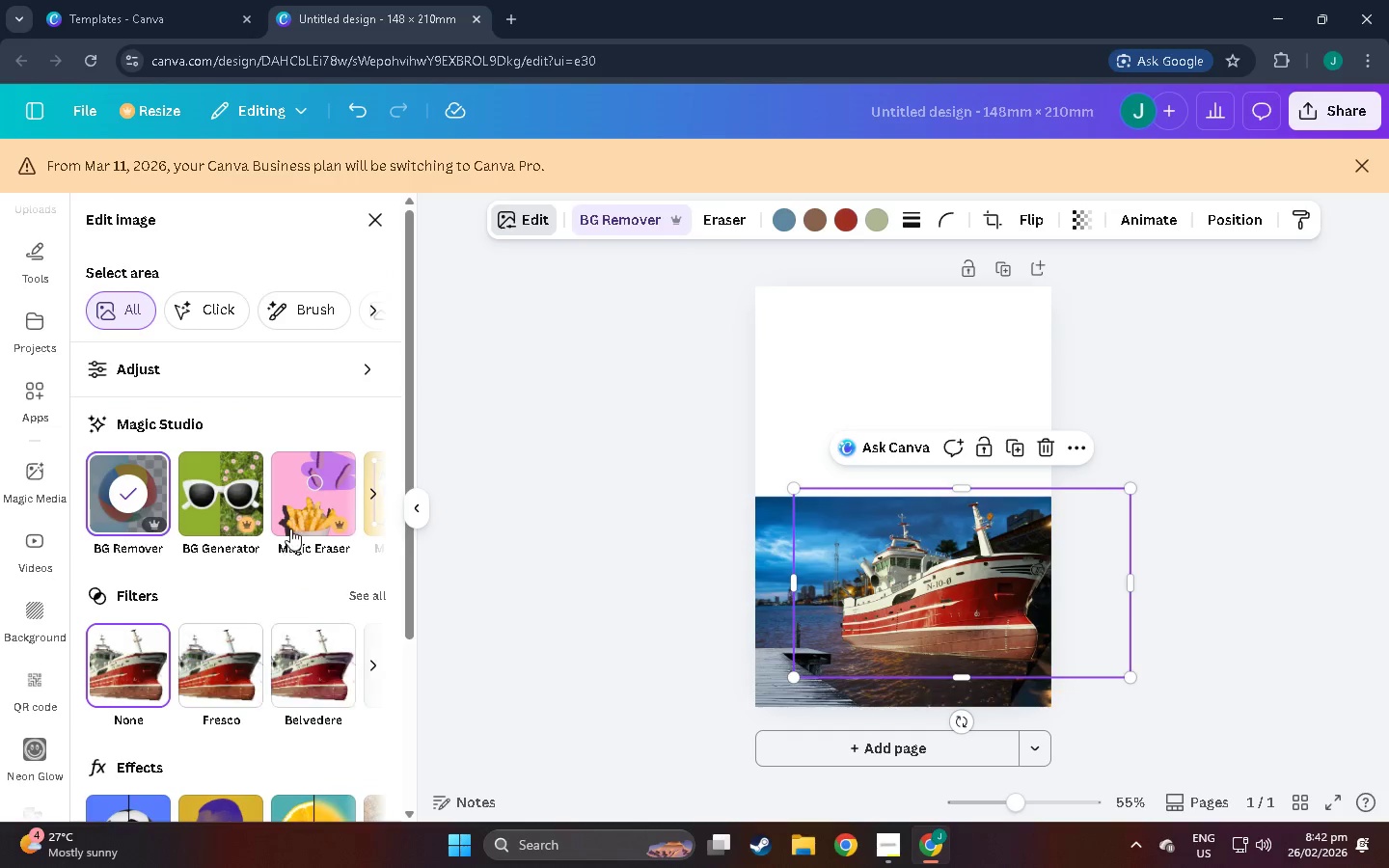 
scroll: coordinate [207, 661], scroll_direction: down, amount: 4.0
 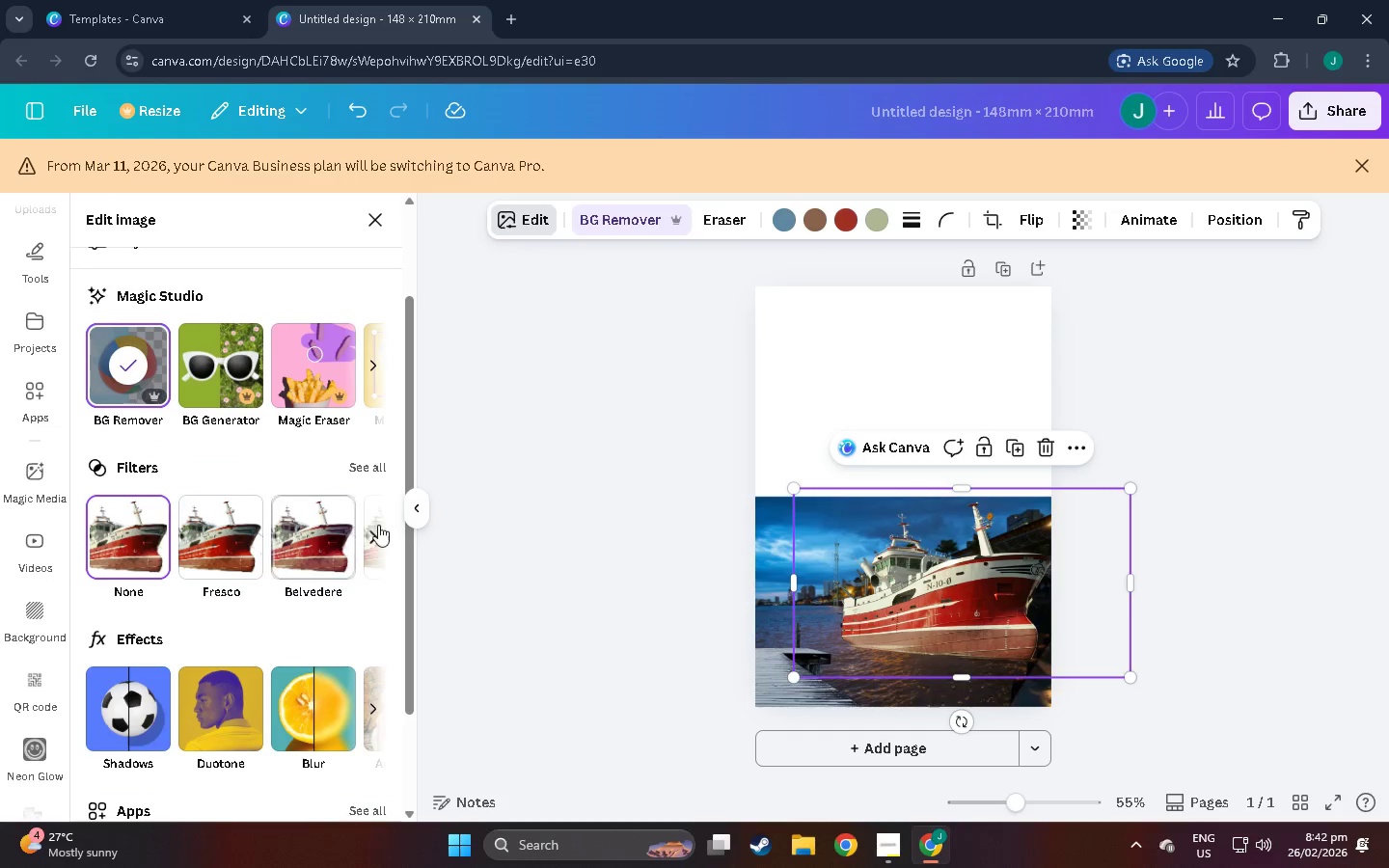 
left_click([379, 525])
 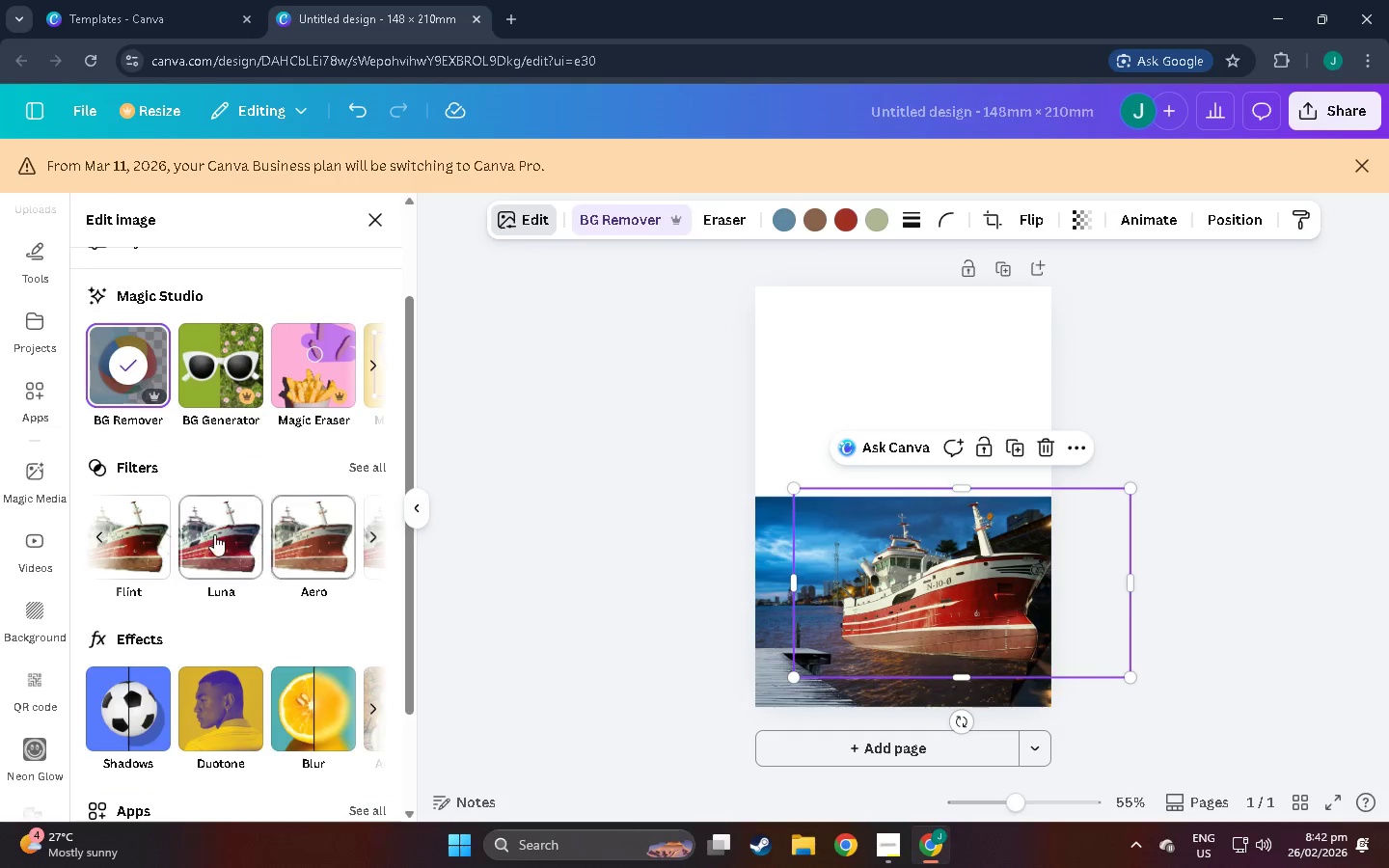 
left_click([199, 532])
 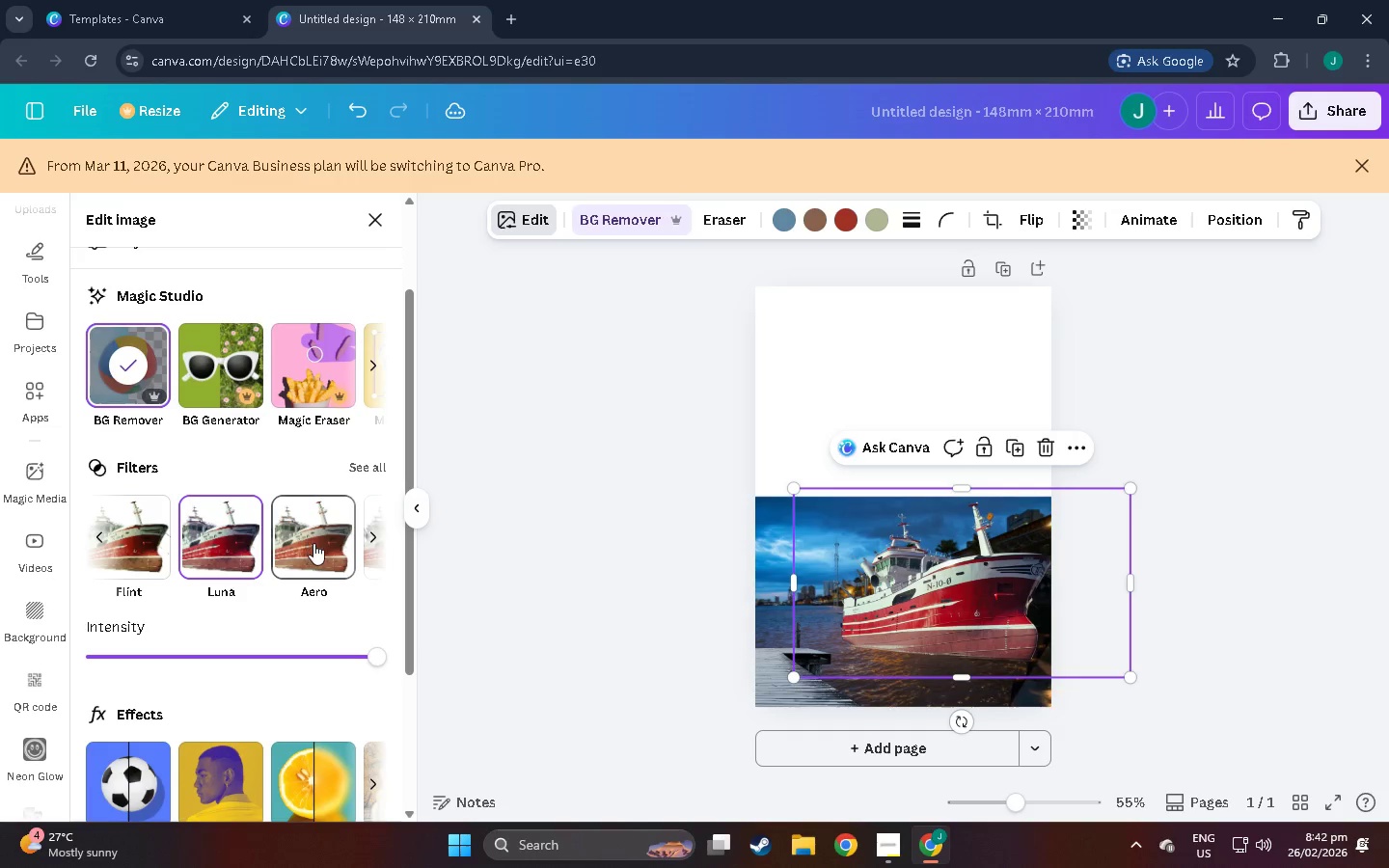 
left_click([380, 535])
 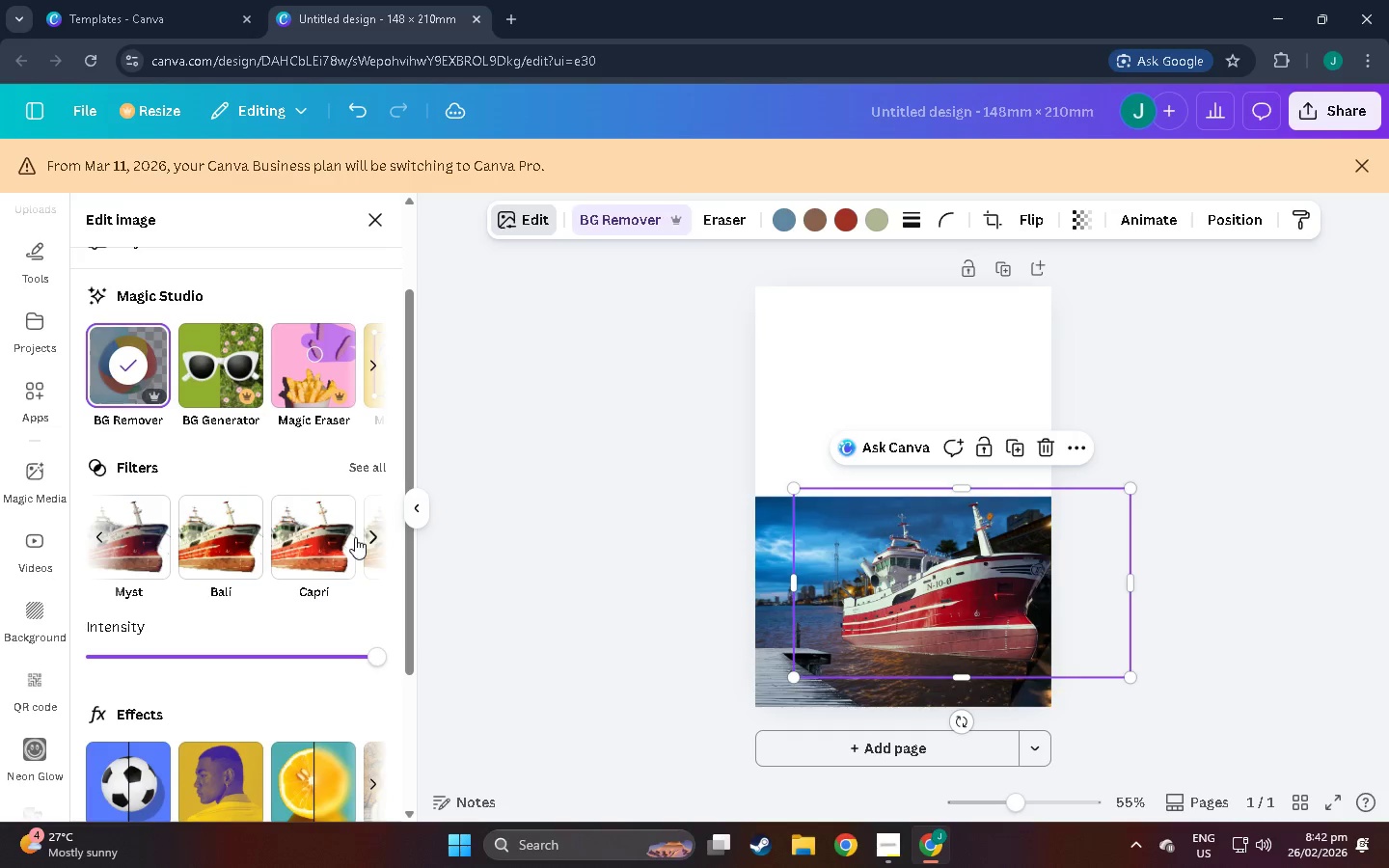 
left_click([370, 538])
 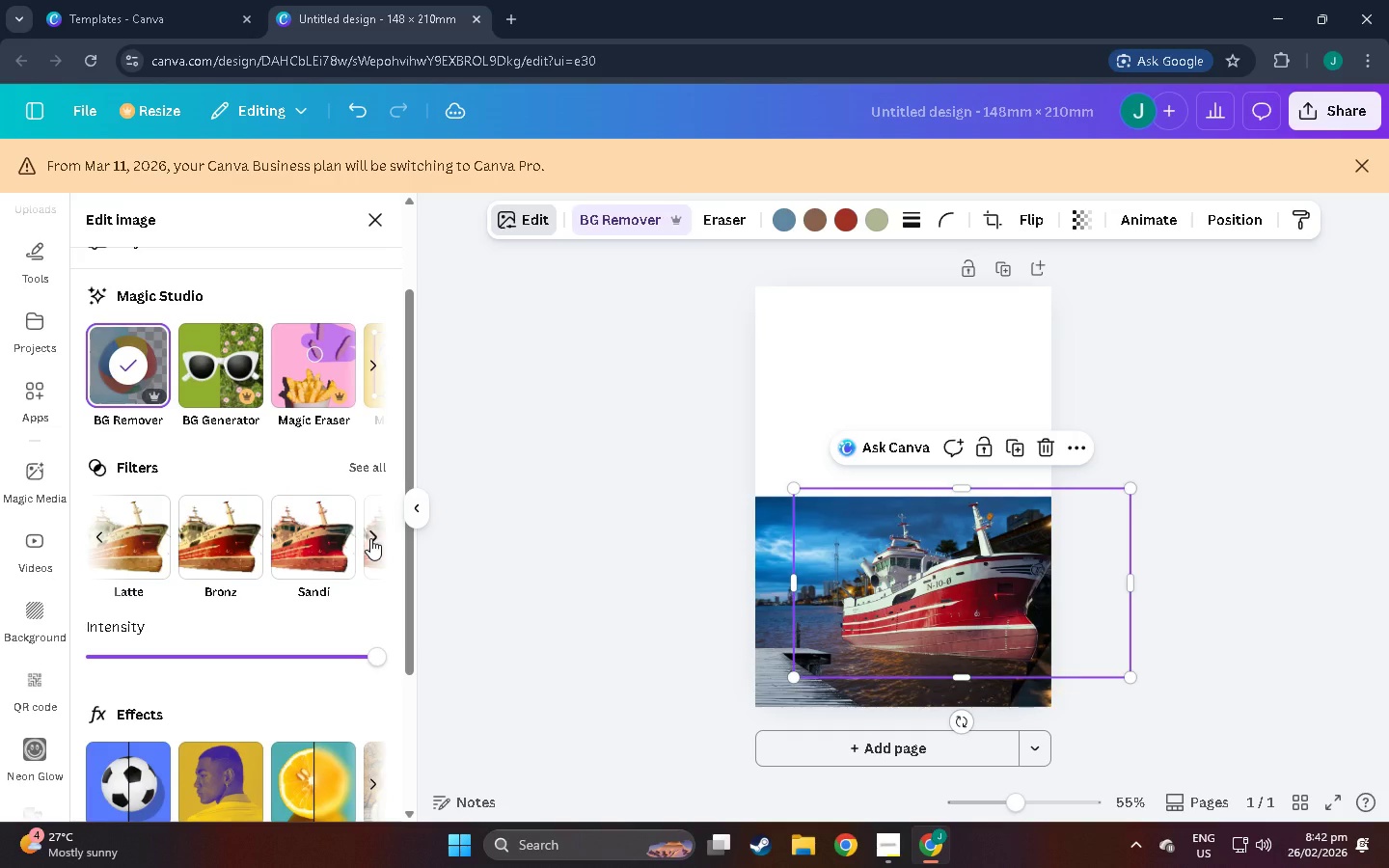 
left_click([370, 538])
 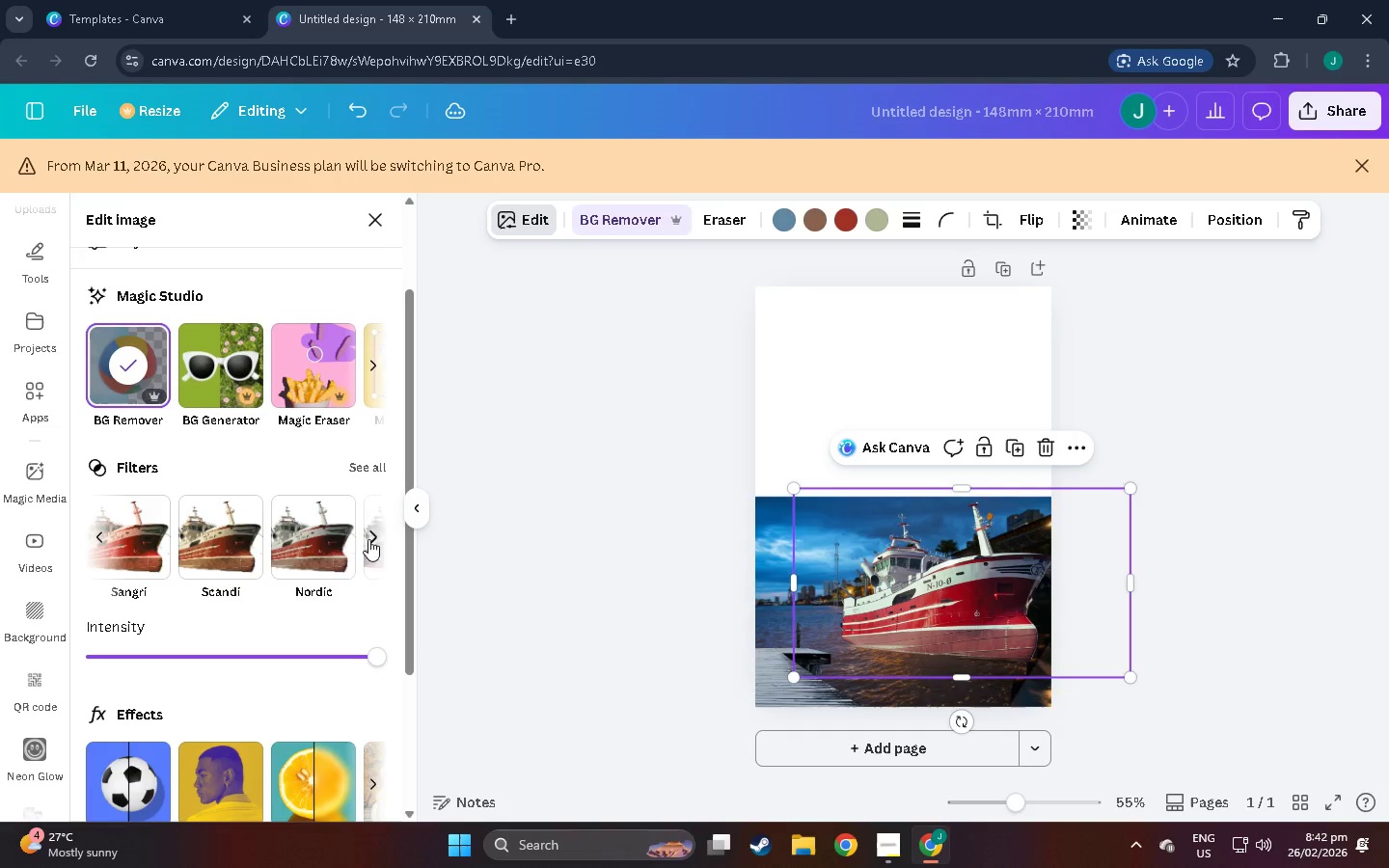 
left_click([315, 544])
 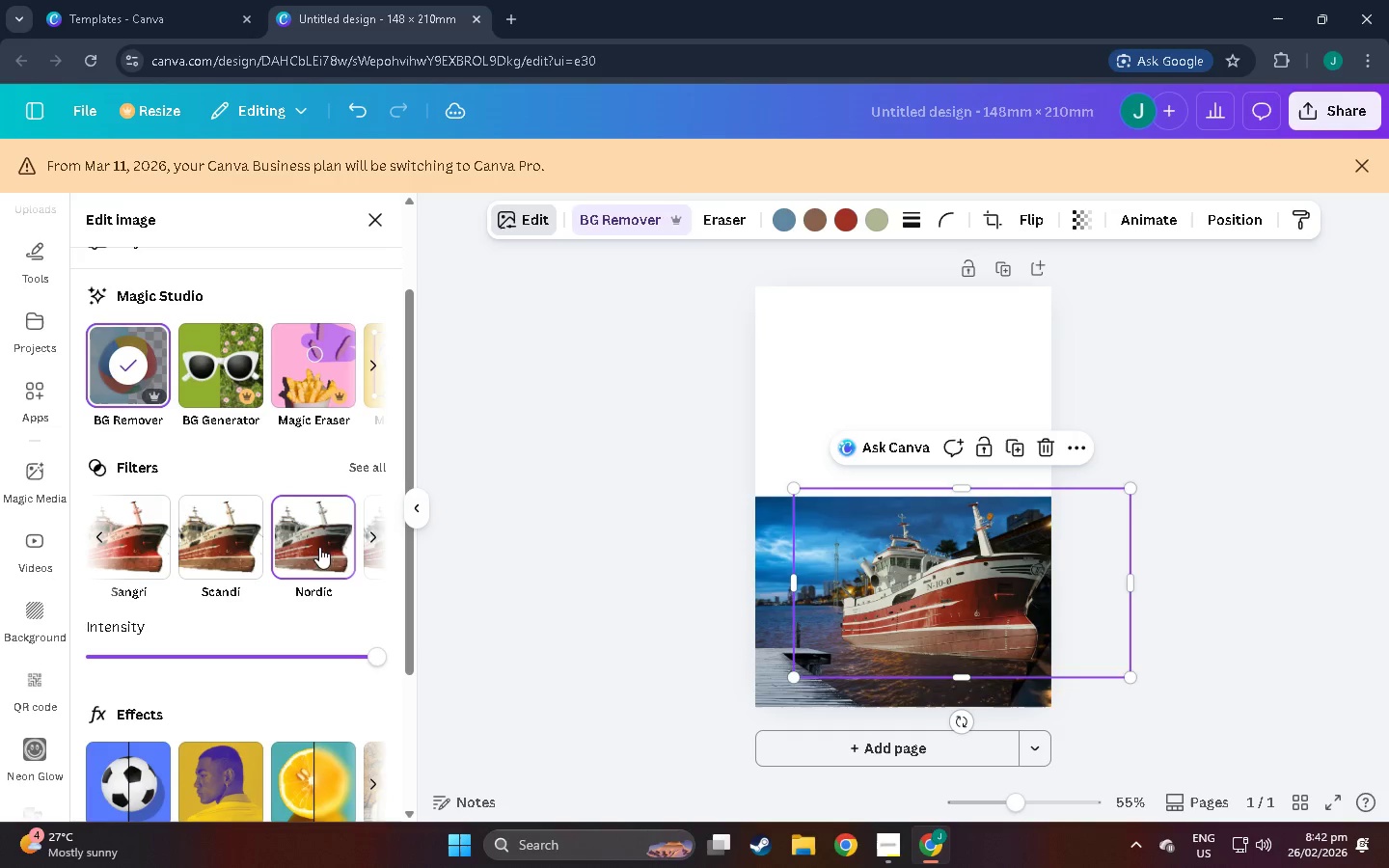 
left_click([178, 551])
 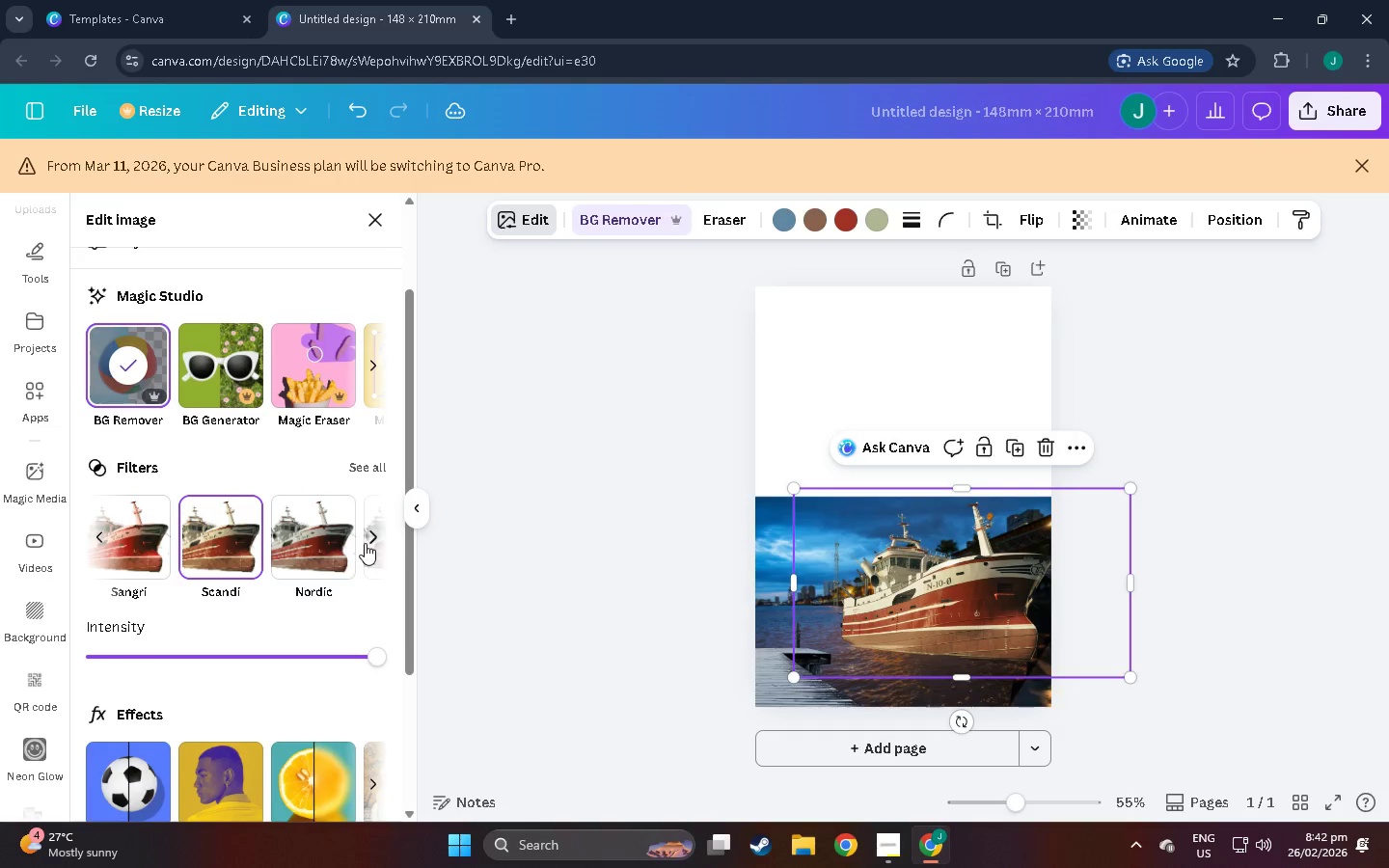 
left_click([363, 543])
 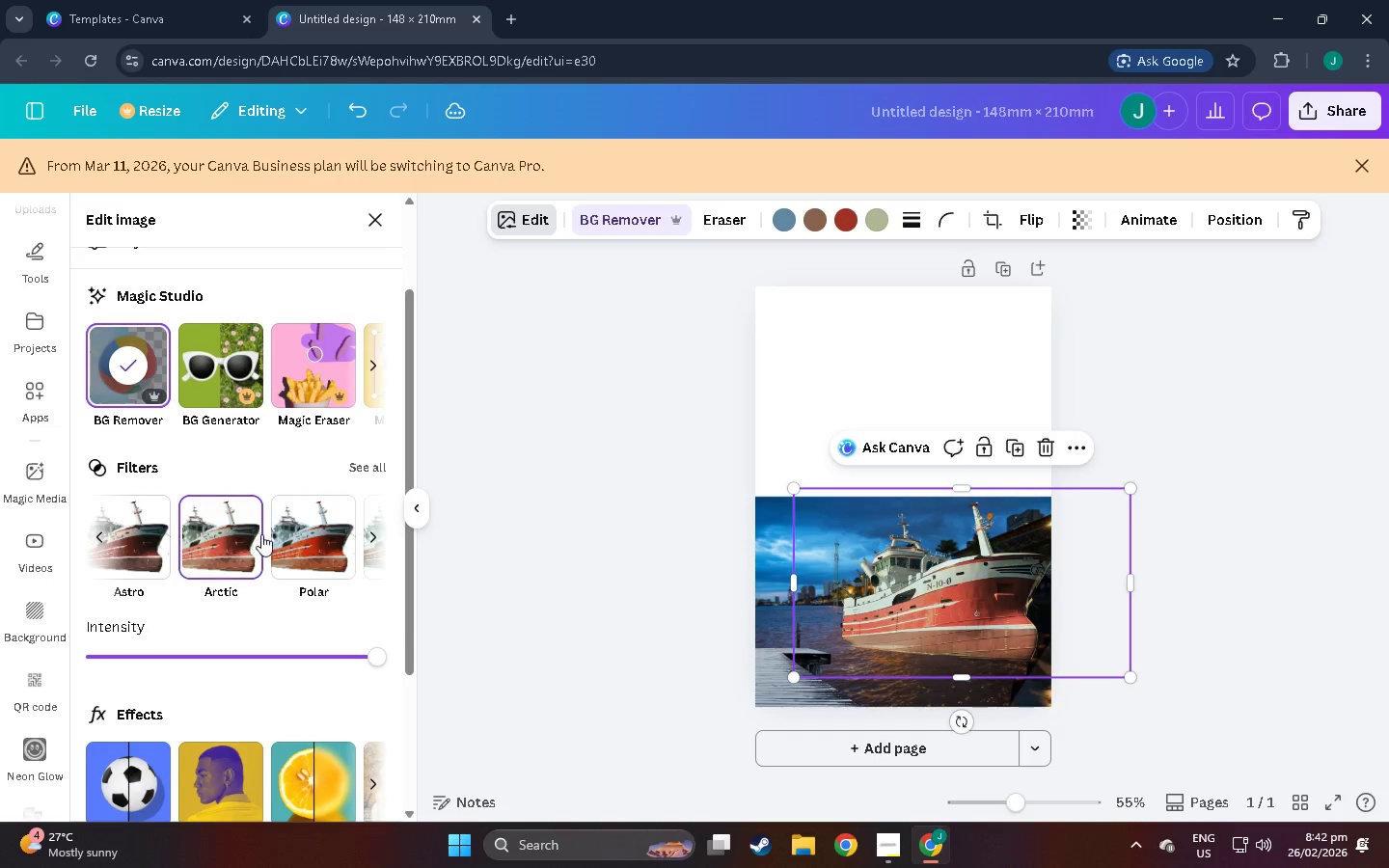 
double_click([314, 539])
 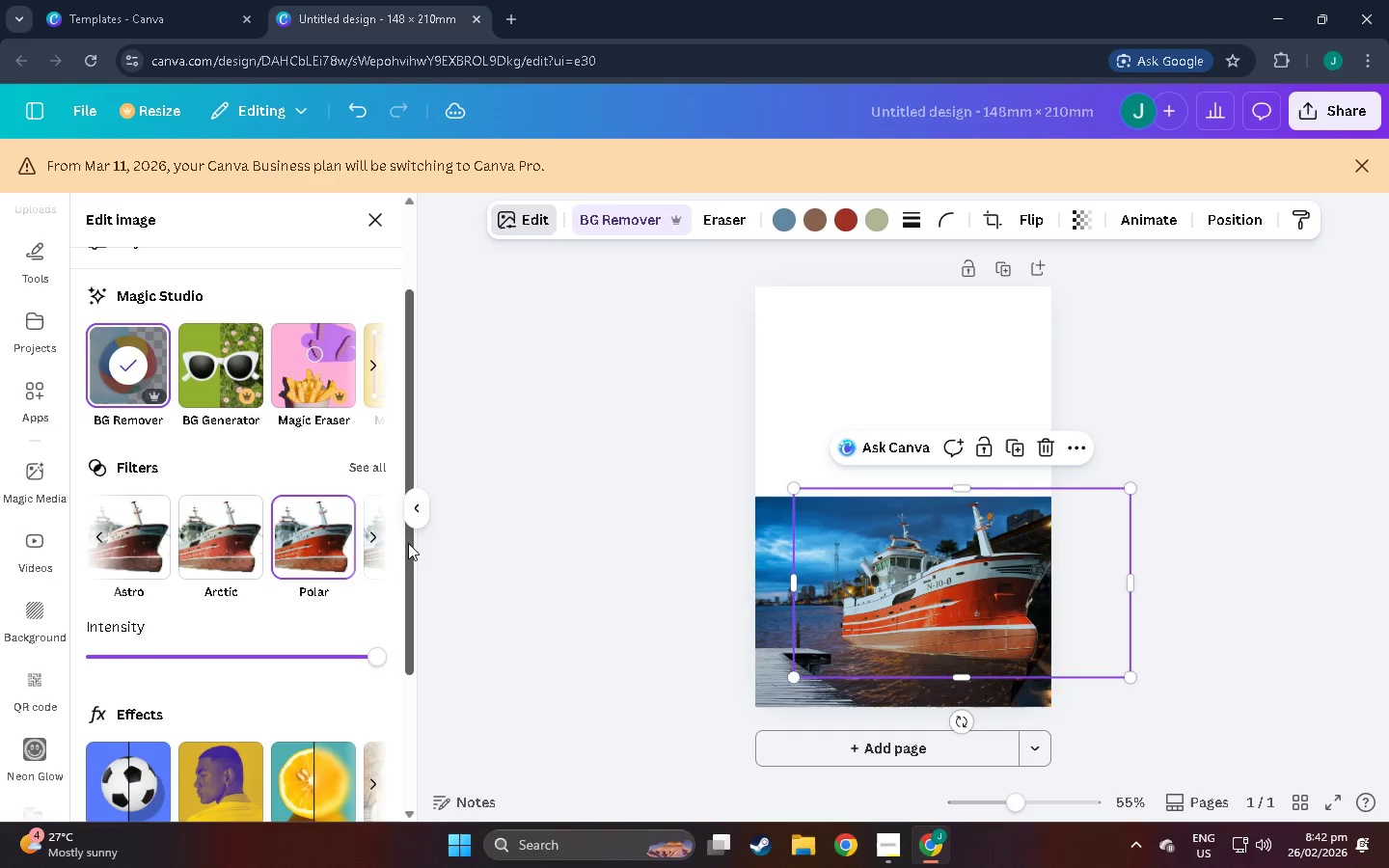 
left_click([408, 543])
 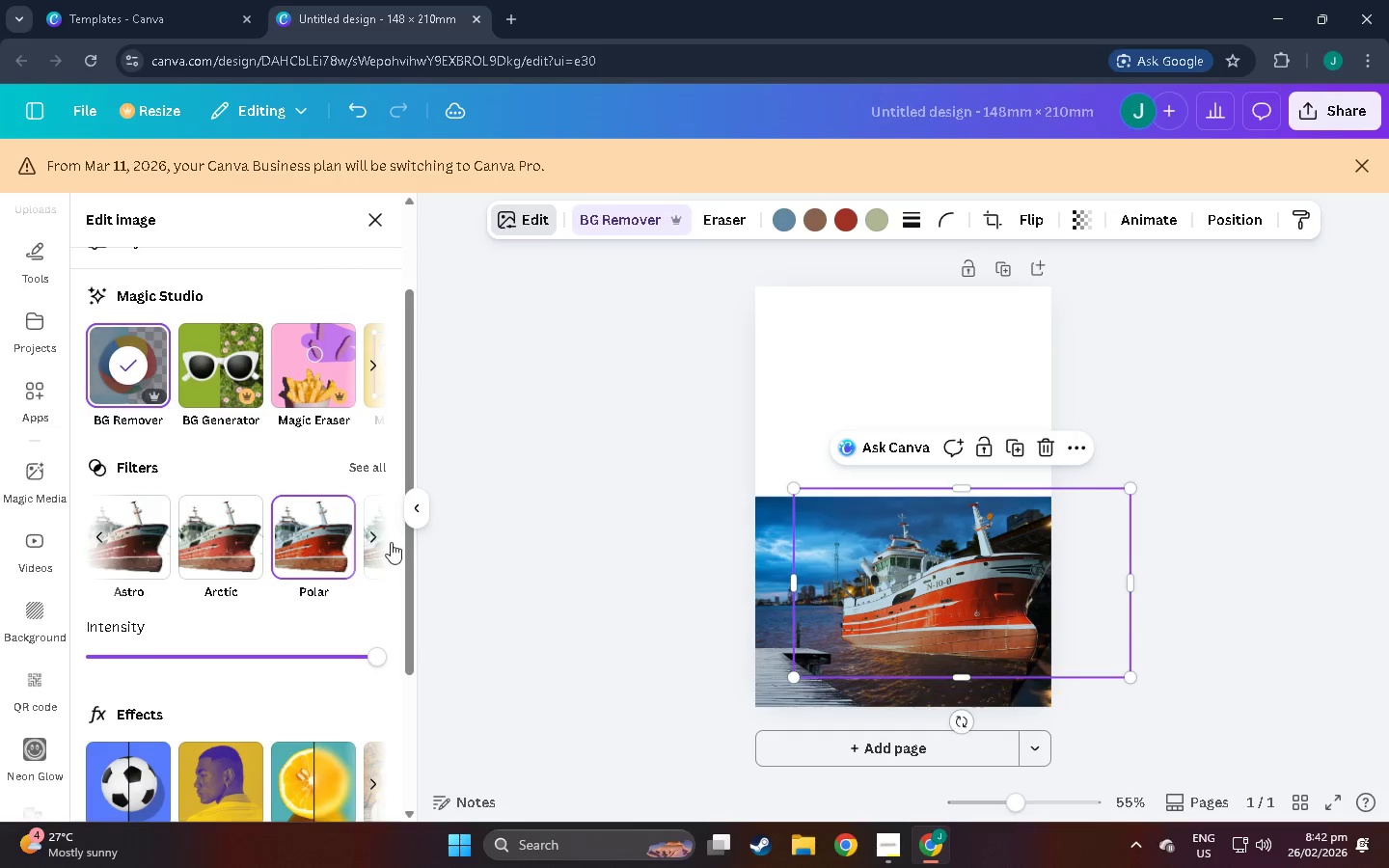 
left_click([377, 539])
 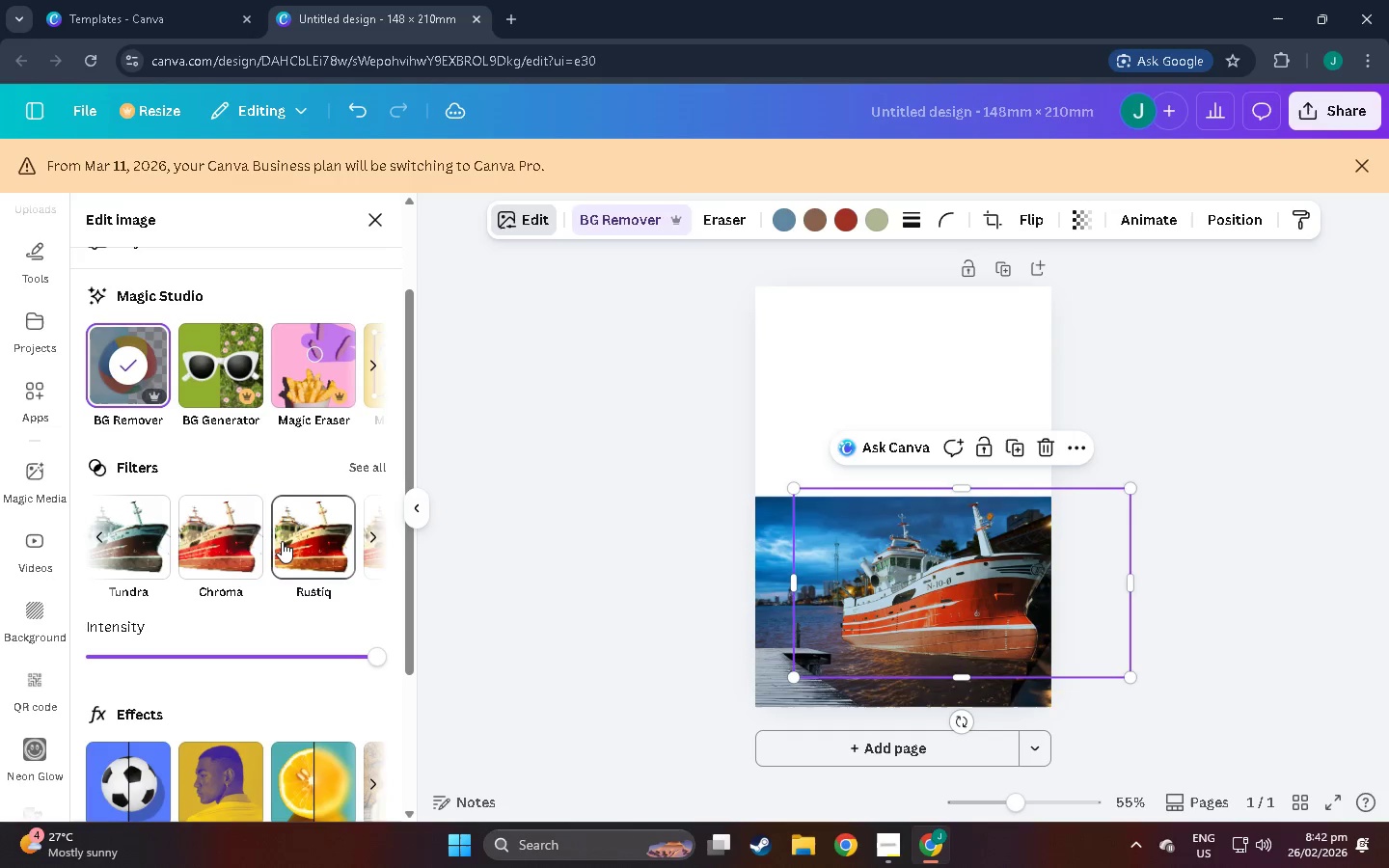 
left_click([282, 541])
 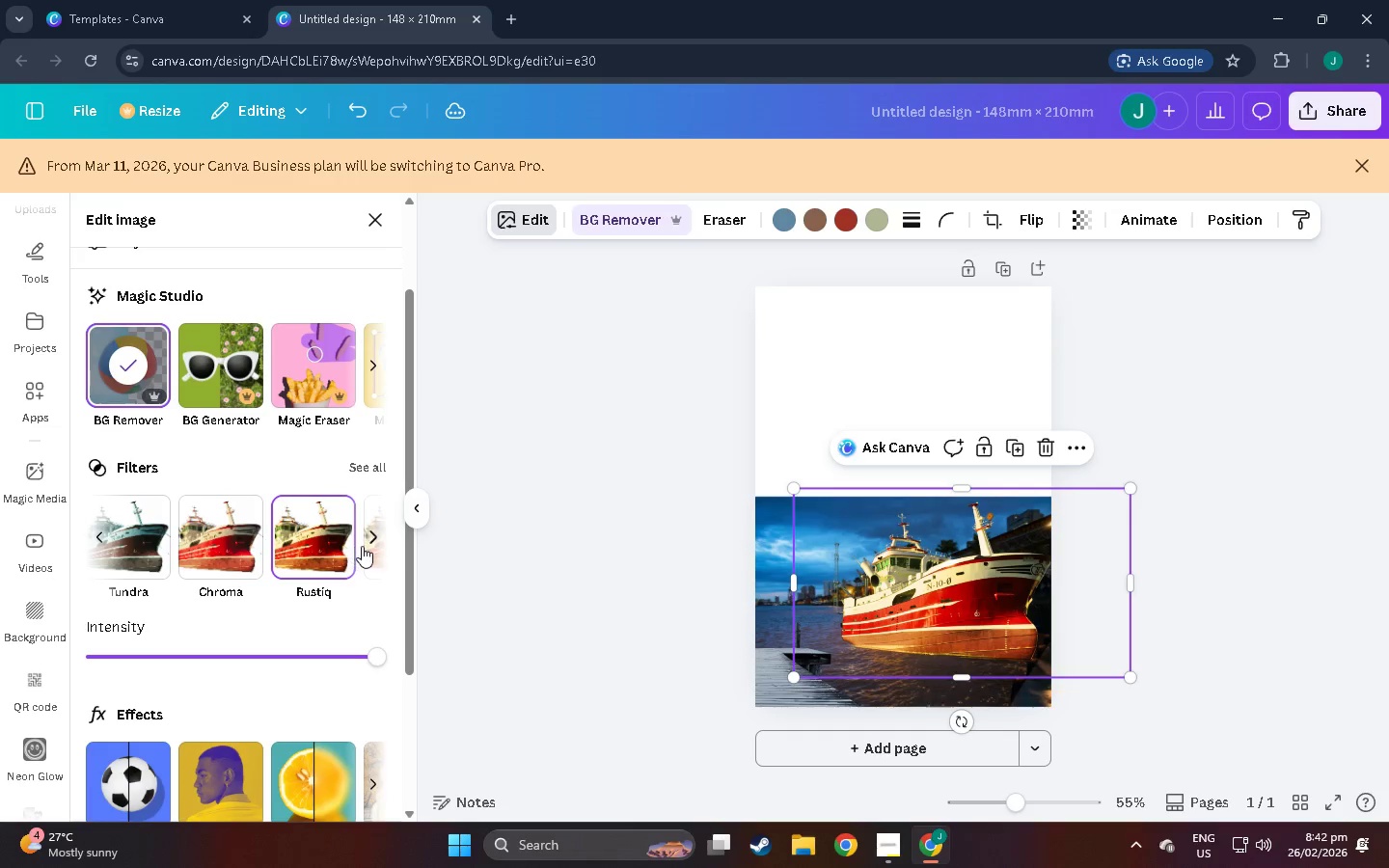 
left_click([362, 546])
 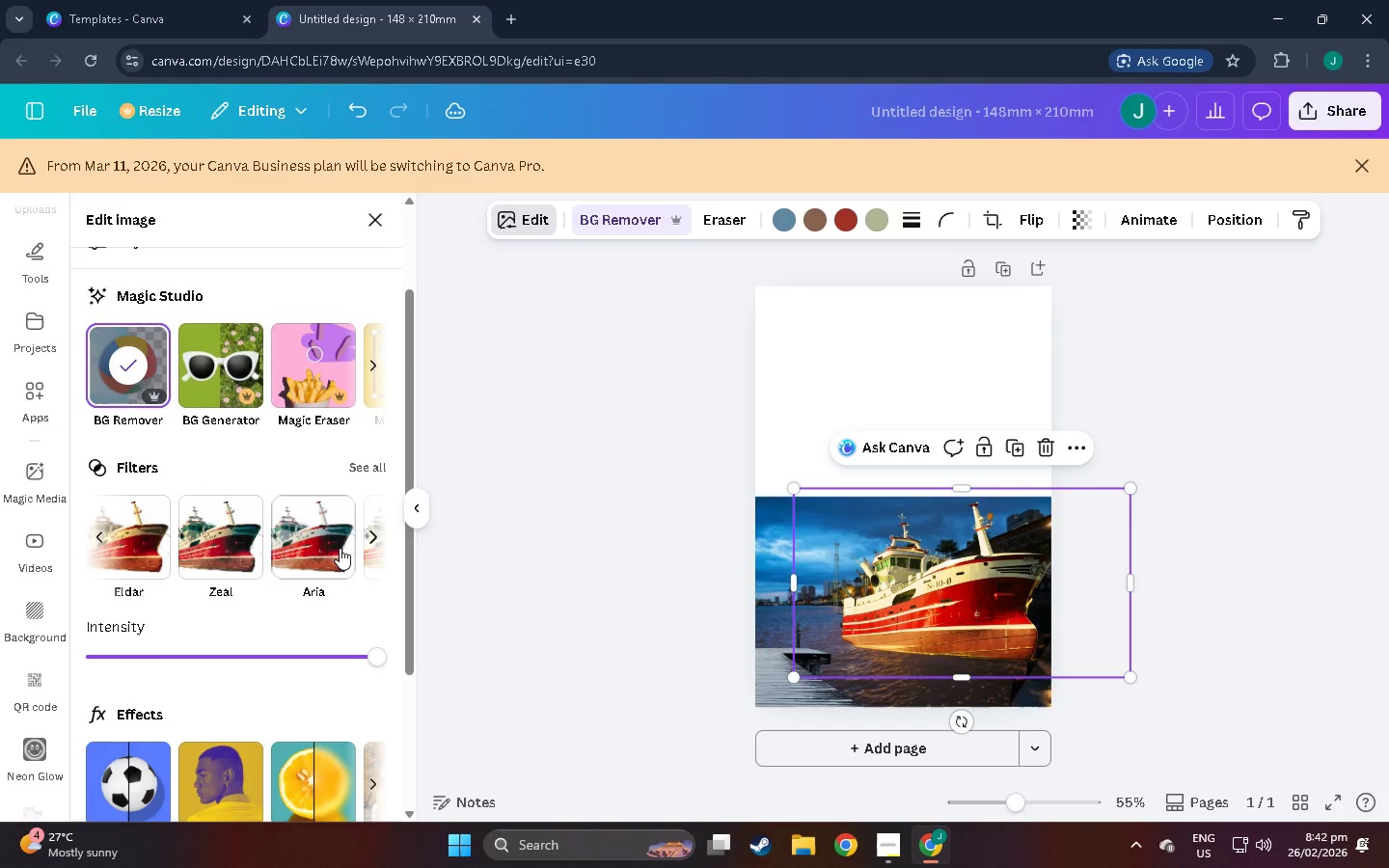 
left_click([325, 548])
 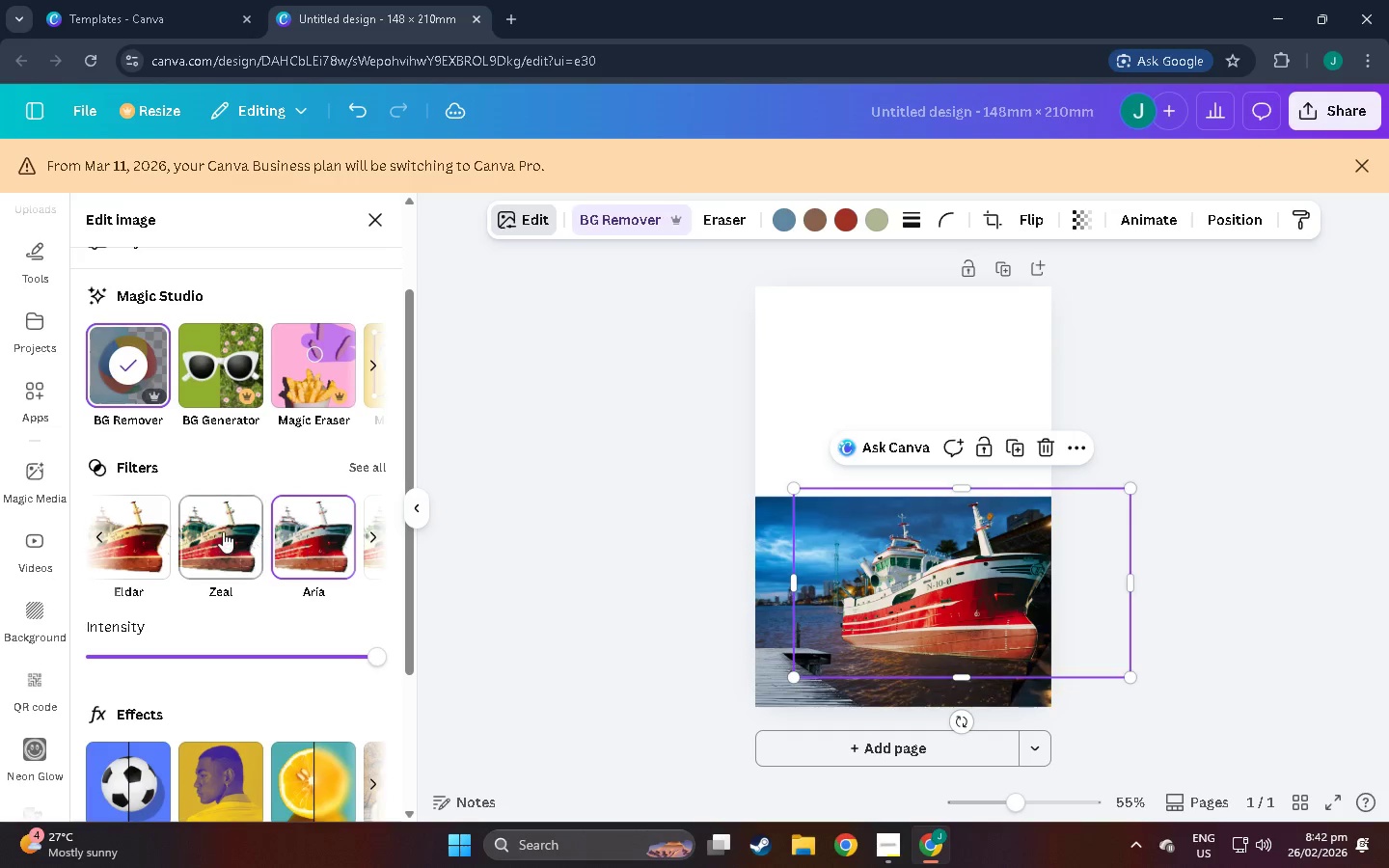 
left_click([223, 531])
 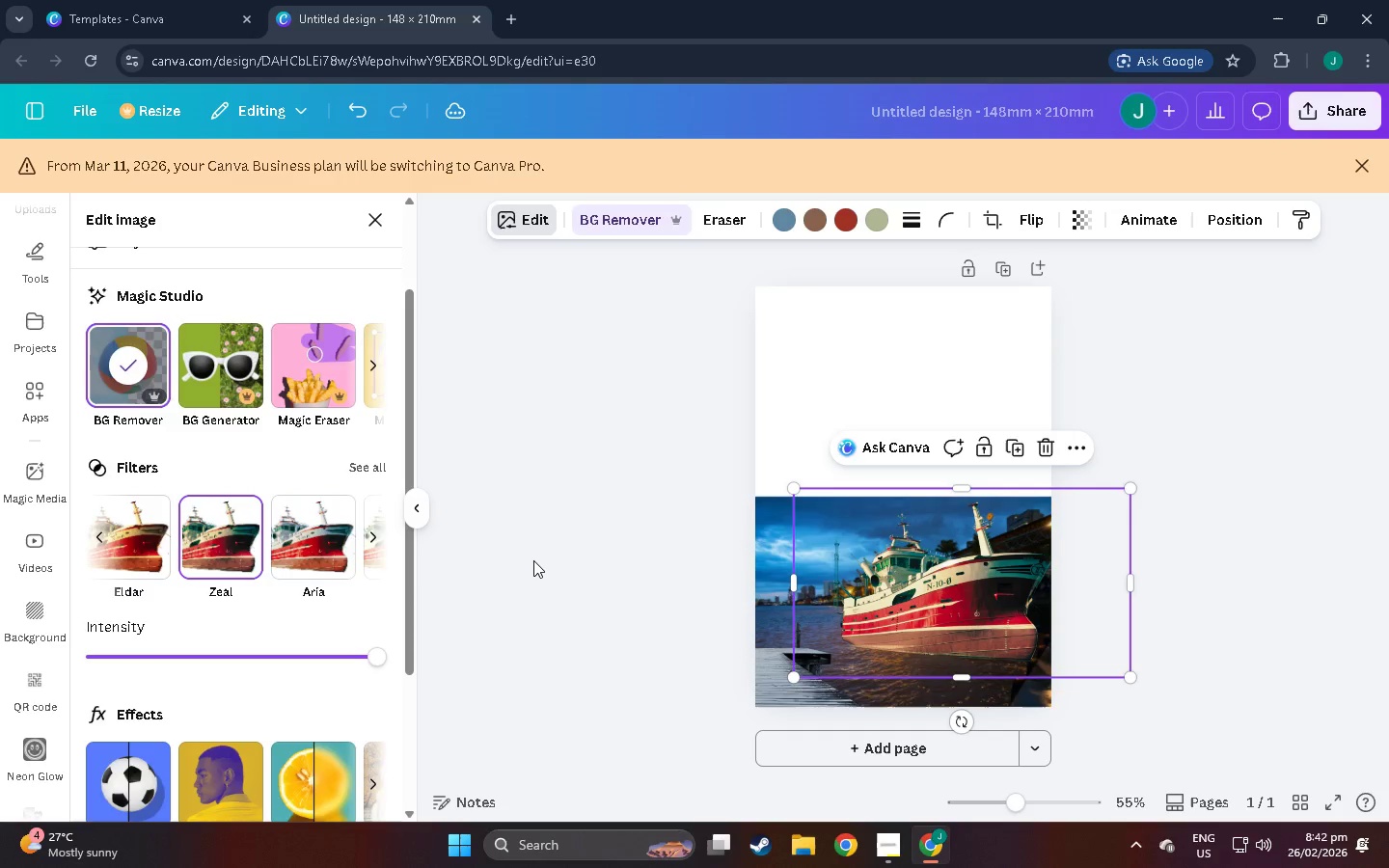 
double_click([533, 560])
 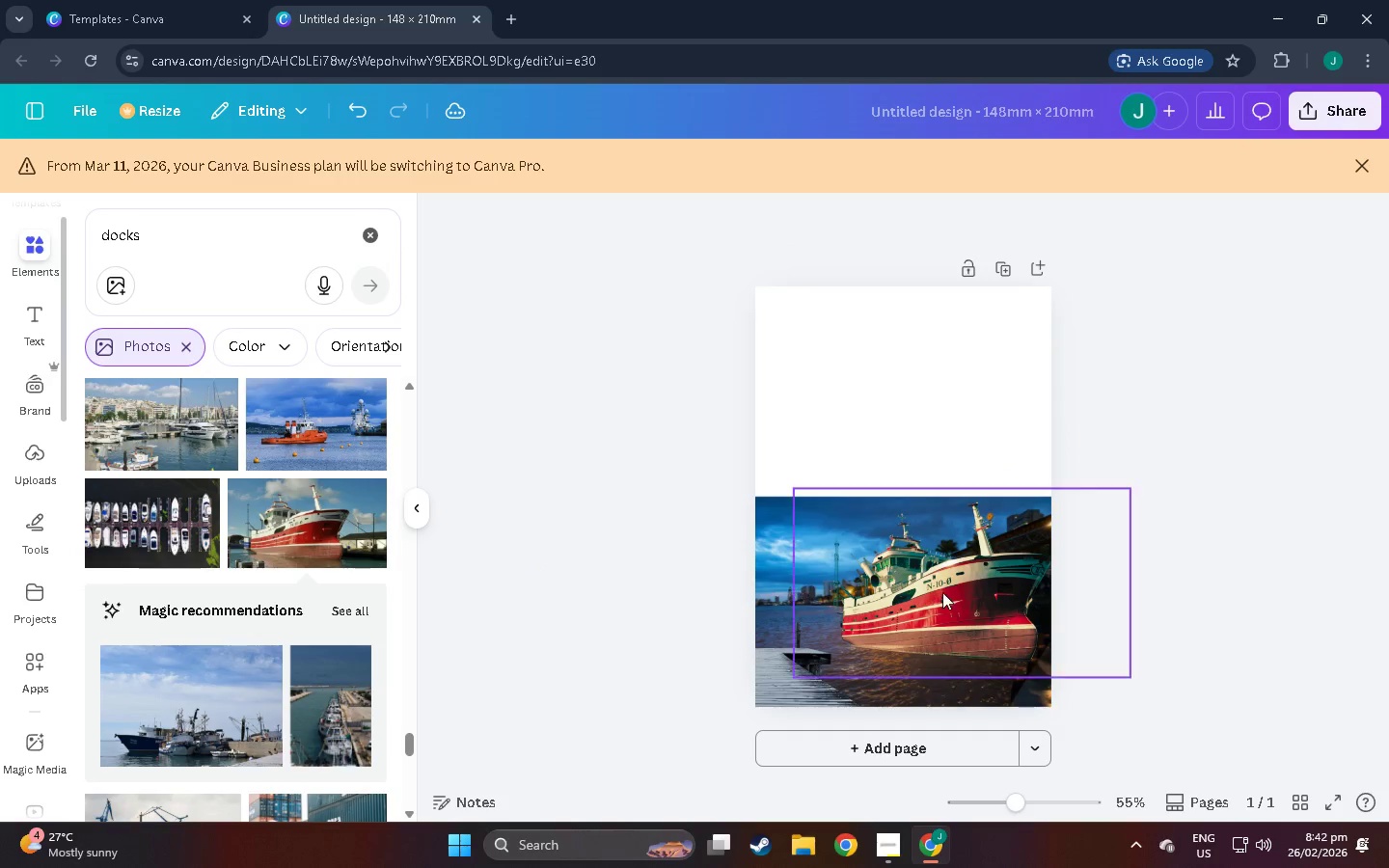 
scroll: coordinate [1004, 701], scroll_direction: down, amount: 2.0
 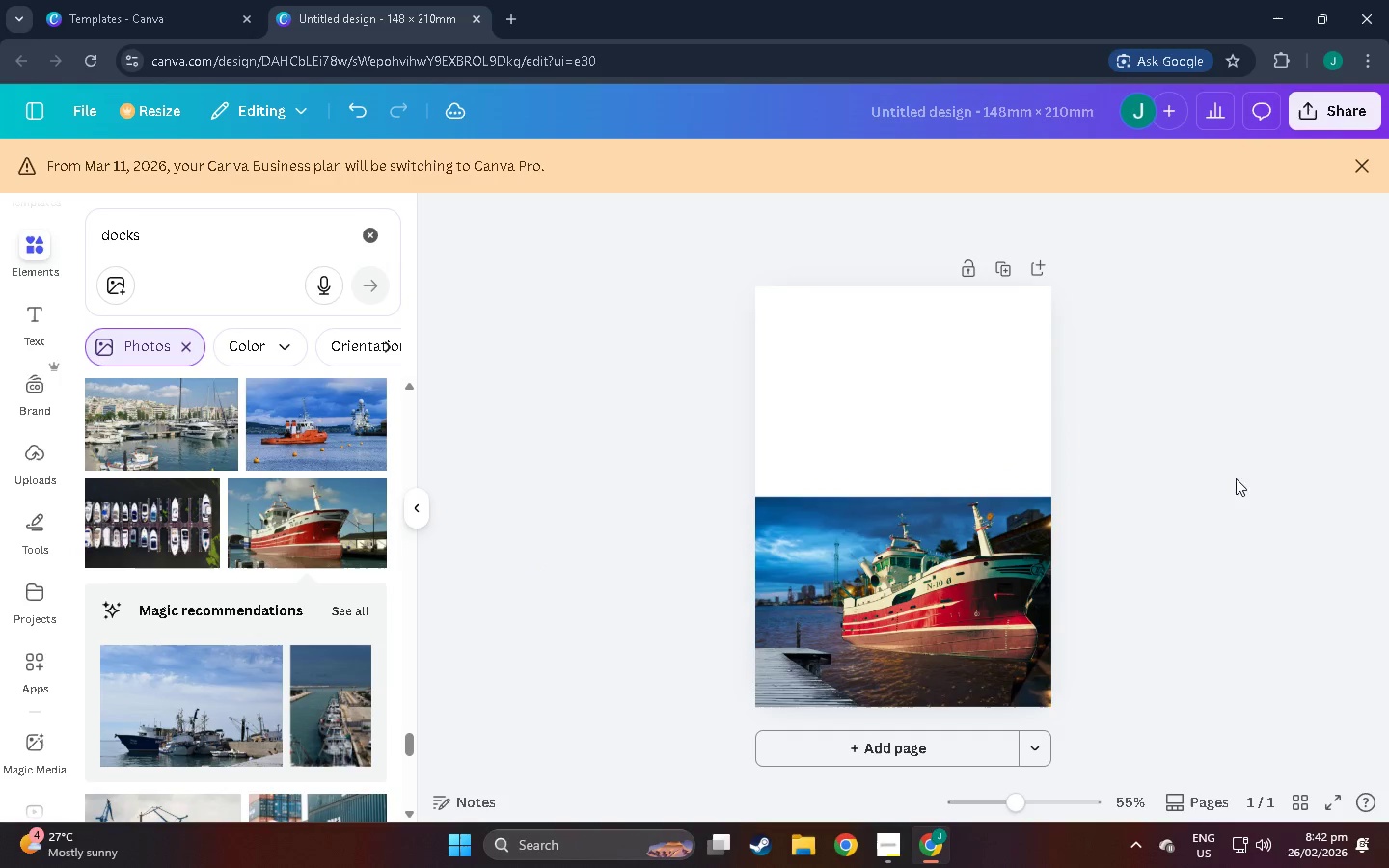 
left_click_drag(start_coordinate=[1239, 486], to_coordinate=[680, 682])
 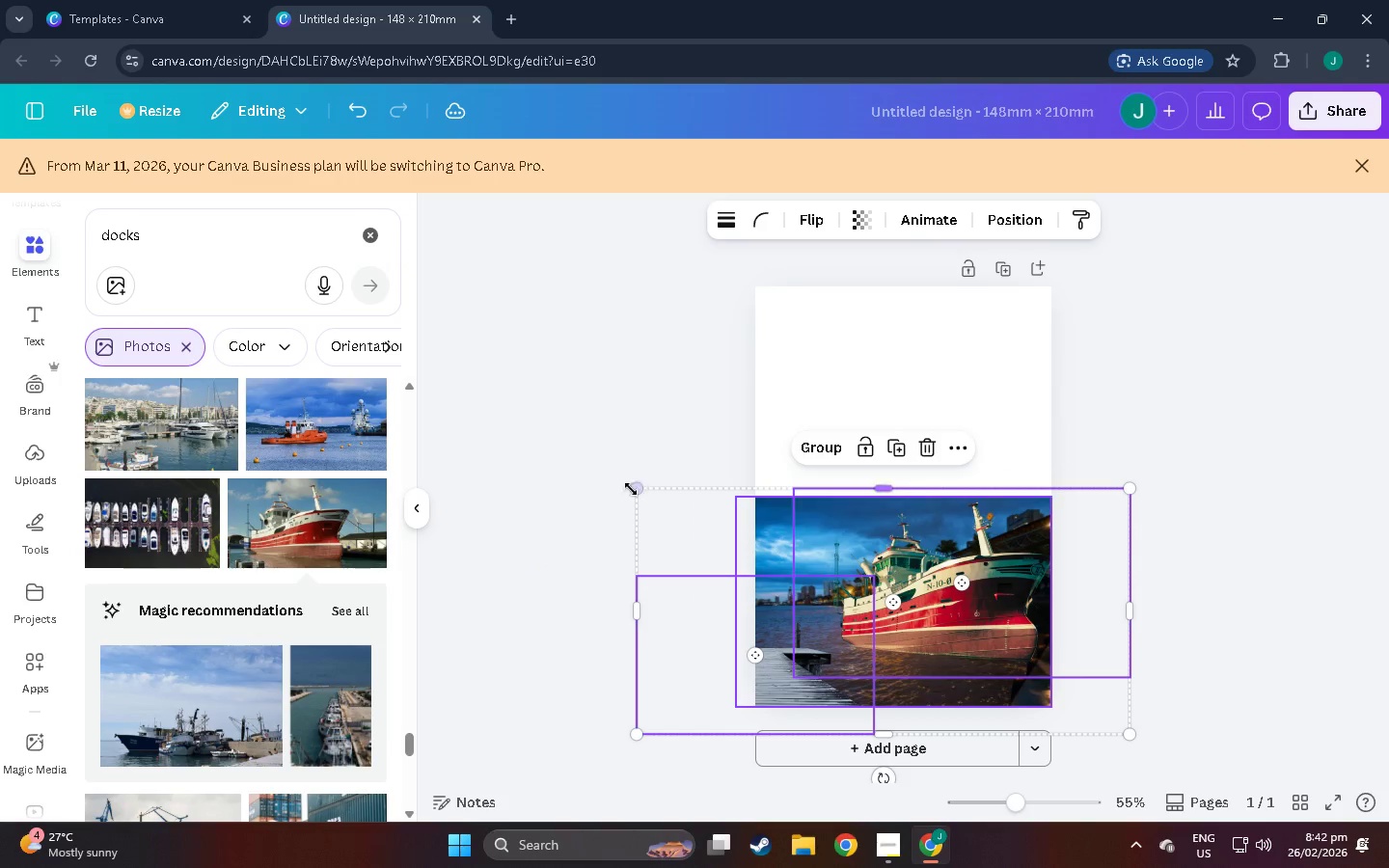 
left_click_drag(start_coordinate=[630, 489], to_coordinate=[296, 401])
 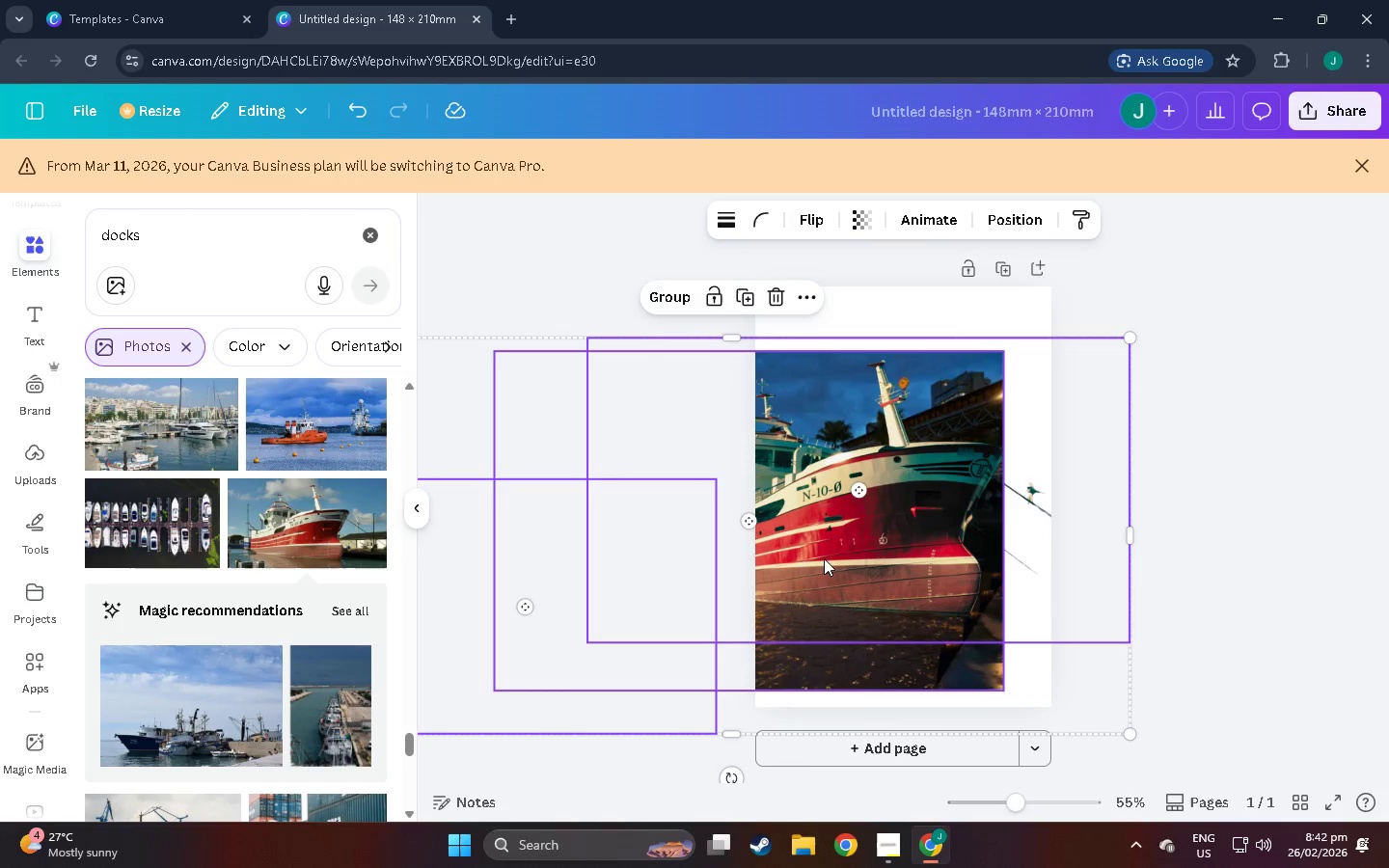 
left_click_drag(start_coordinate=[825, 558], to_coordinate=[1030, 496])
 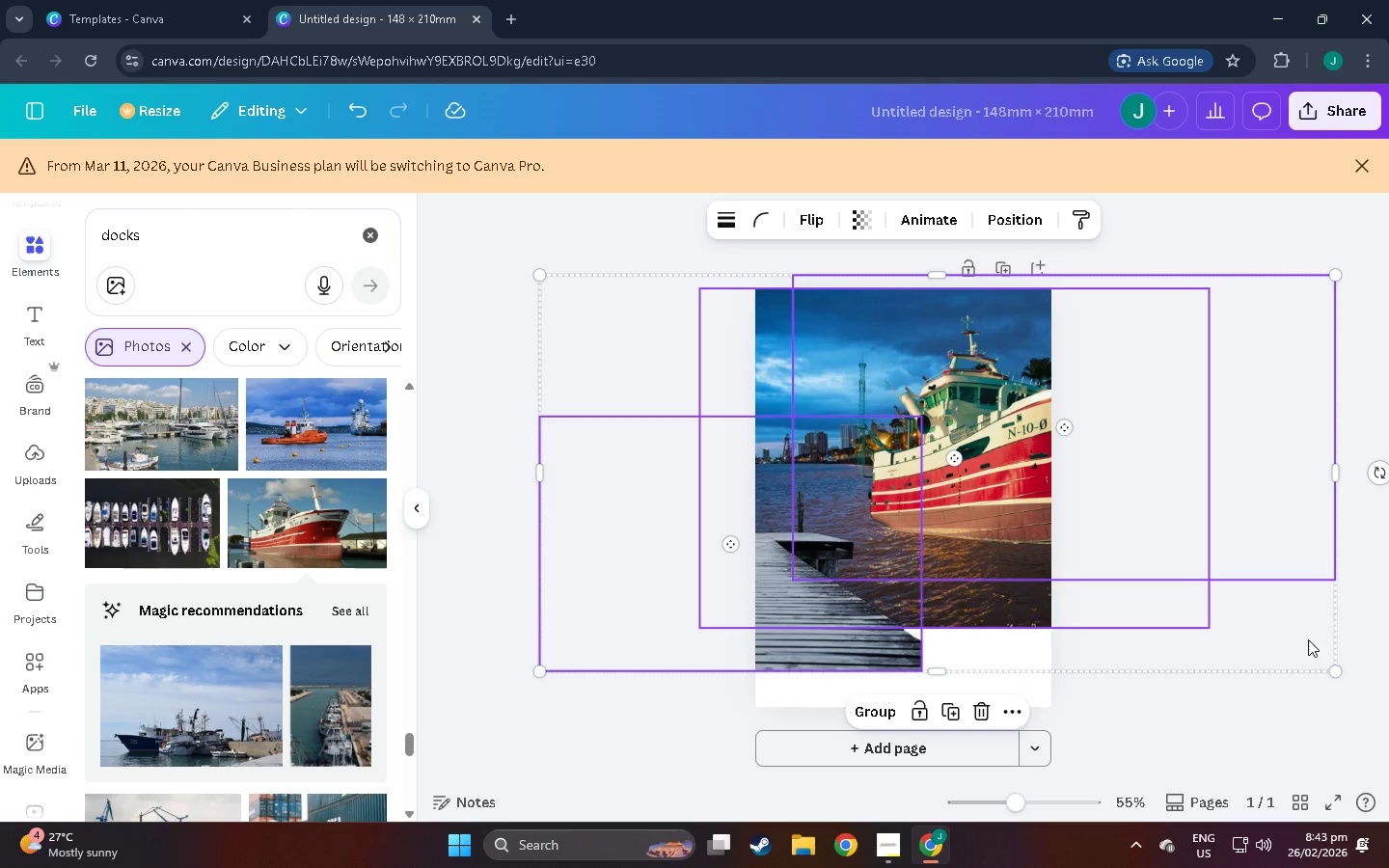 
left_click([1308, 639])
 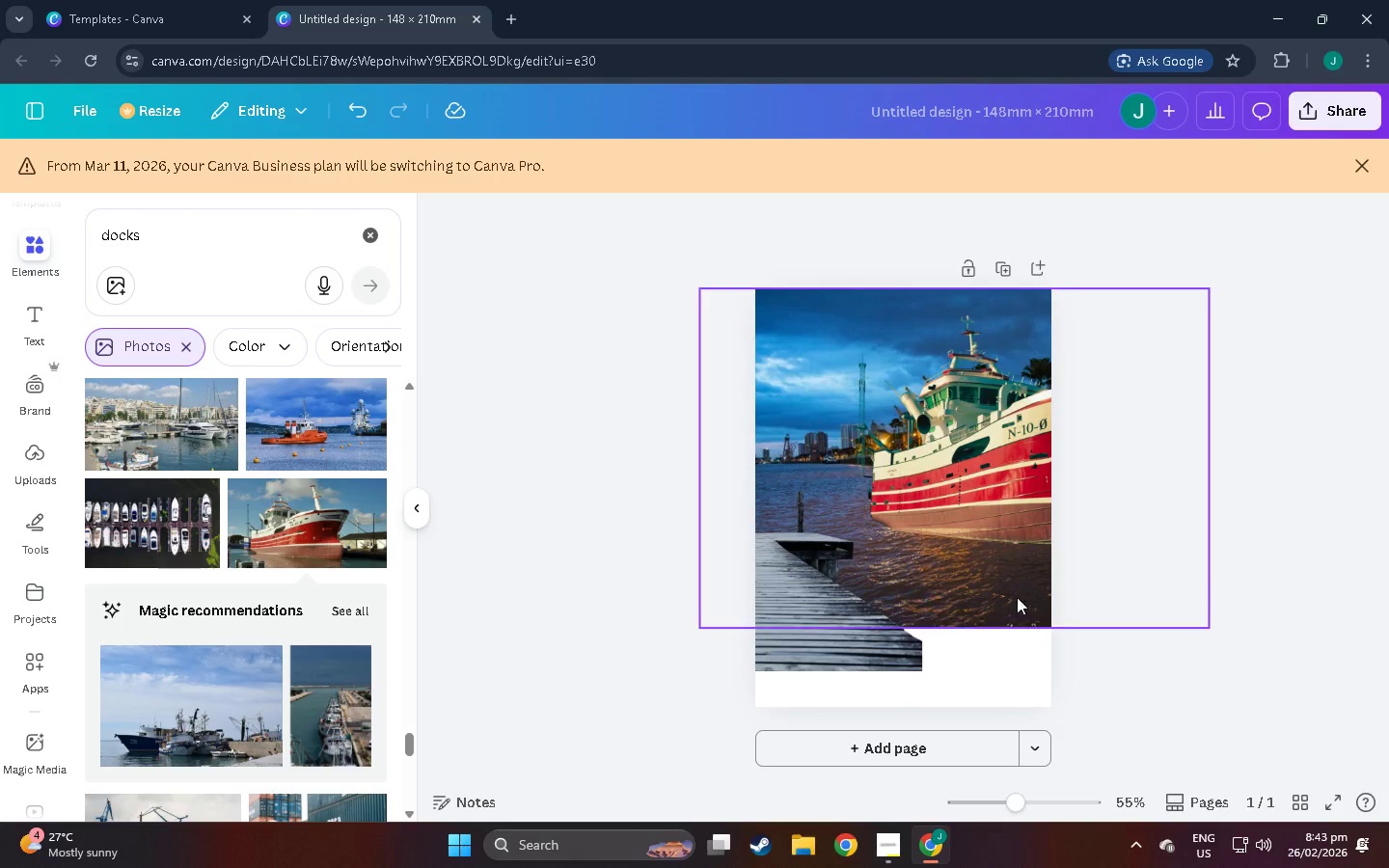 
left_click([1007, 592])
 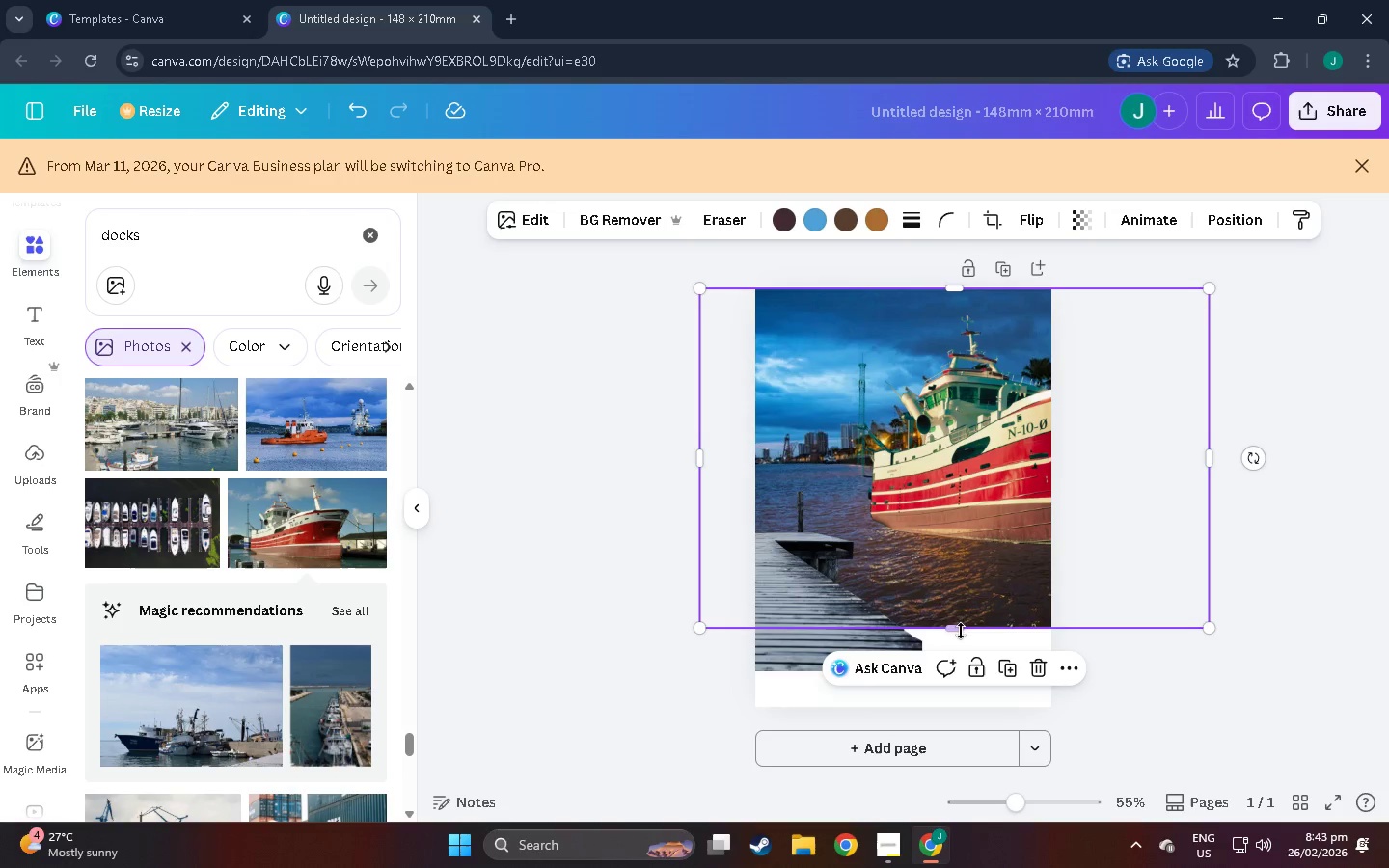 
left_click_drag(start_coordinate=[860, 650], to_coordinate=[860, 624])
 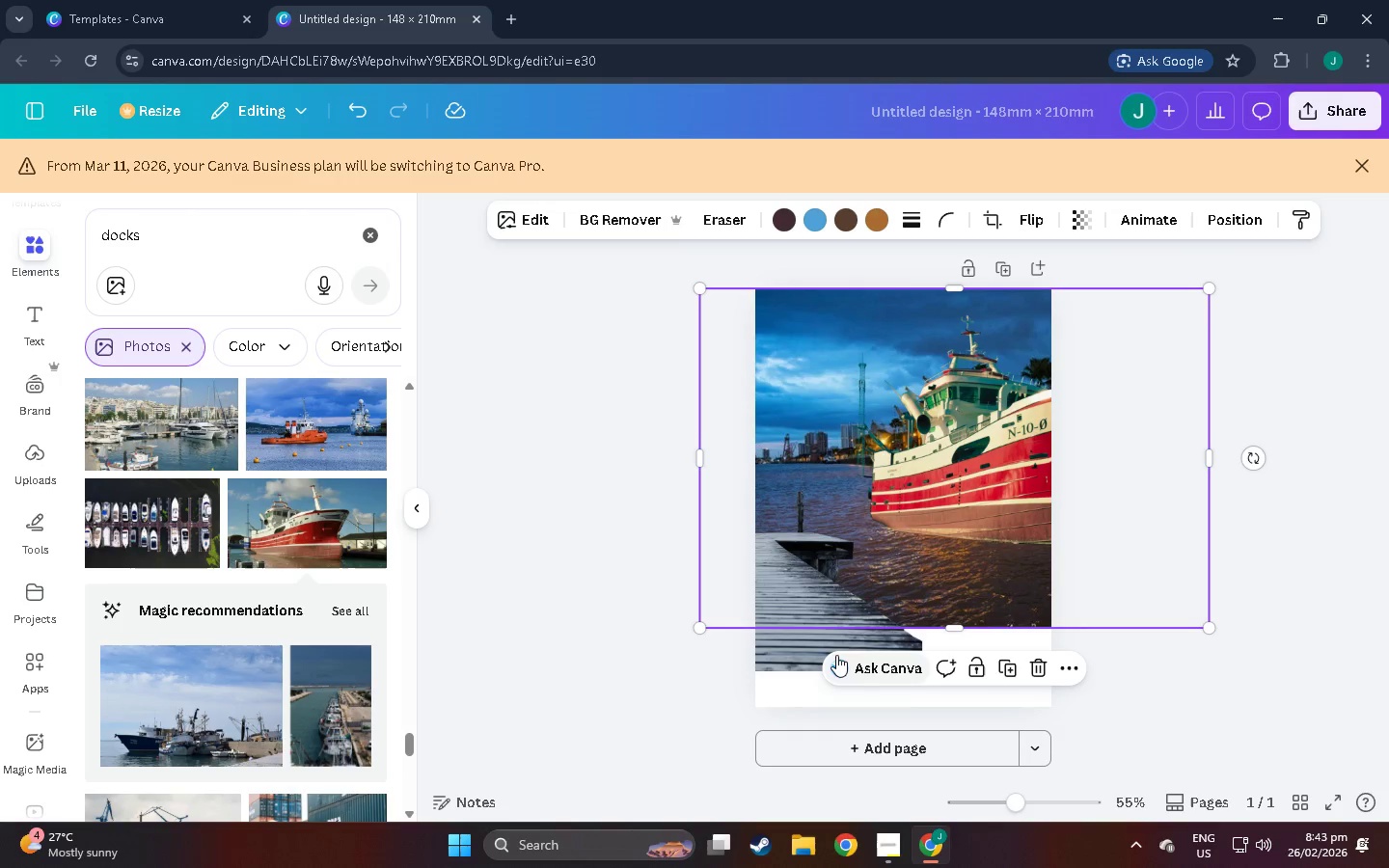 
left_click_drag(start_coordinate=[835, 655], to_coordinate=[835, 645])
 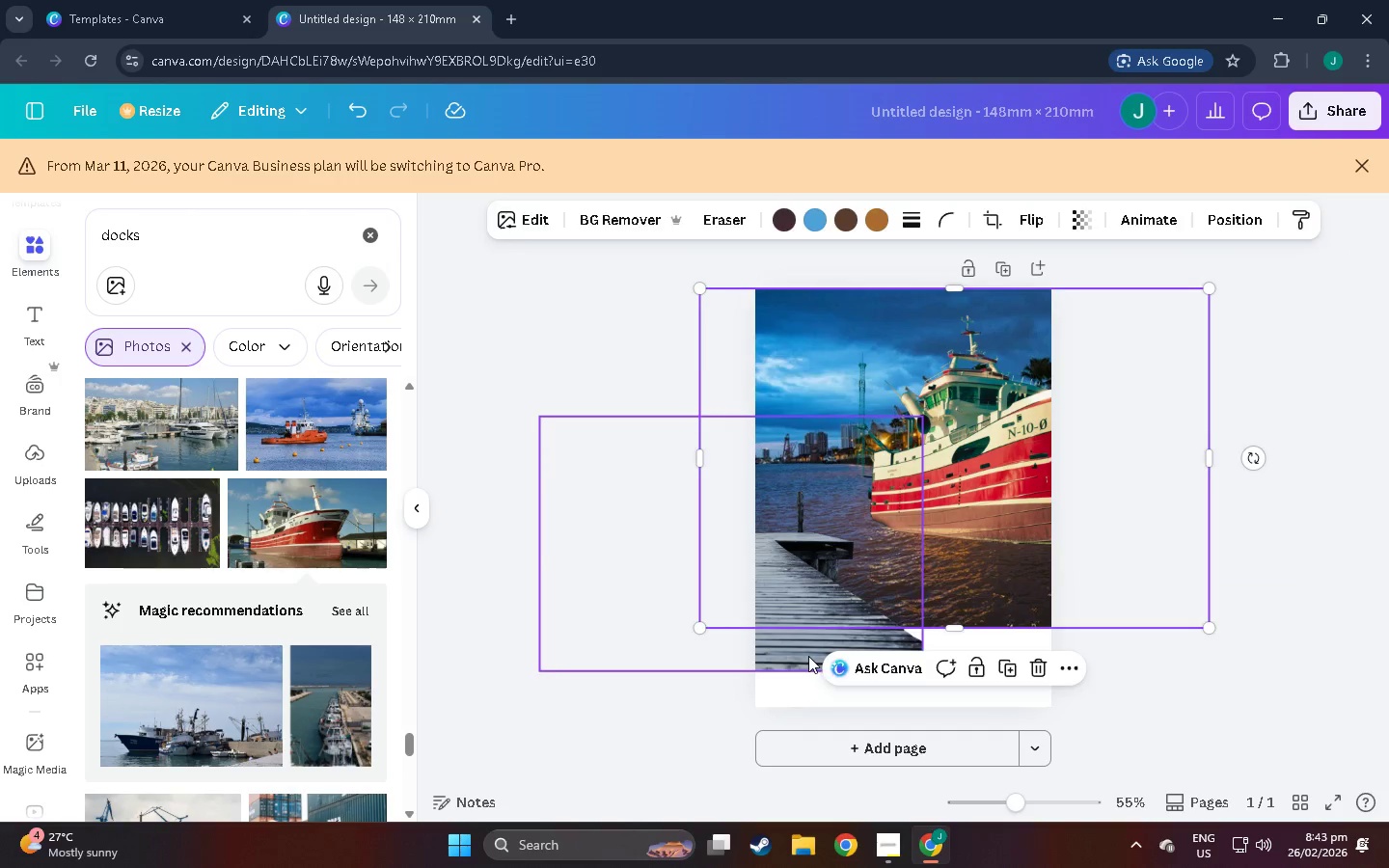 
left_click_drag(start_coordinate=[808, 656], to_coordinate=[806, 612])
 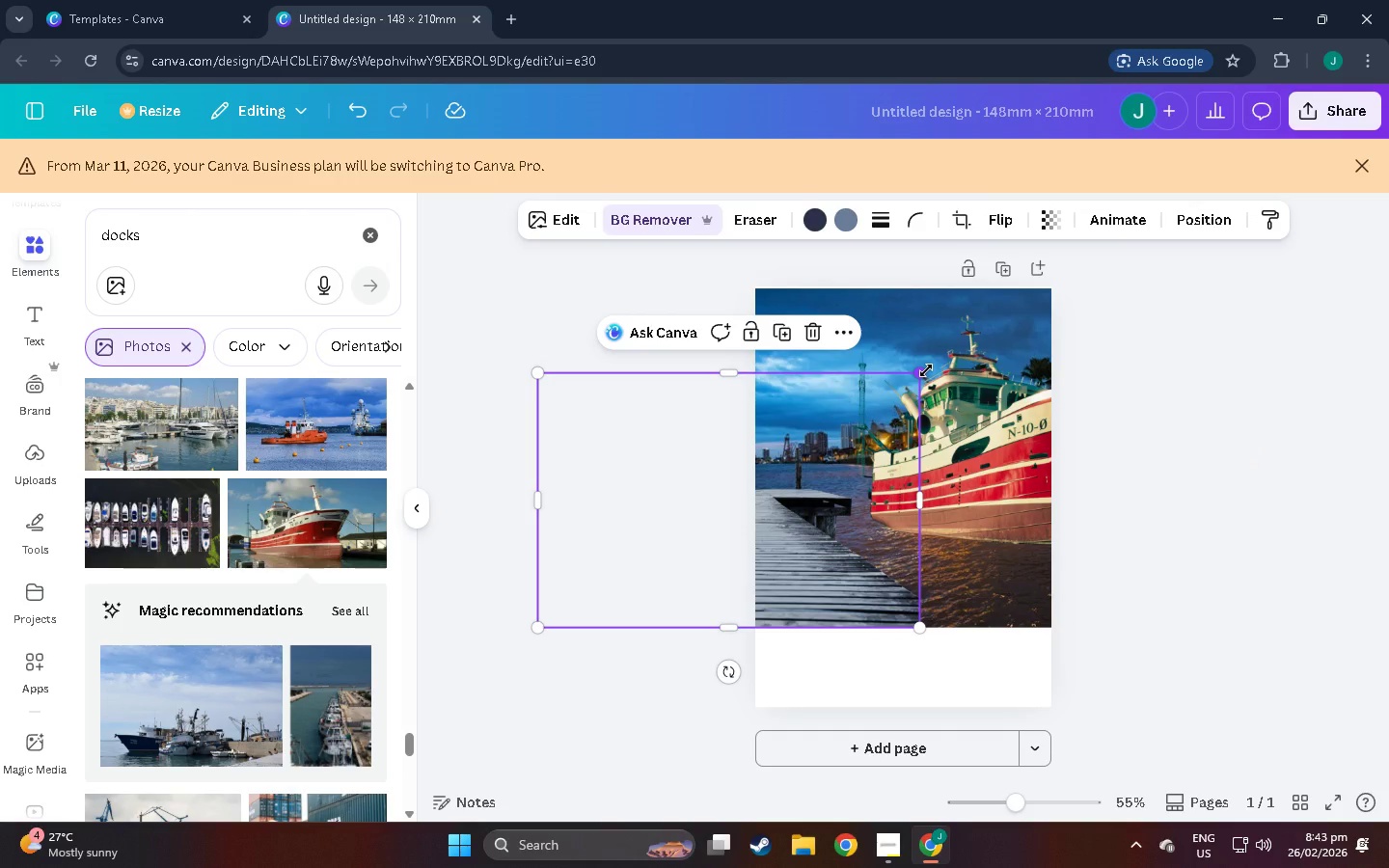 
left_click_drag(start_coordinate=[919, 377], to_coordinate=[852, 445])
 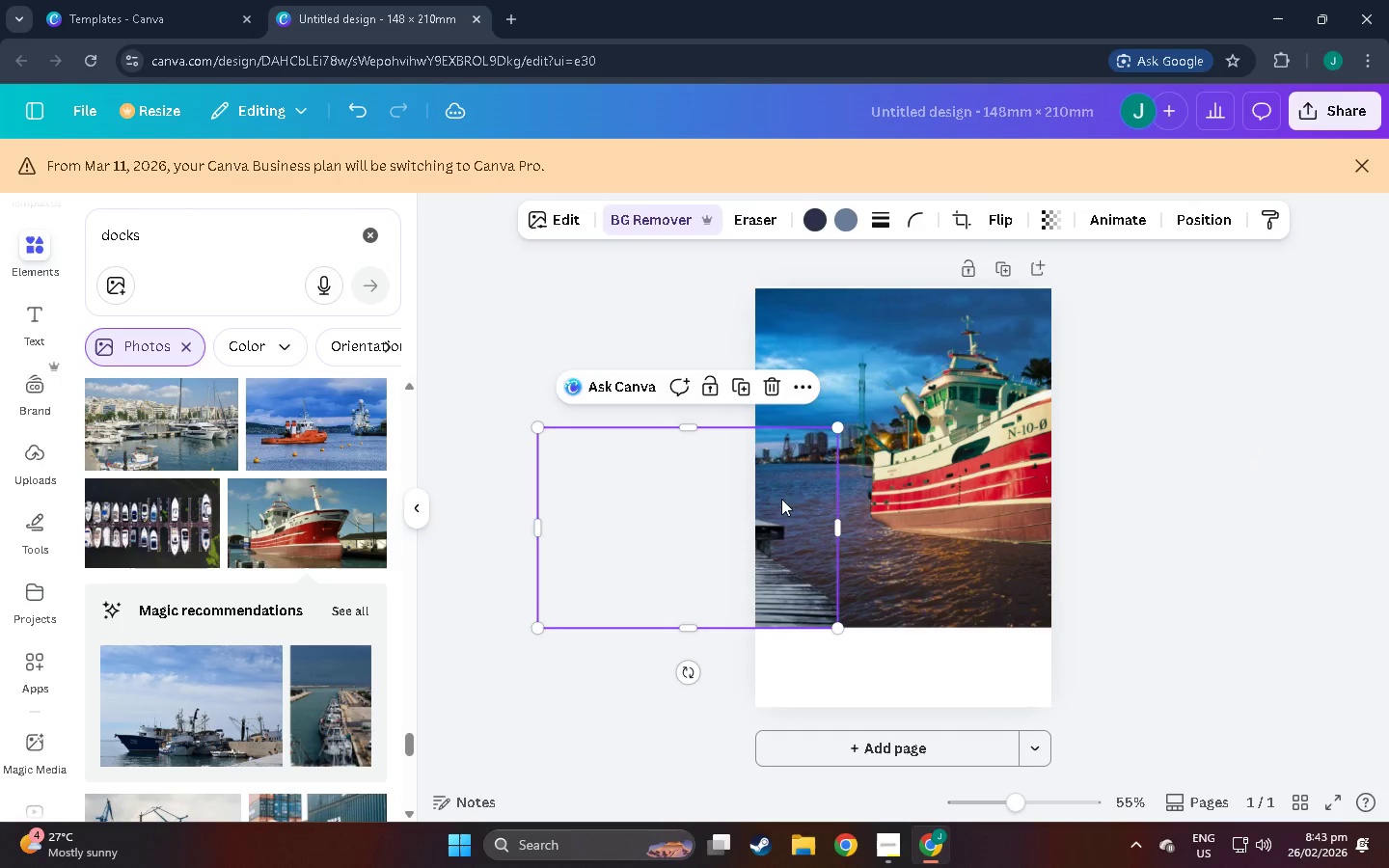 
left_click_drag(start_coordinate=[775, 519], to_coordinate=[819, 518])
 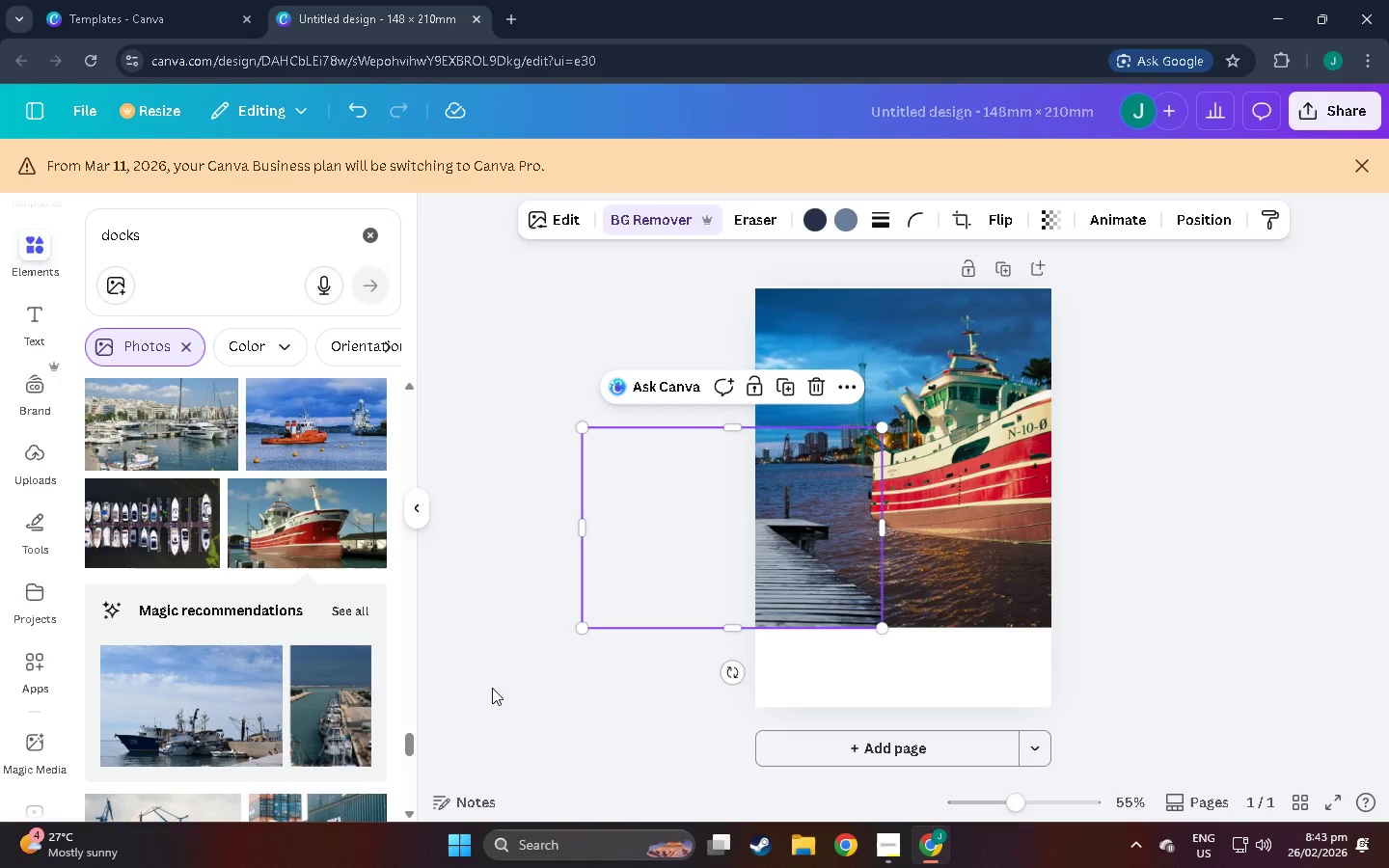 
left_click([492, 688])
 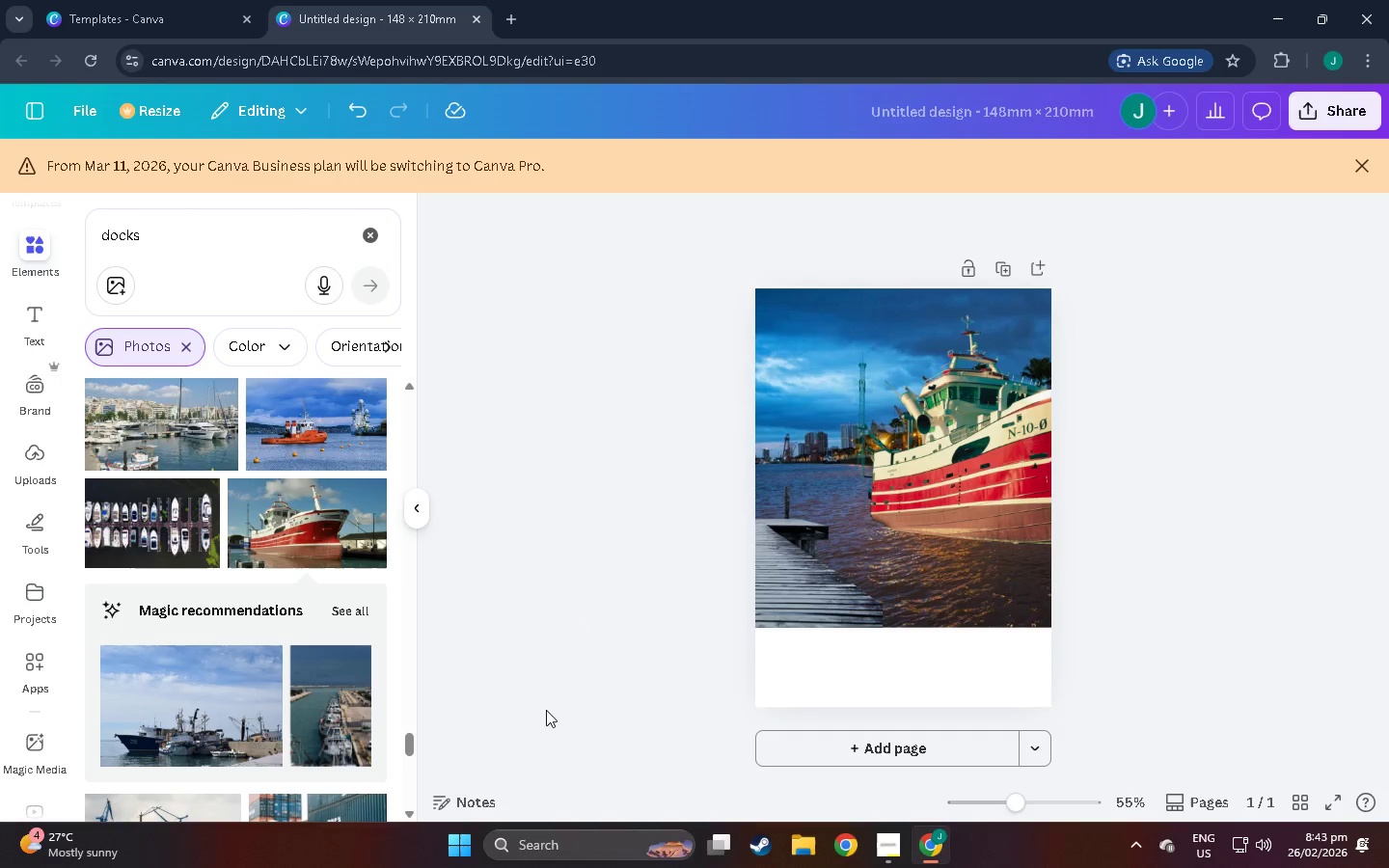 
scroll: coordinate [582, 715], scroll_direction: up, amount: 4.0
 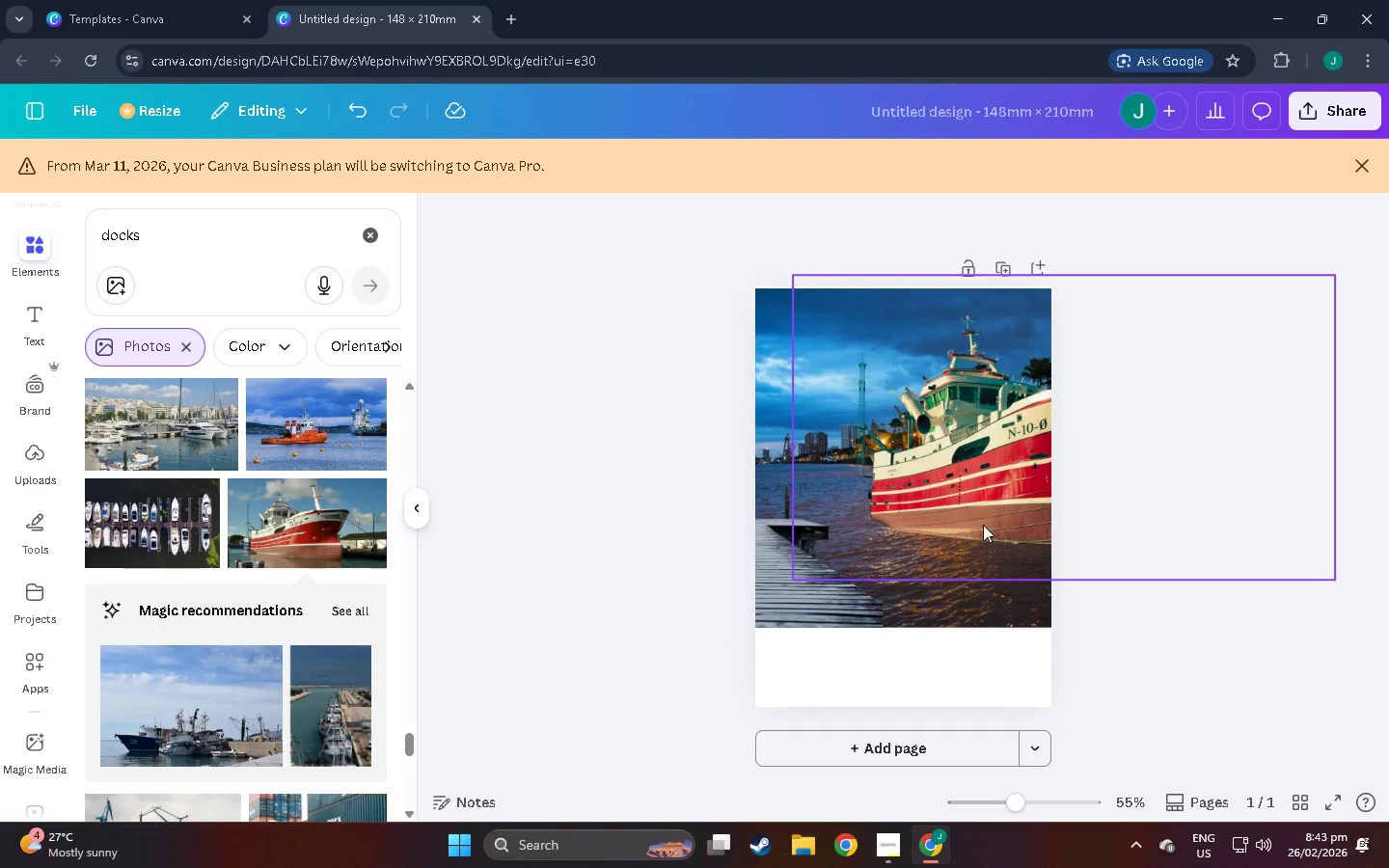 
left_click([1161, 513])
 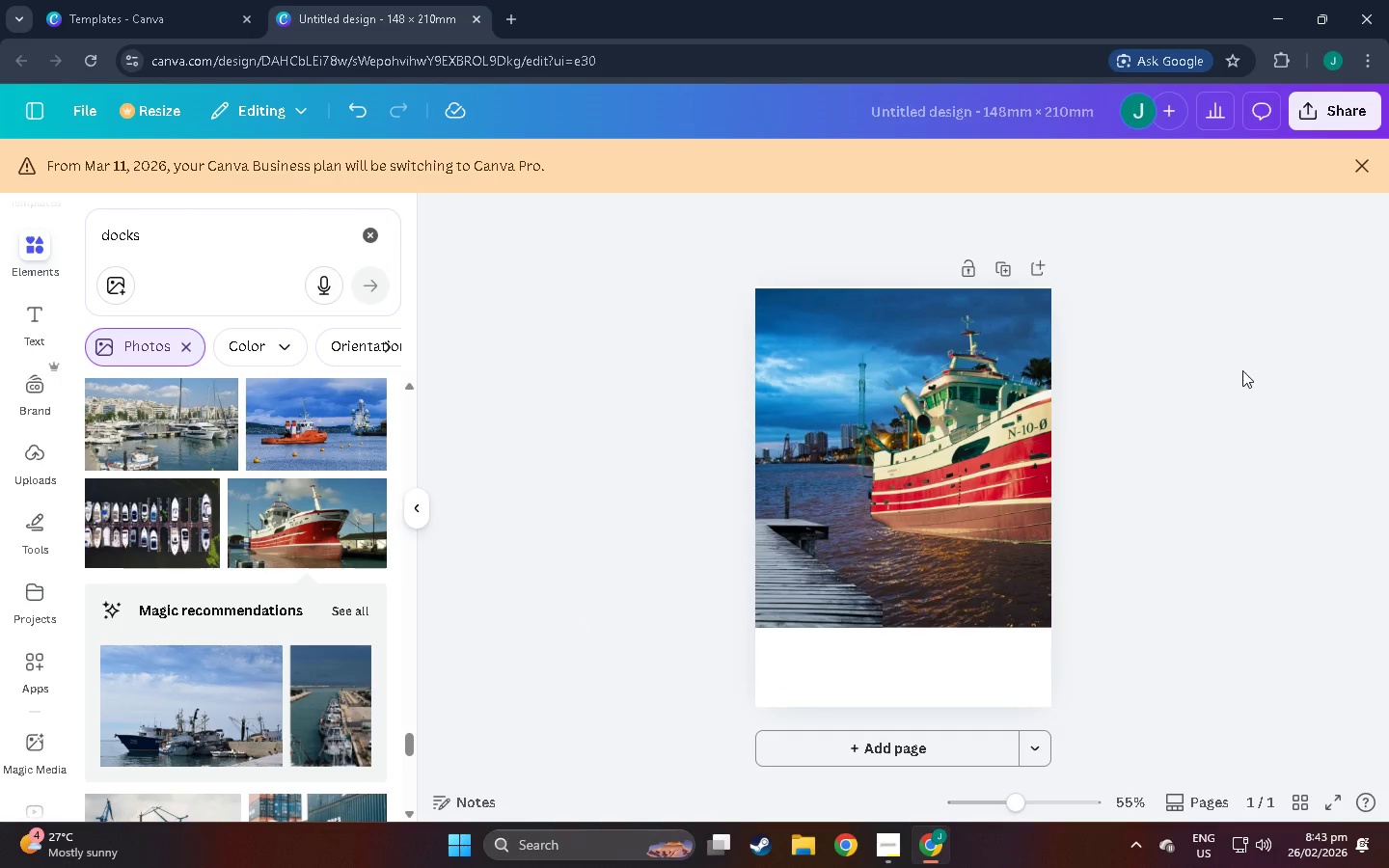 
left_click_drag(start_coordinate=[1244, 369], to_coordinate=[682, 617])
 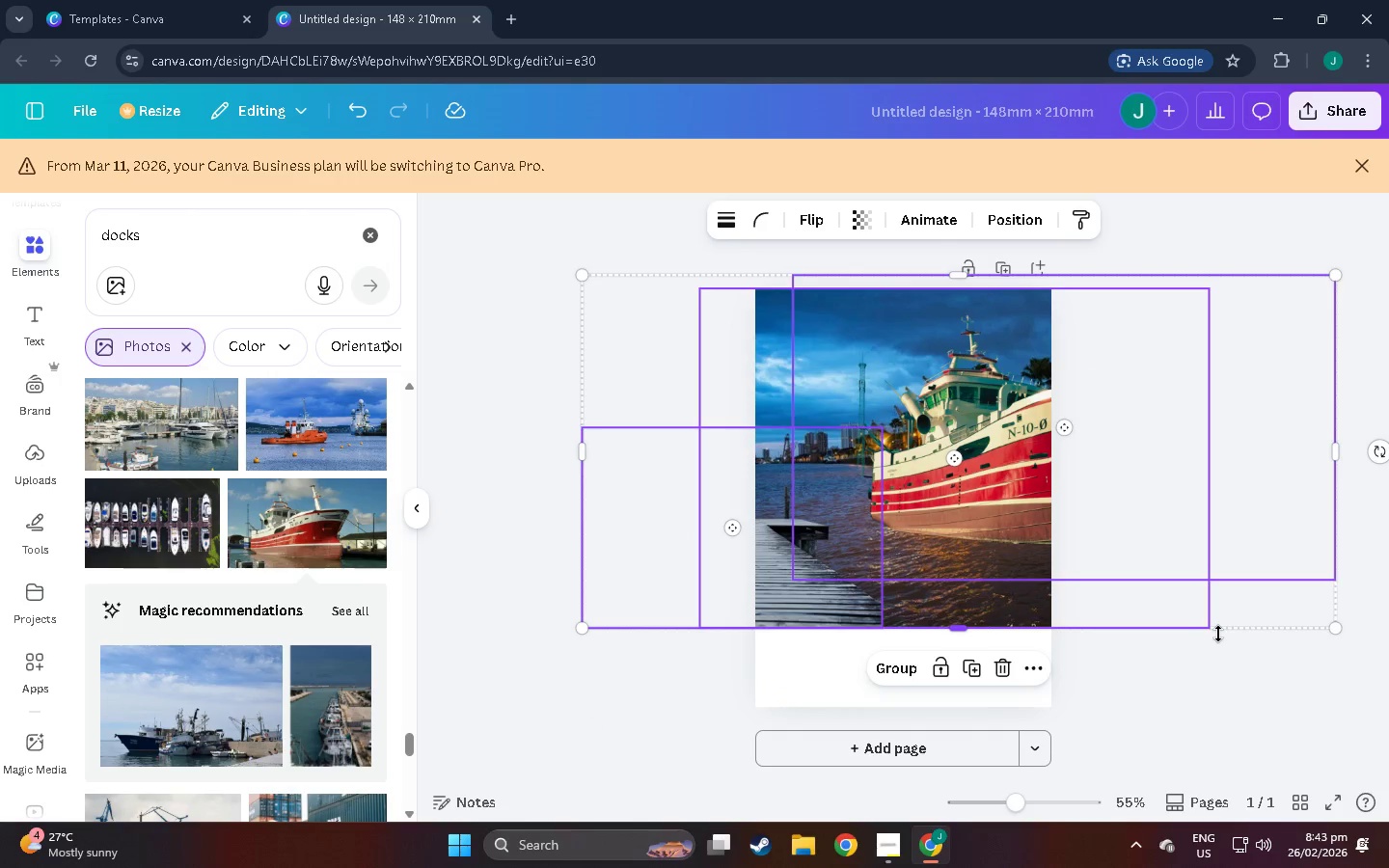 
double_click([1243, 664])
 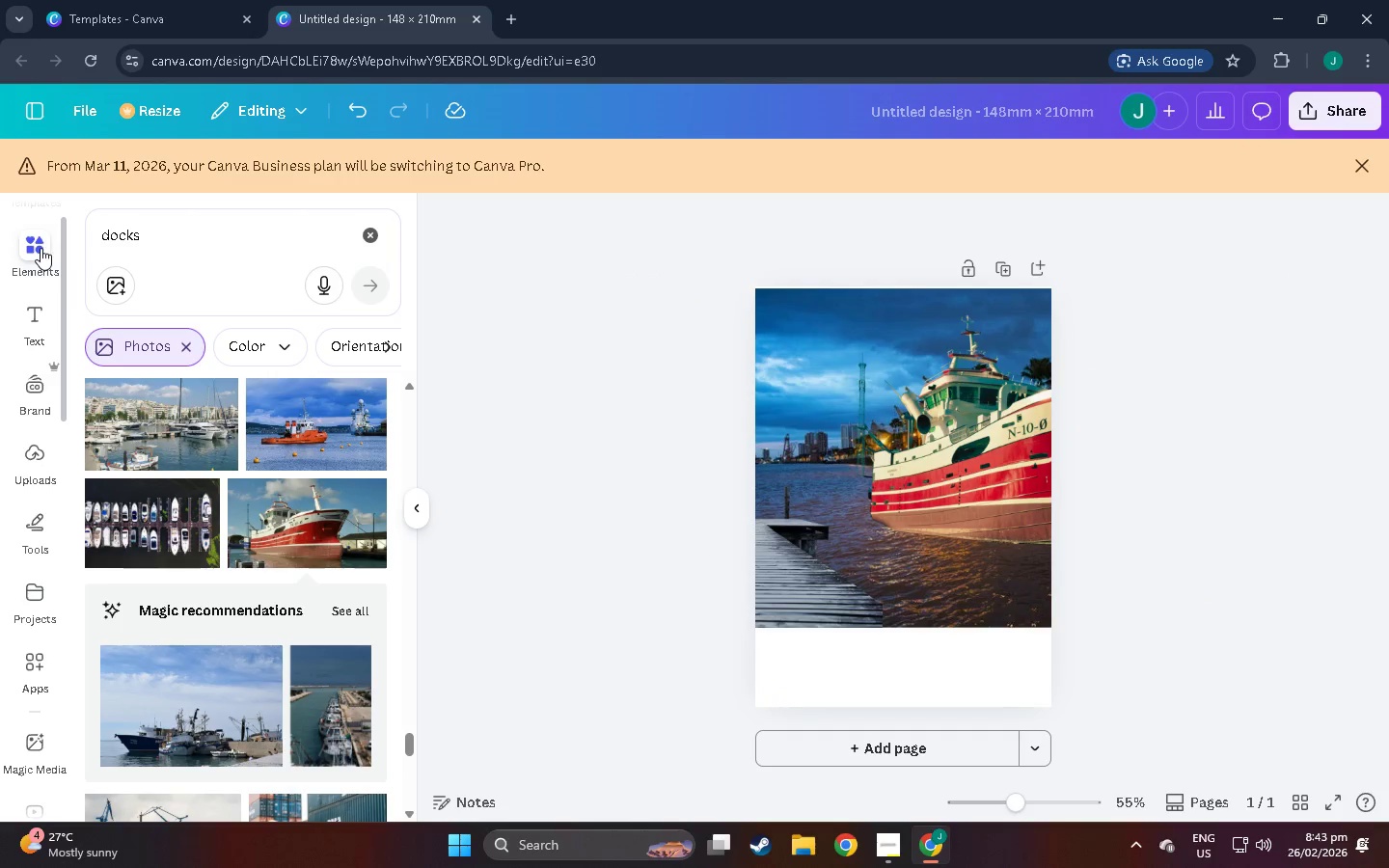 
left_click([41, 247])
 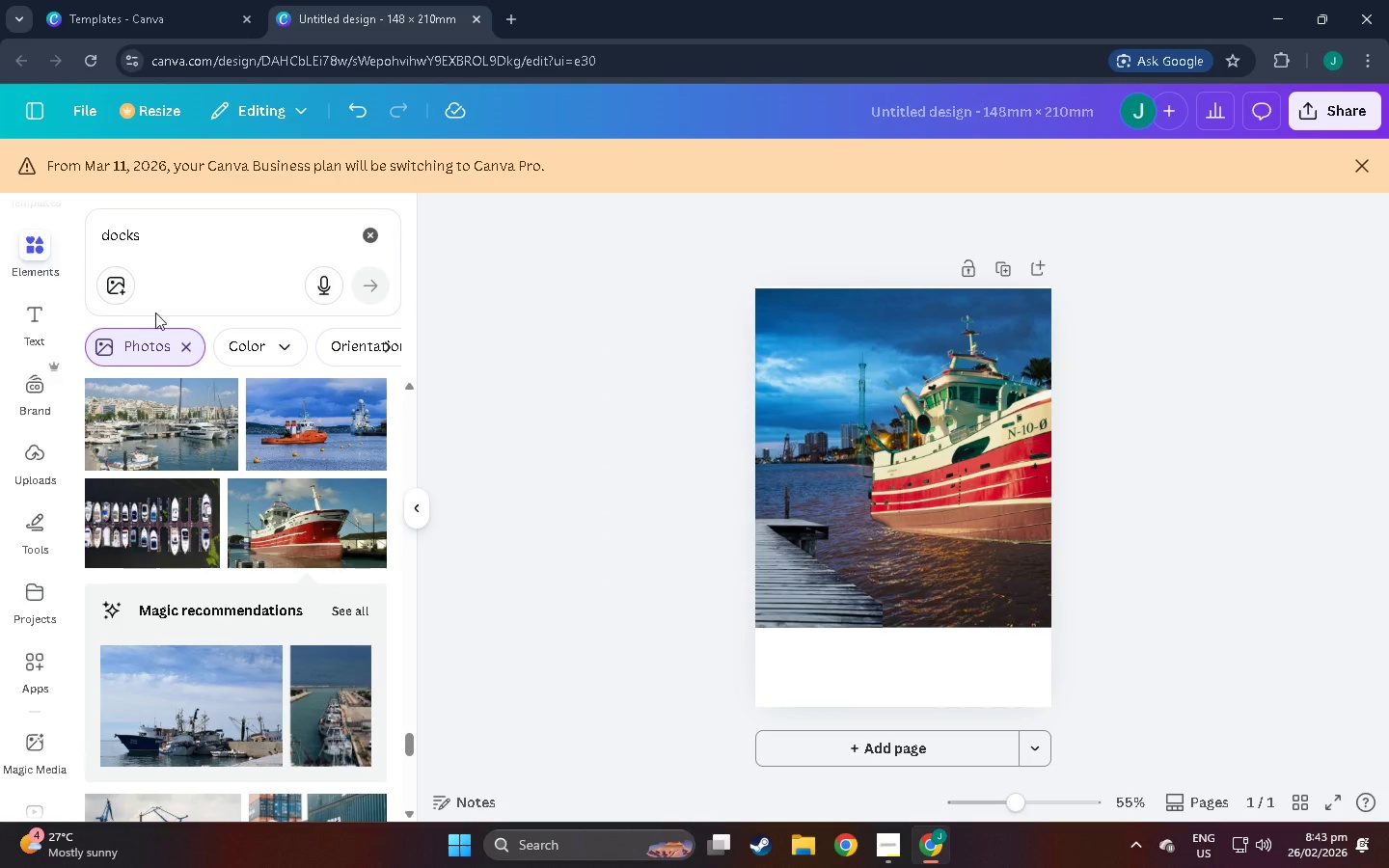 
scroll: coordinate [270, 606], scroll_direction: down, amount: 58.0
 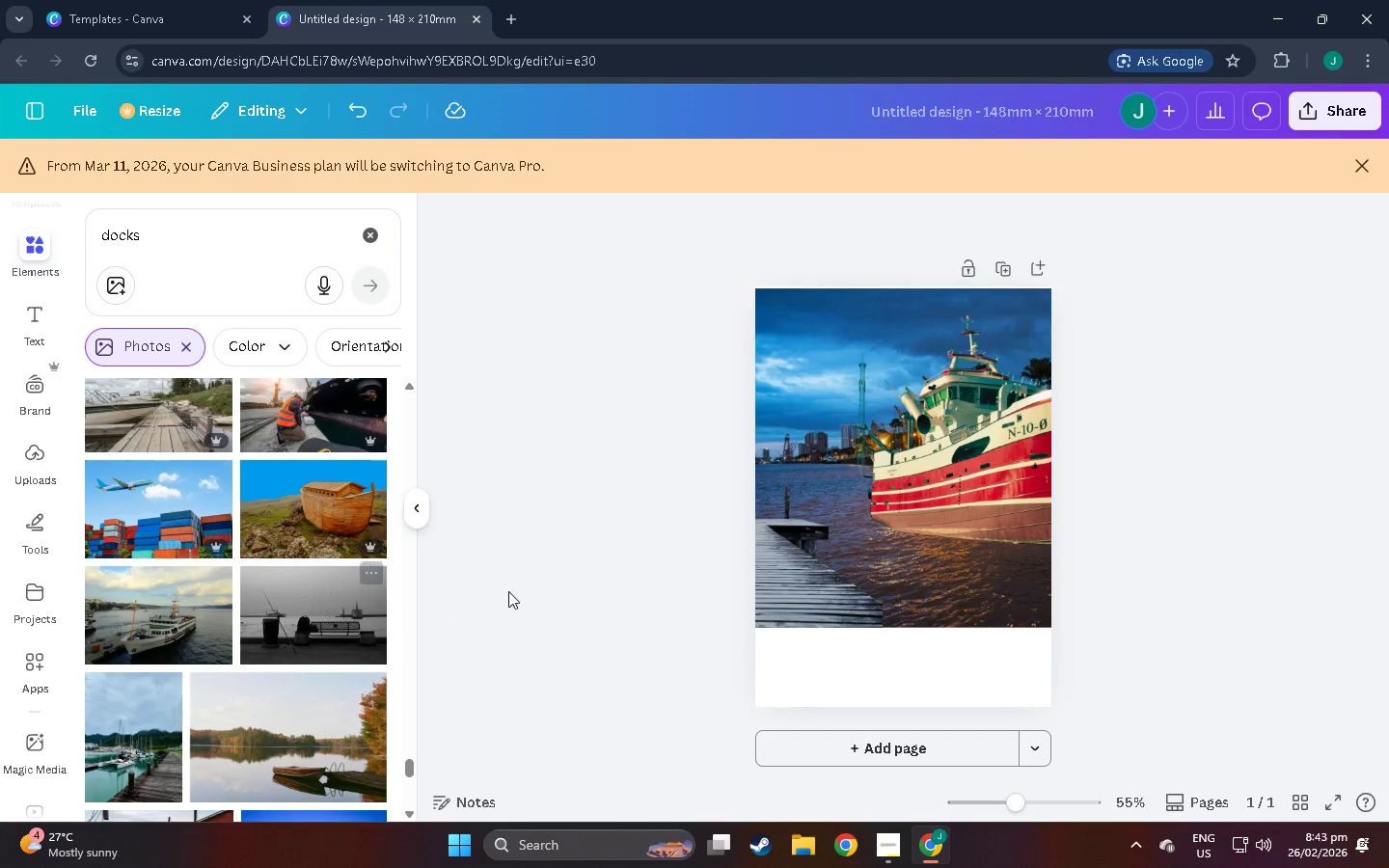 
left_click_drag(start_coordinate=[819, 612], to_coordinate=[842, 617])
 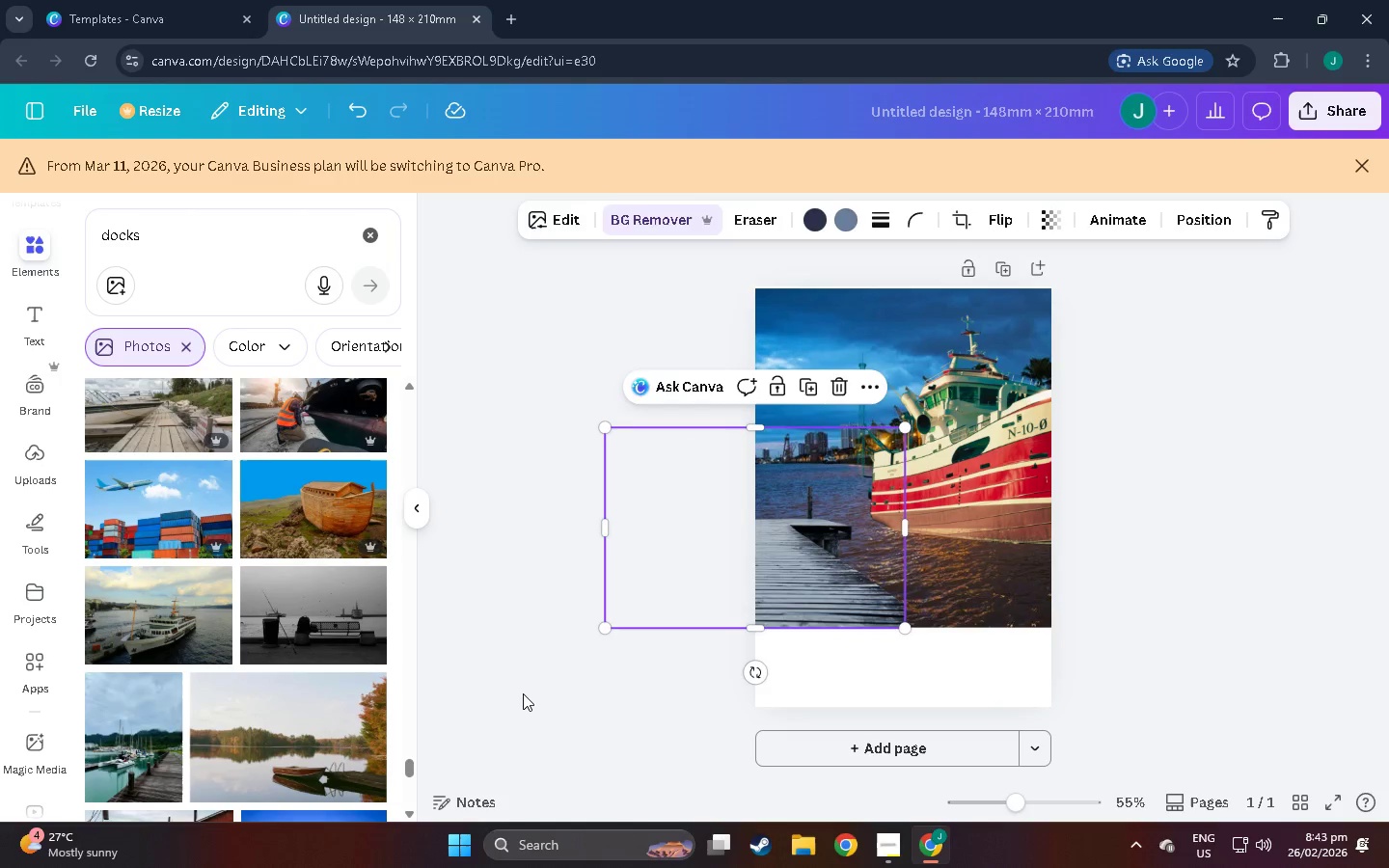 
left_click([523, 693])
 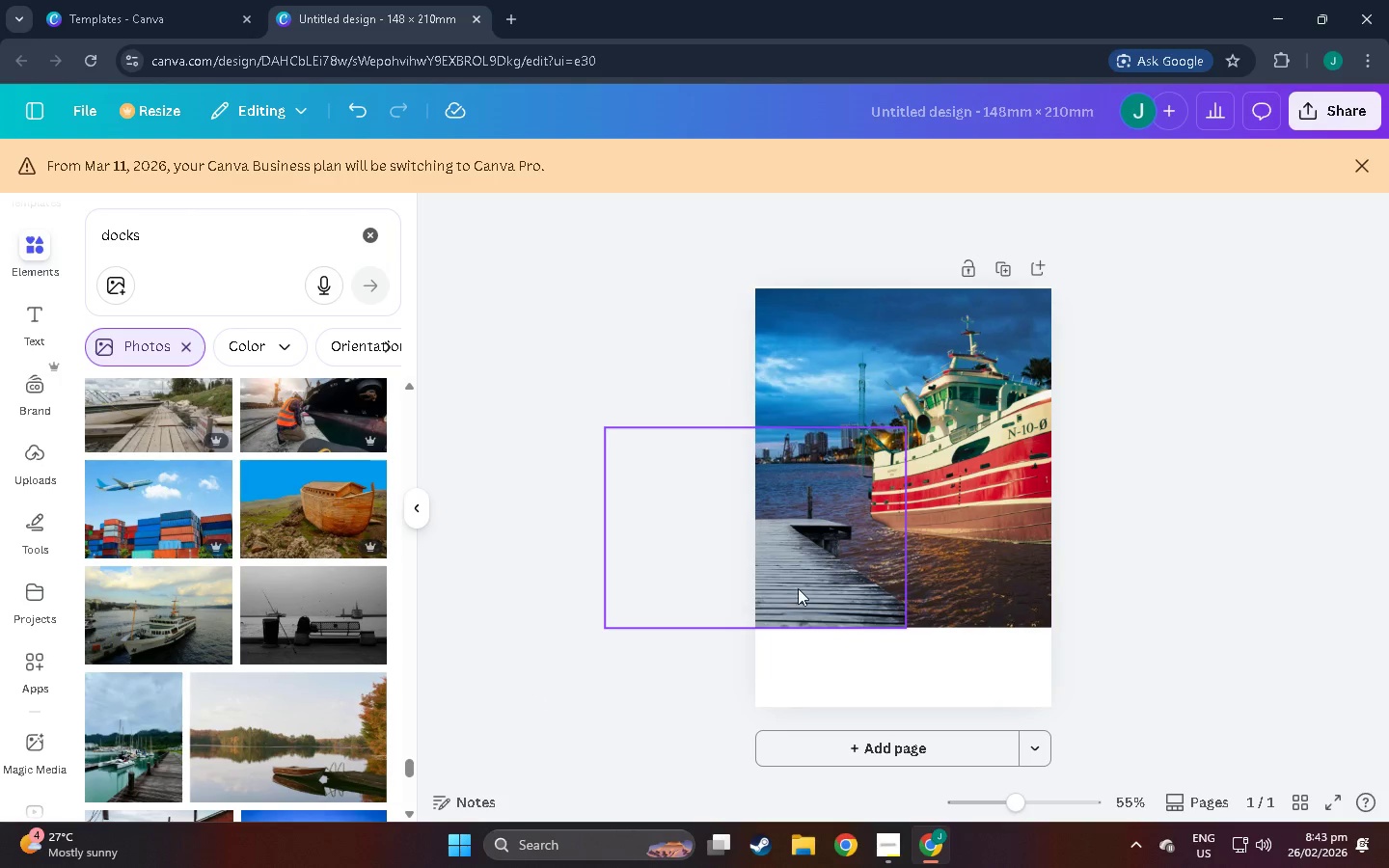 
left_click([552, 657])
 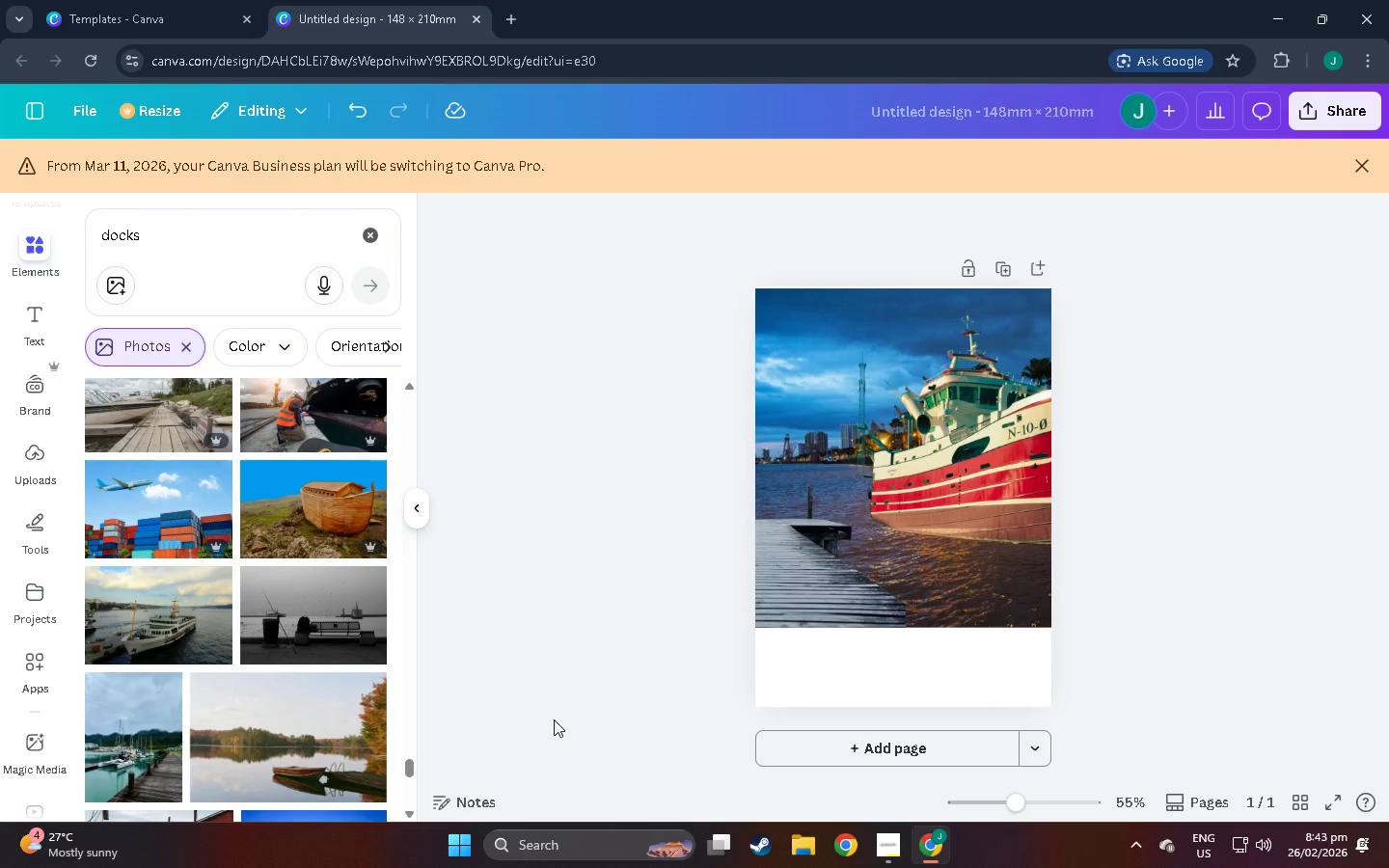 
scroll: coordinate [714, 542], scroll_direction: down, amount: 8.0
 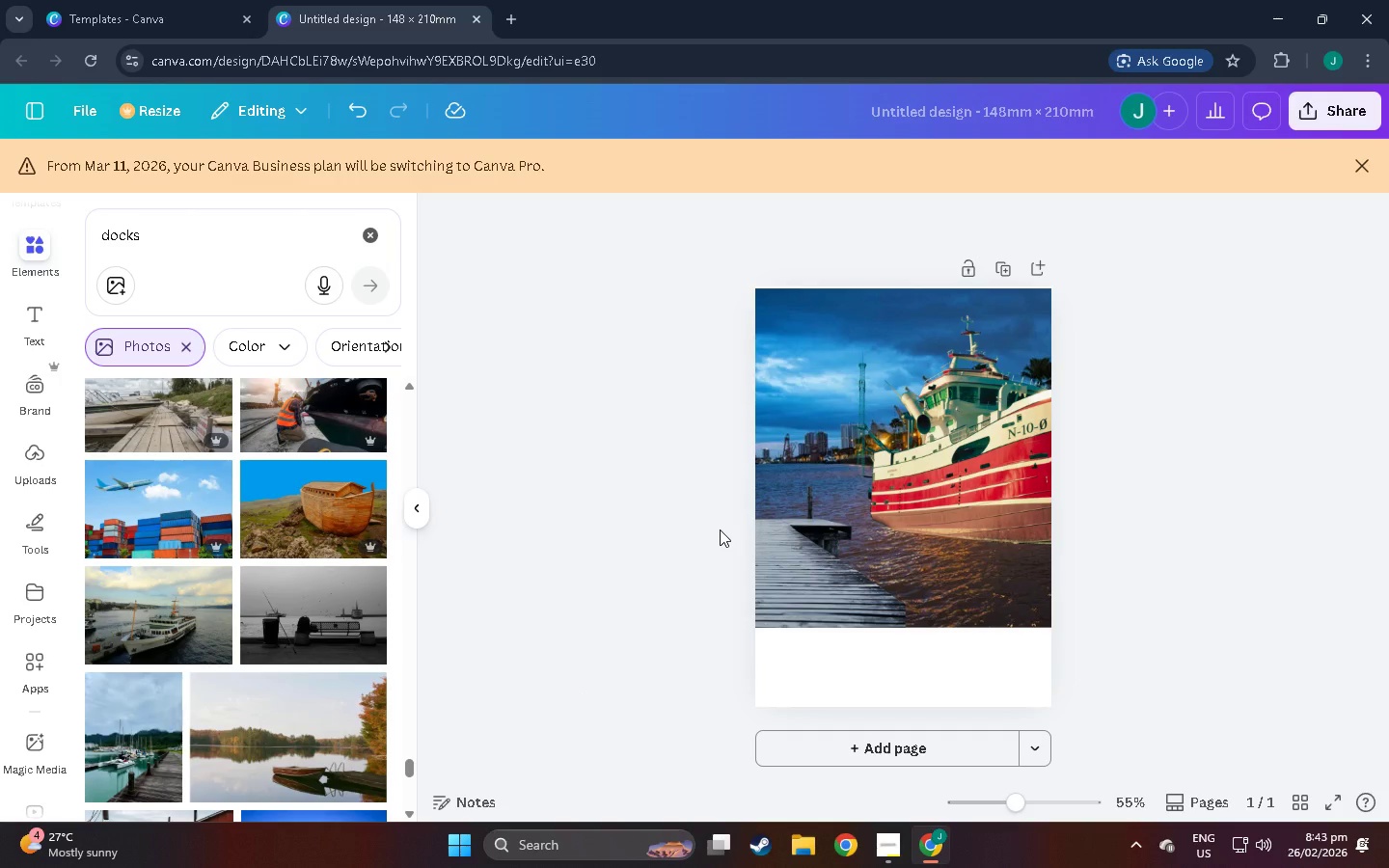 
wait(7.01)
 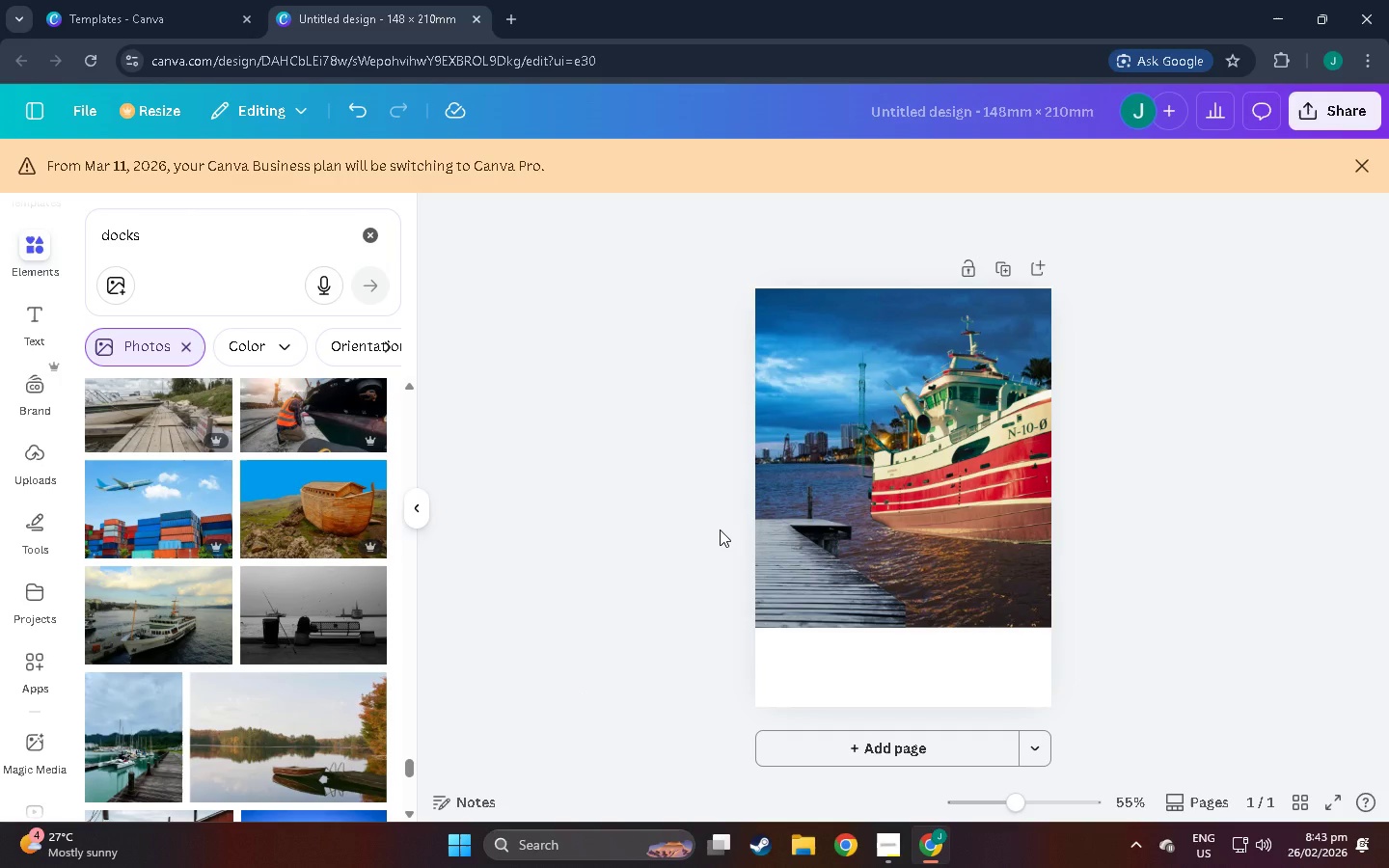 
scroll: coordinate [260, 559], scroll_direction: down, amount: 89.0
 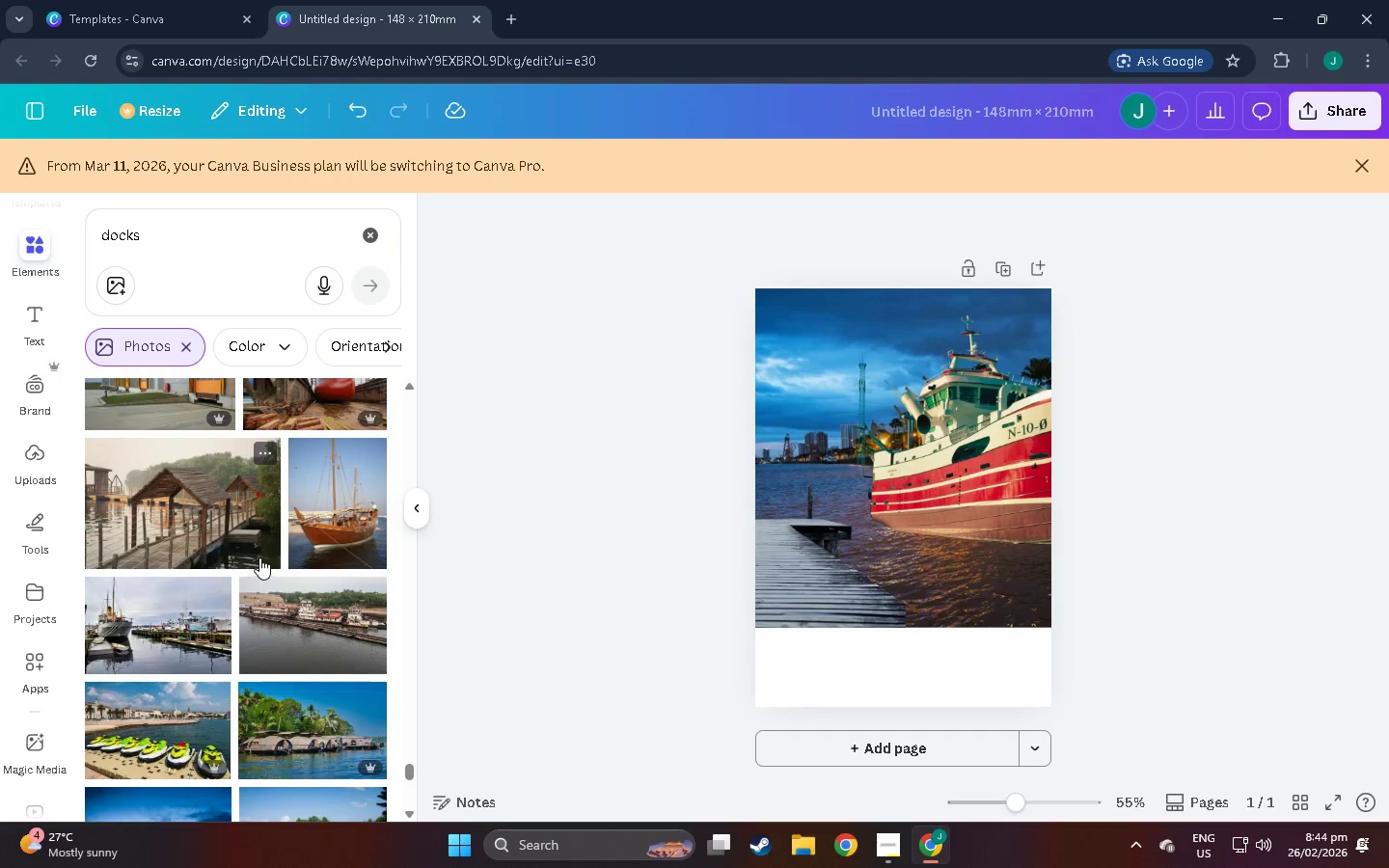 
scroll: coordinate [199, 606], scroll_direction: down, amount: 19.0
 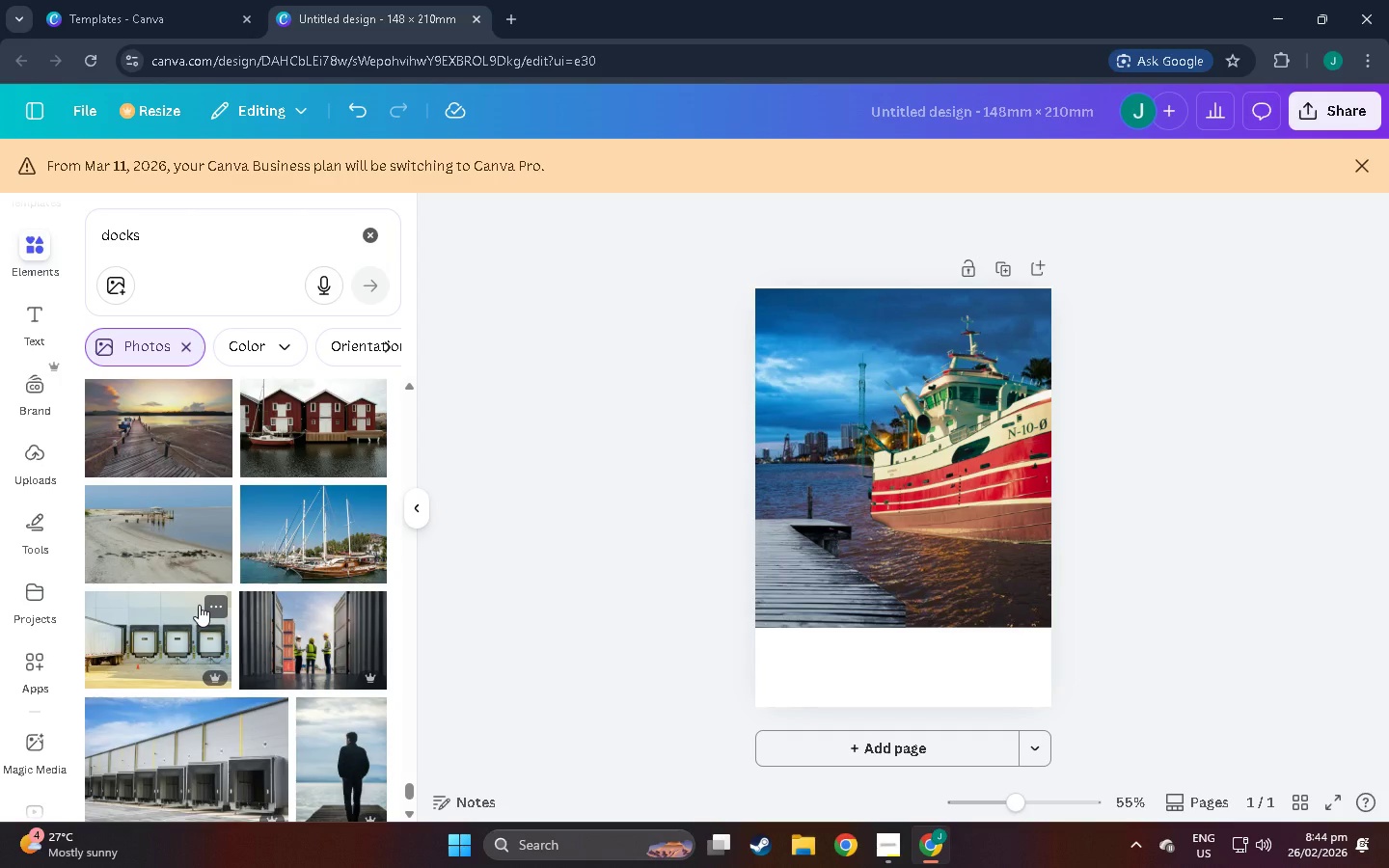 
wait(5.42)
 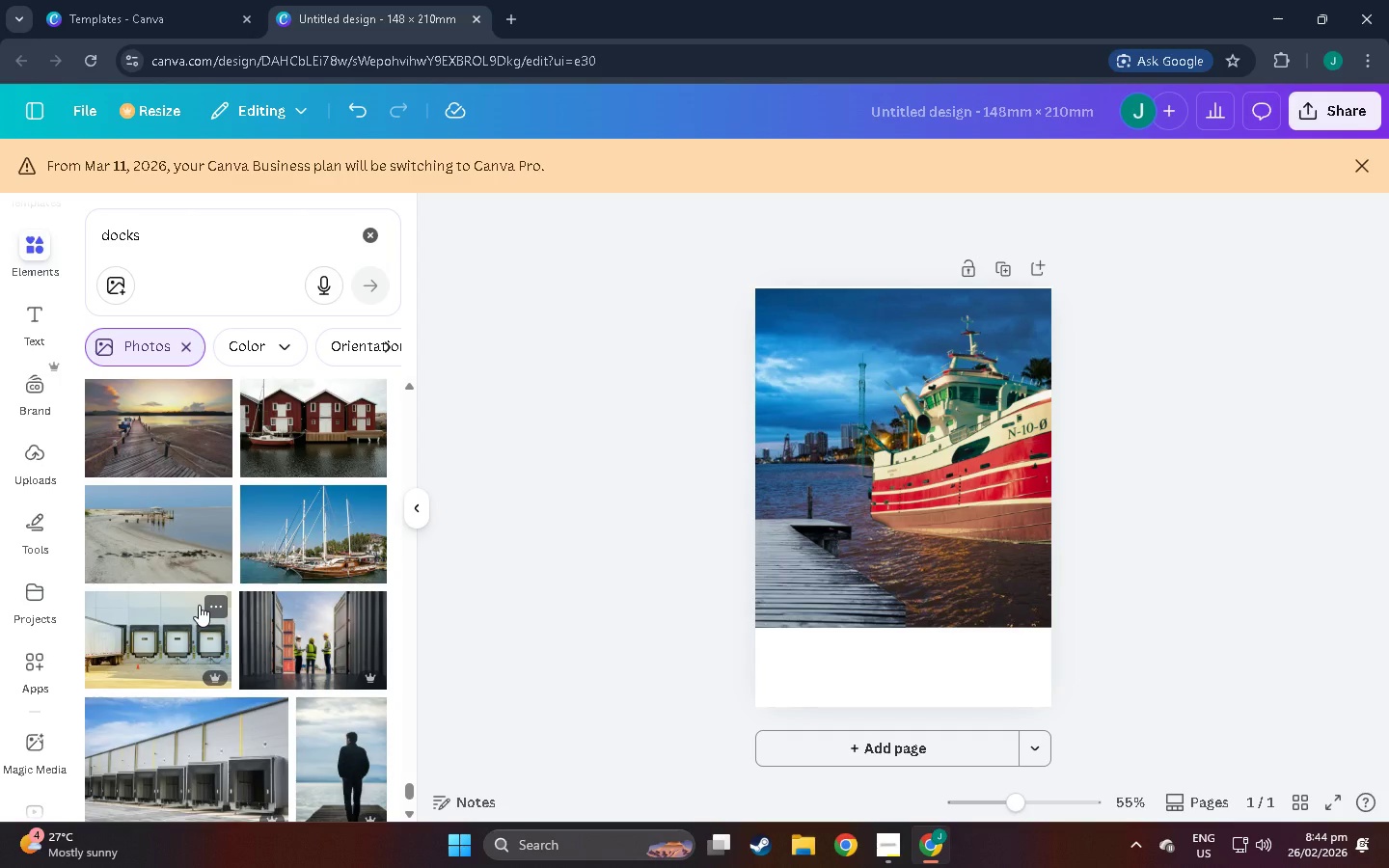 
scroll: coordinate [222, 672], scroll_direction: down, amount: 2.0
 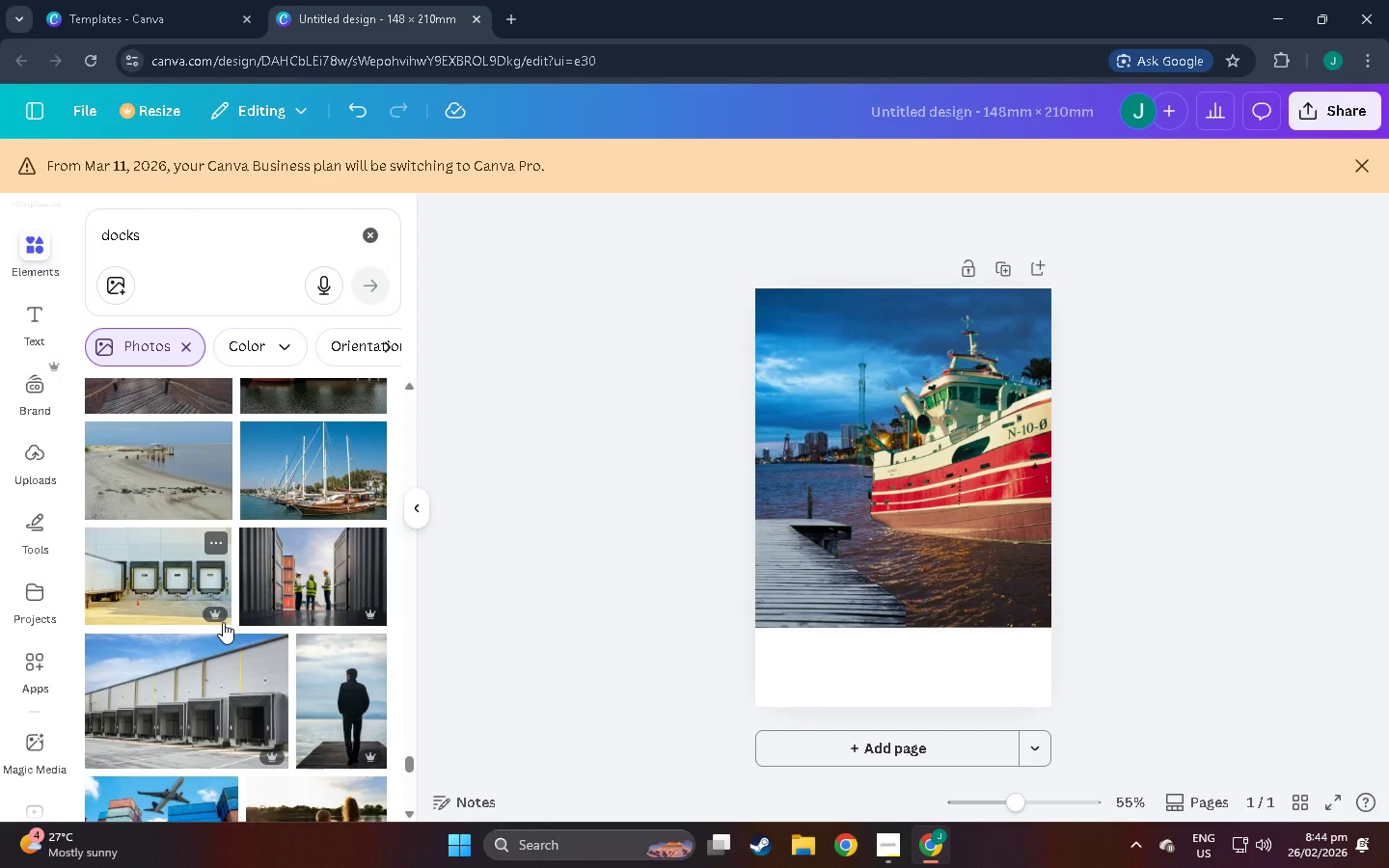 
wait(6.09)
 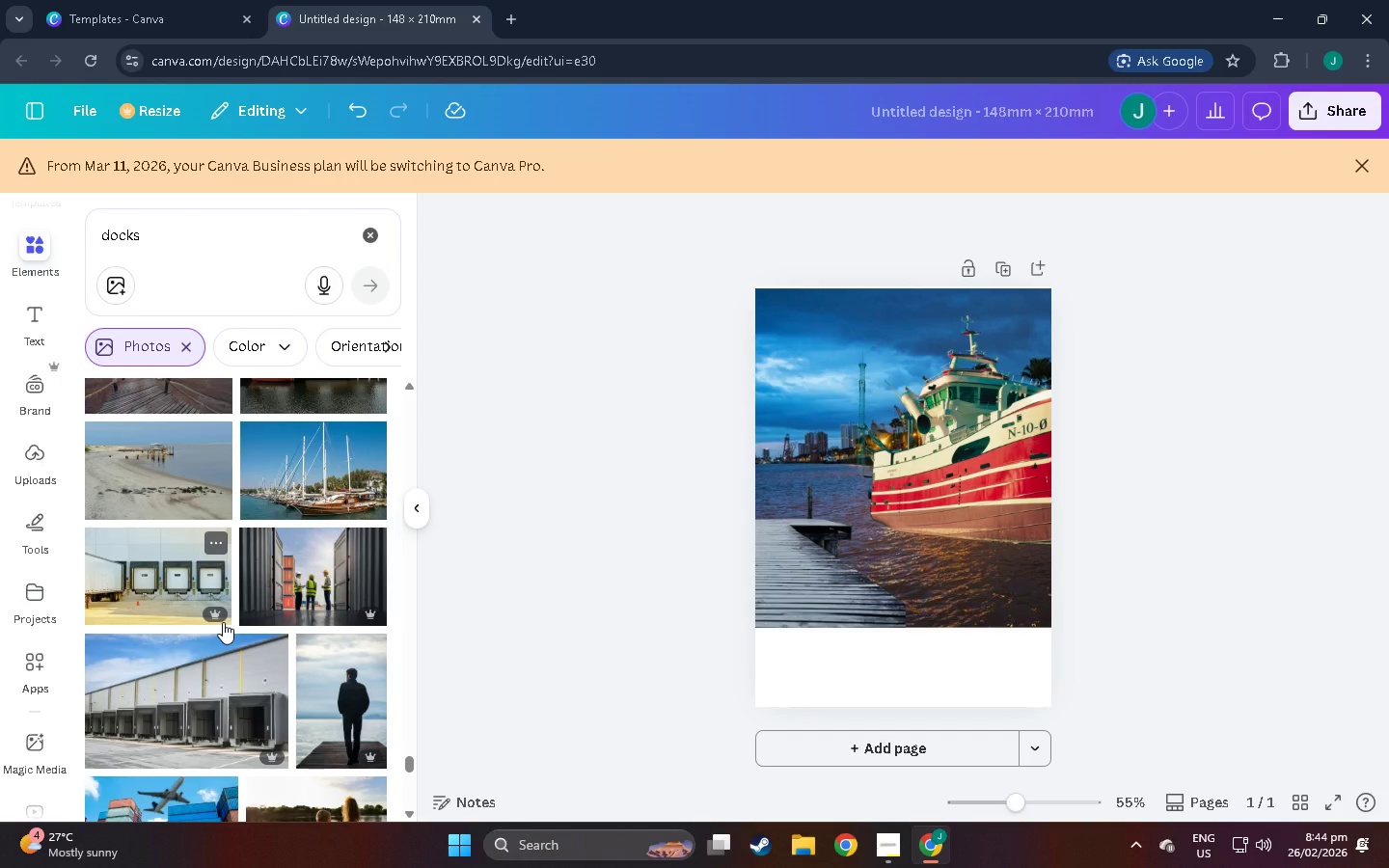 
scroll: coordinate [223, 614], scroll_direction: down, amount: 8.0
 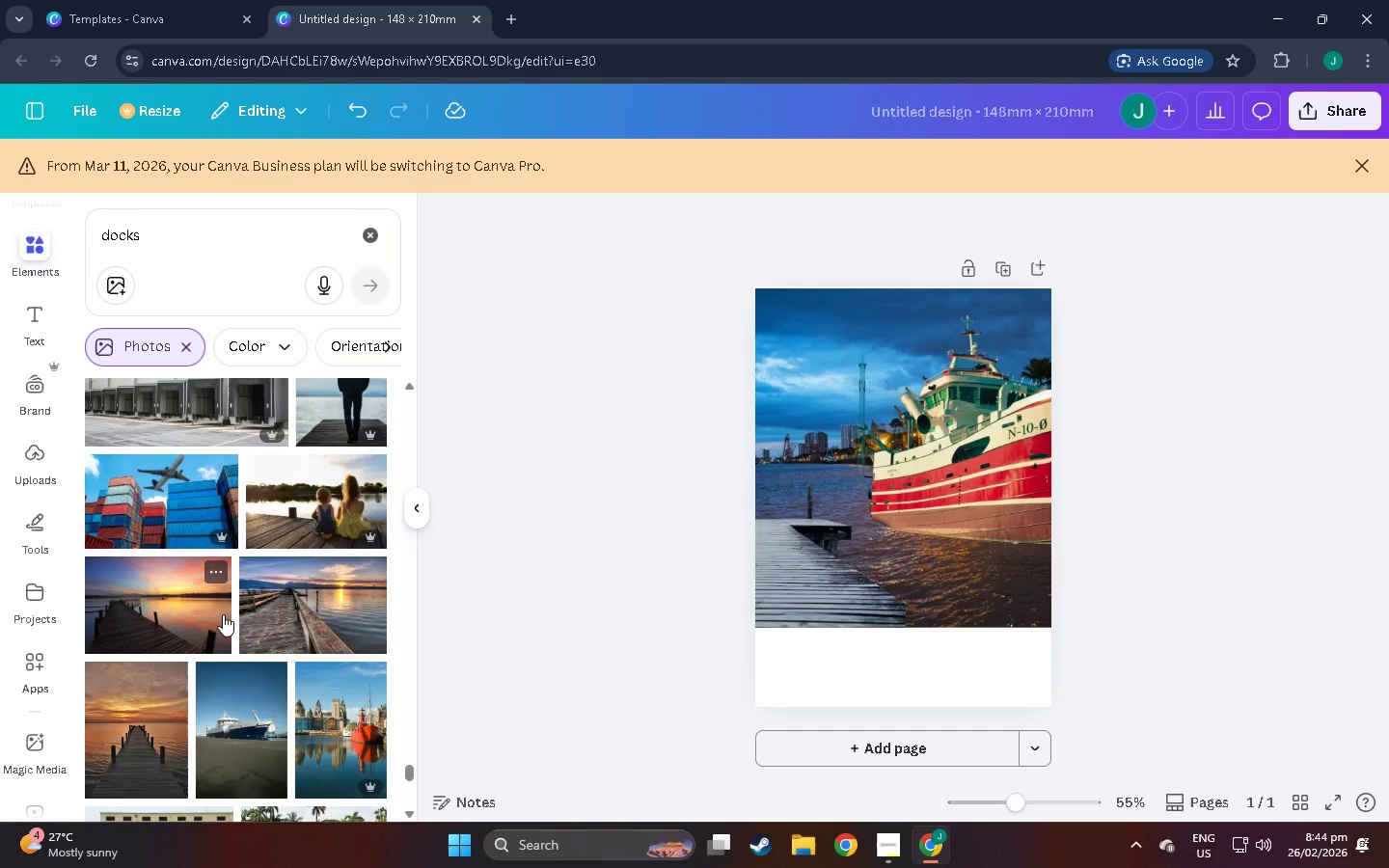 
scroll: coordinate [224, 612], scroll_direction: down, amount: 6.0
 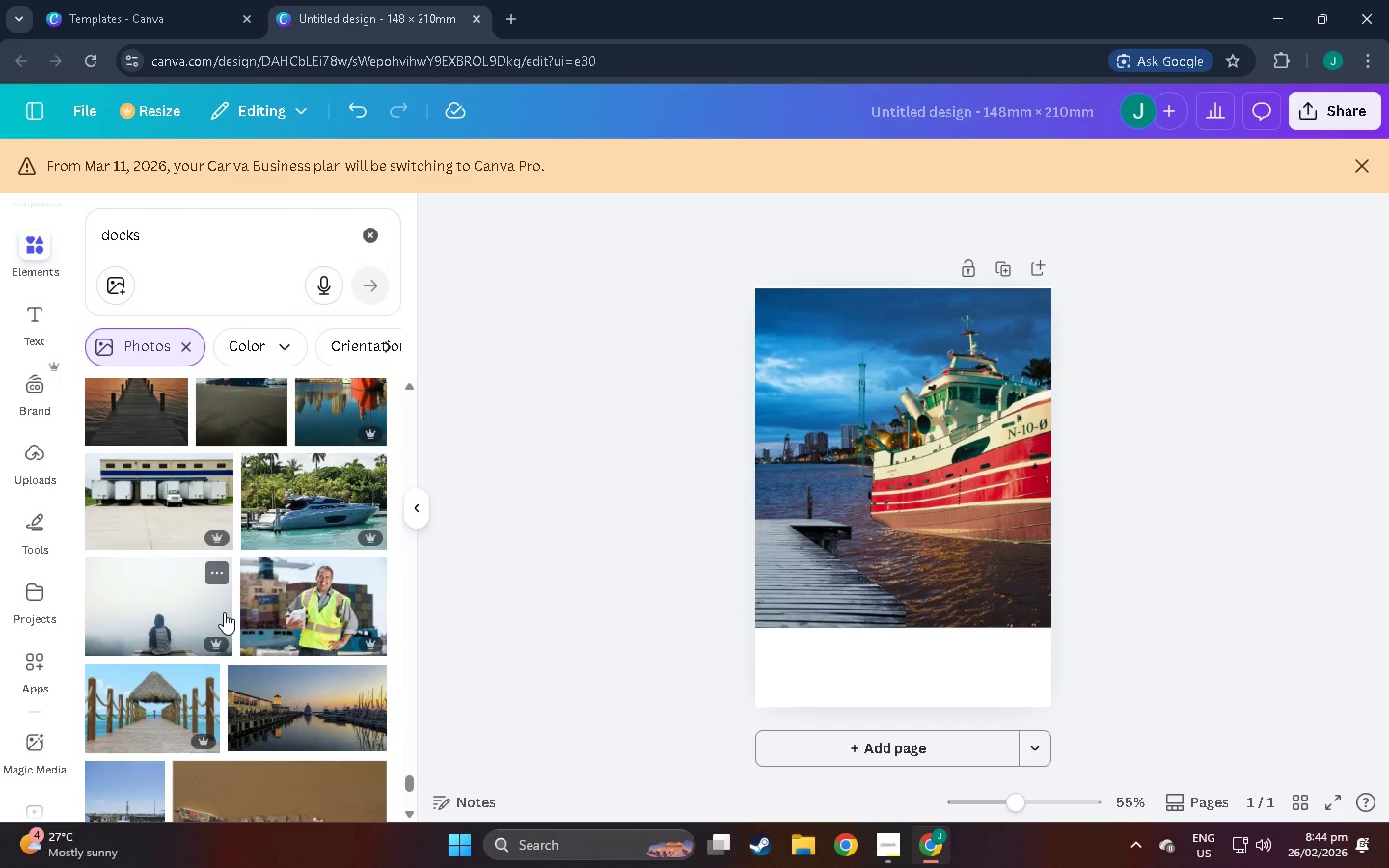 
scroll: coordinate [209, 598], scroll_direction: down, amount: 6.0
 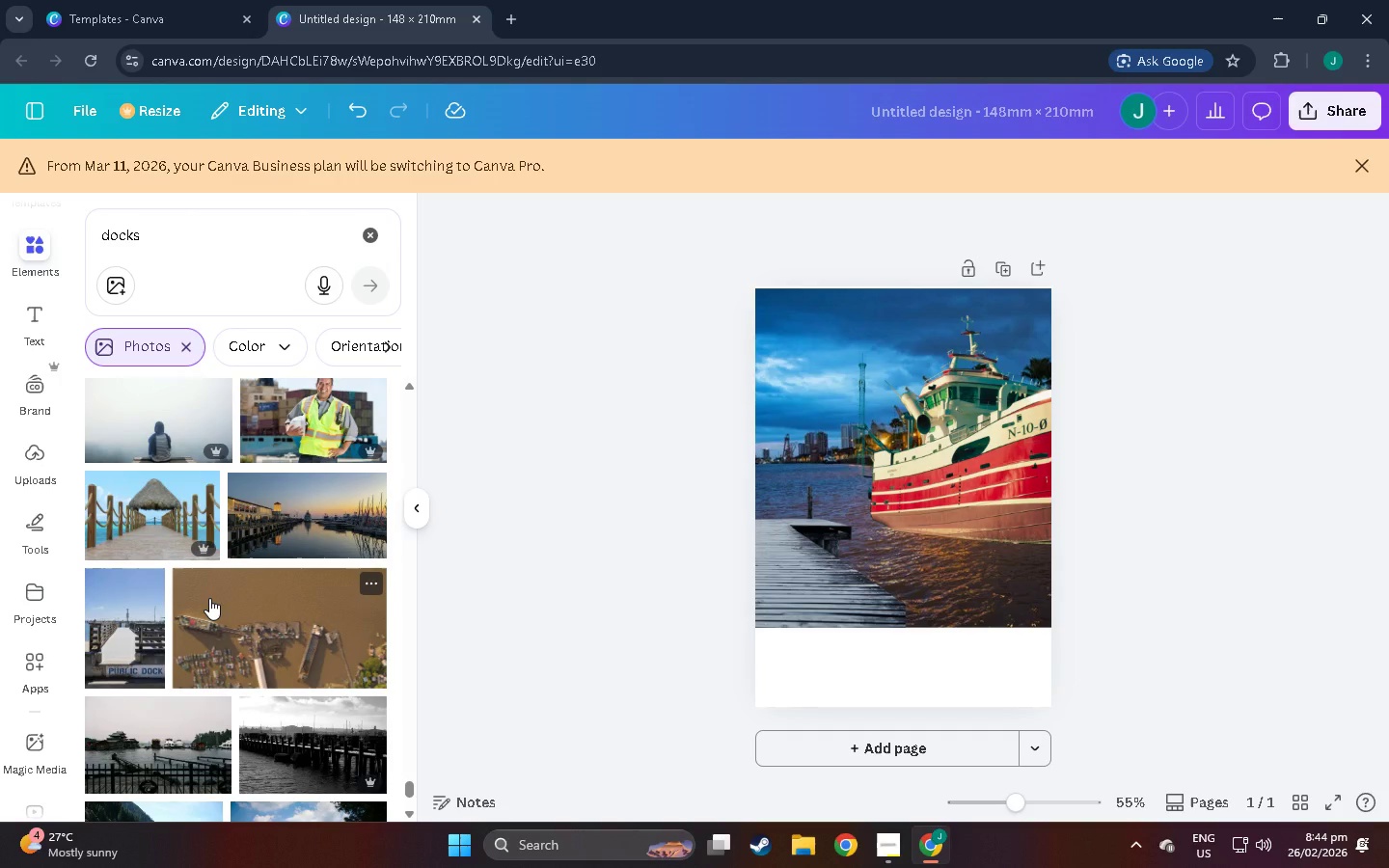 
wait(10.83)
 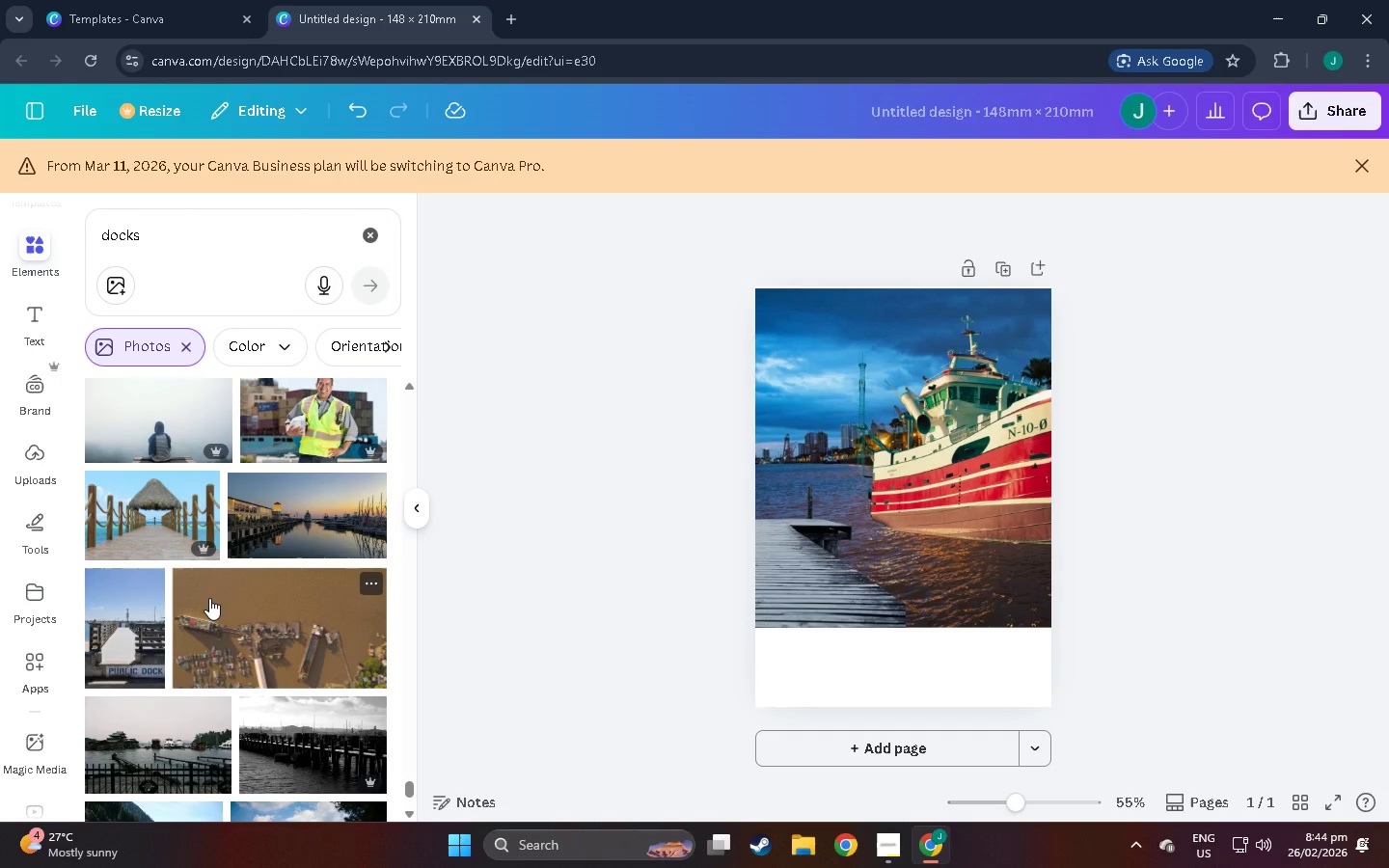 
scroll: coordinate [220, 605], scroll_direction: down, amount: 22.0
 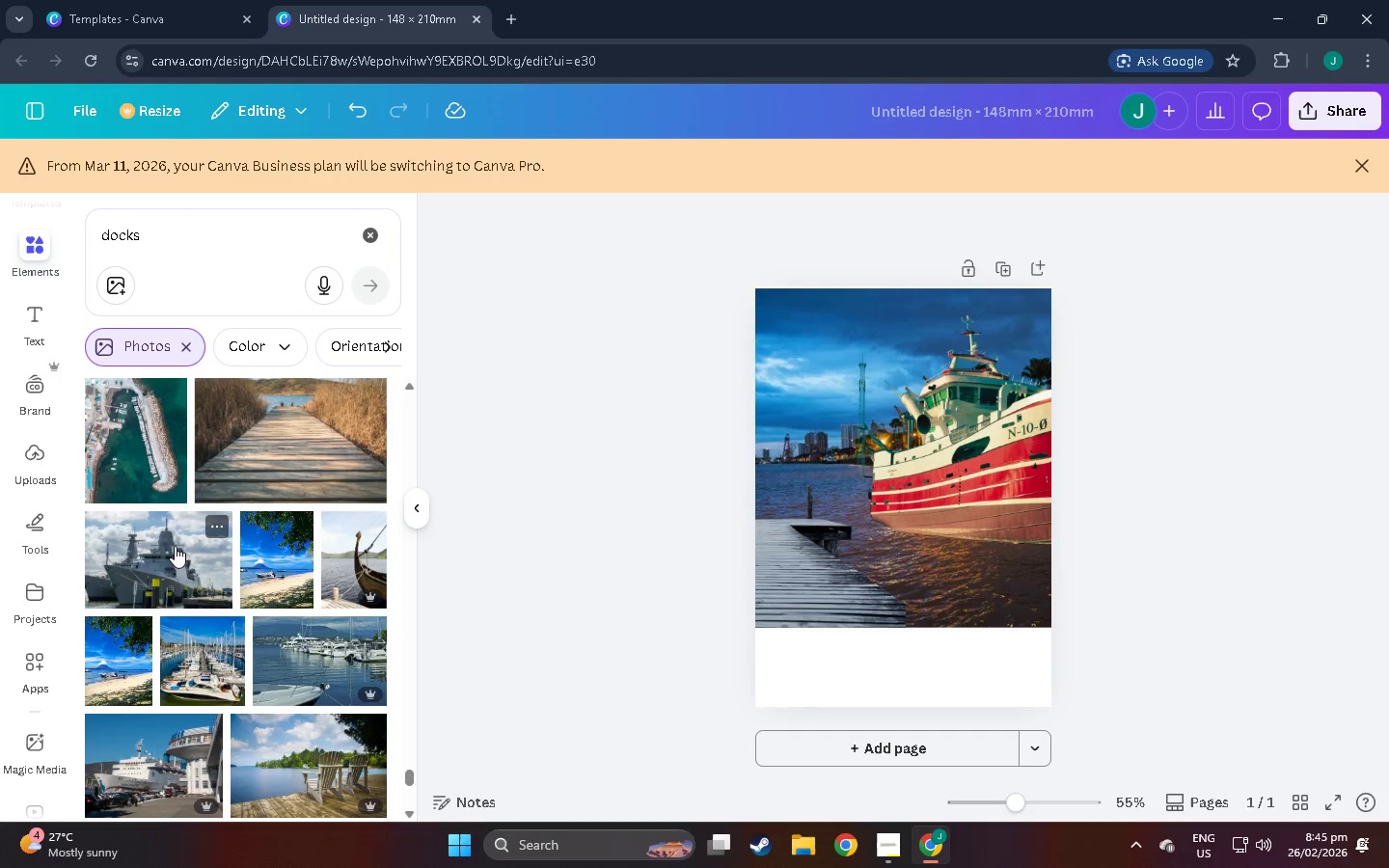 
scroll: coordinate [156, 568], scroll_direction: down, amount: 21.0
 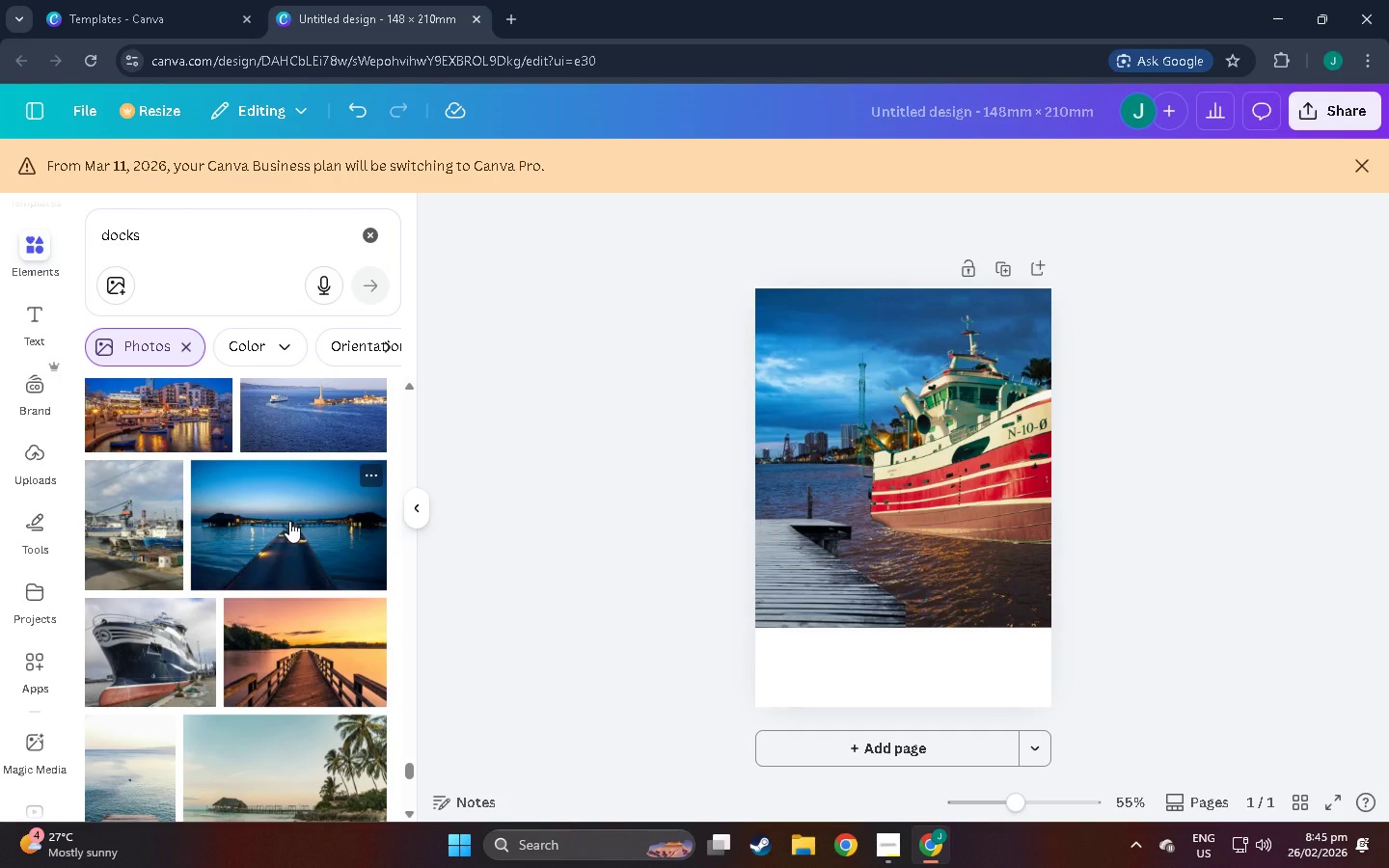 
left_click([289, 521])
 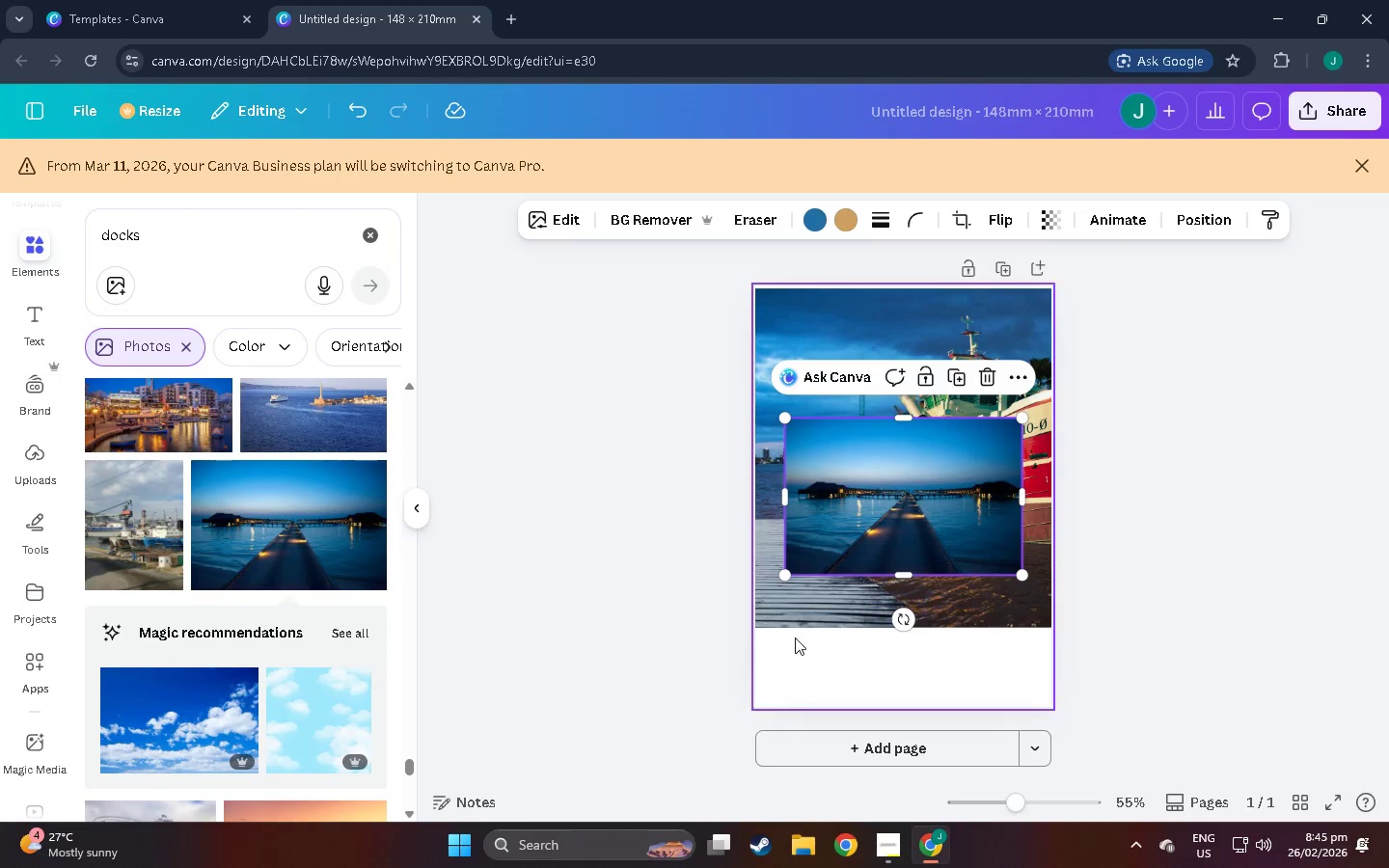 
left_click([786, 603])
 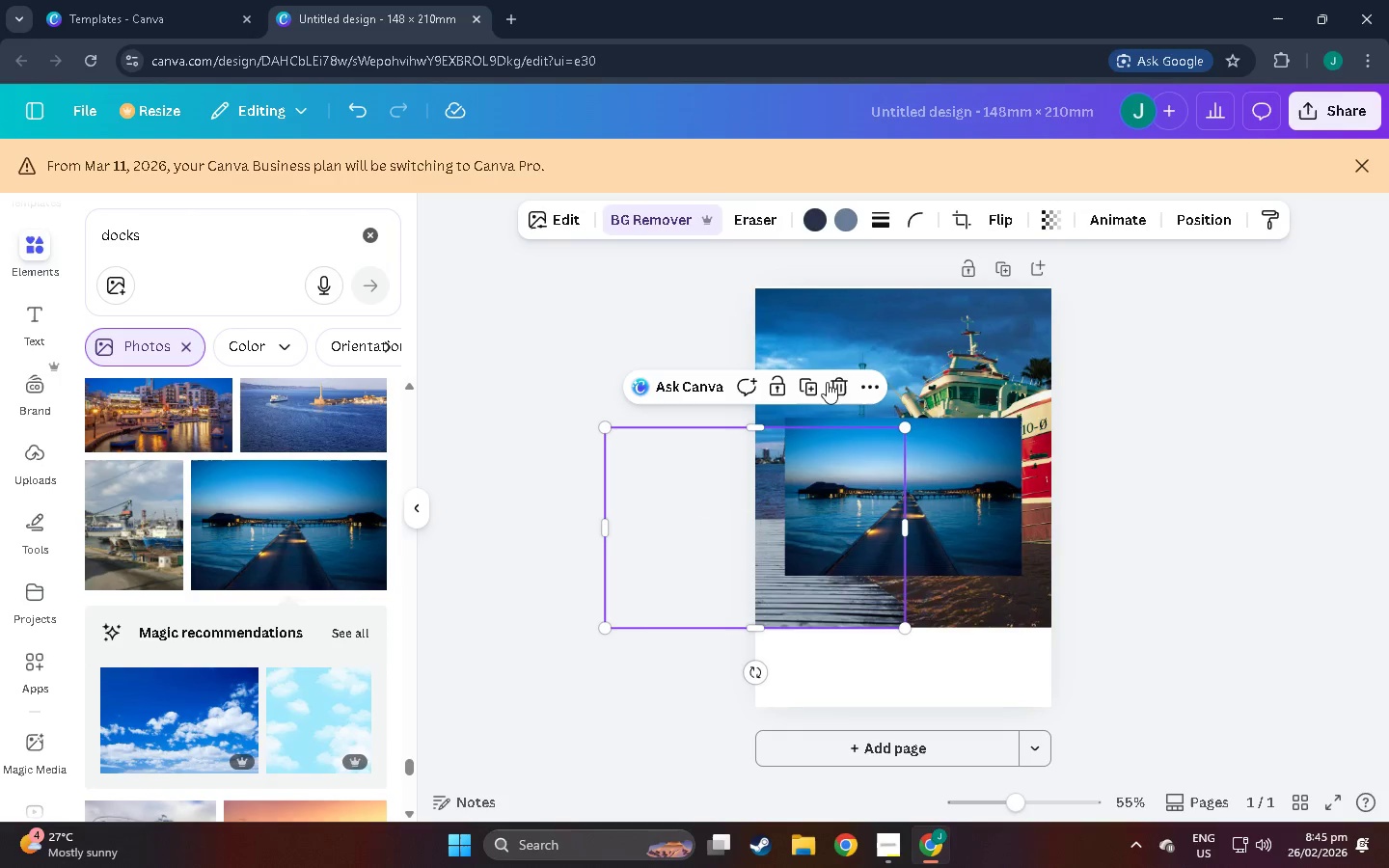 
left_click([834, 382])
 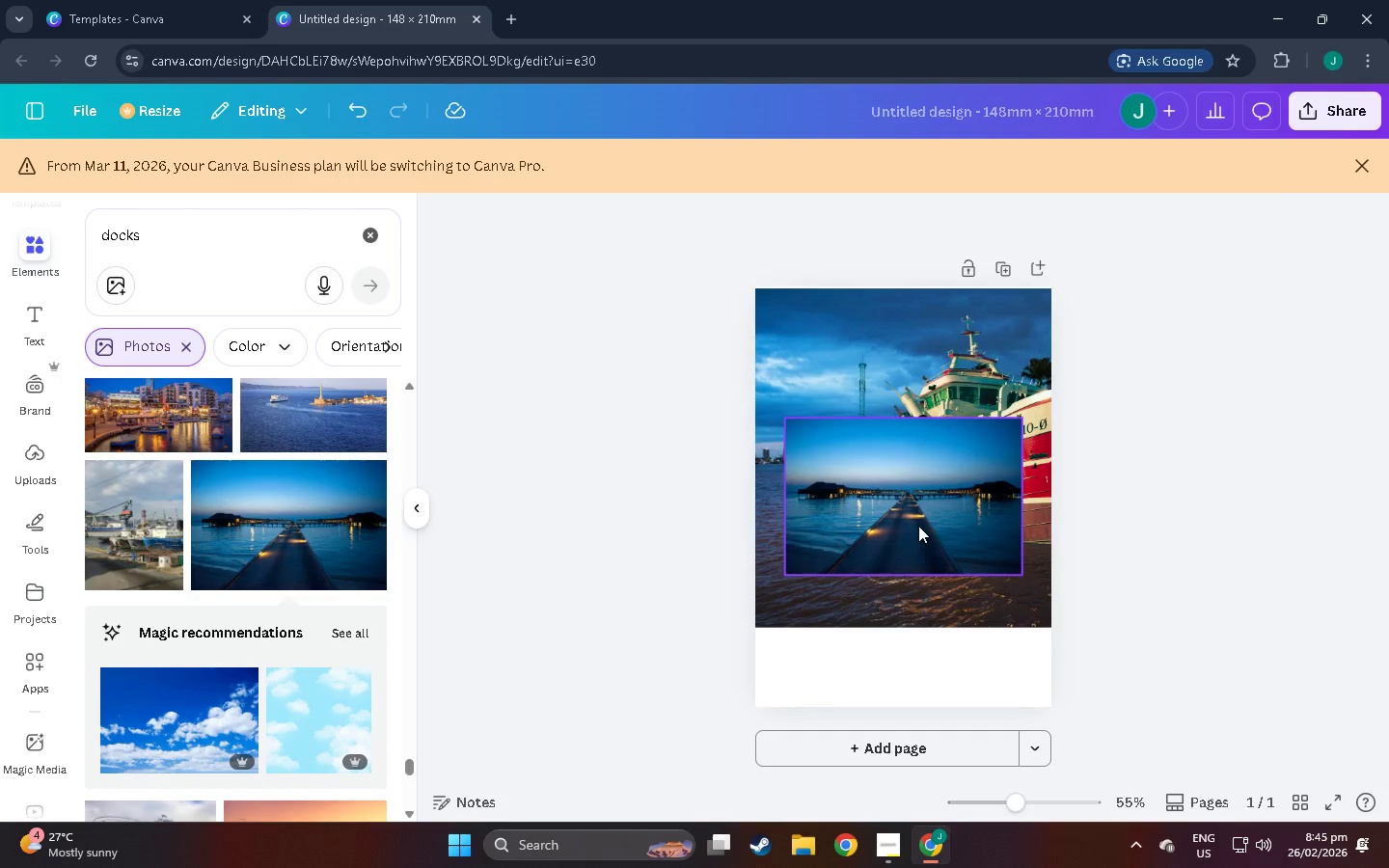 
left_click([918, 526])
 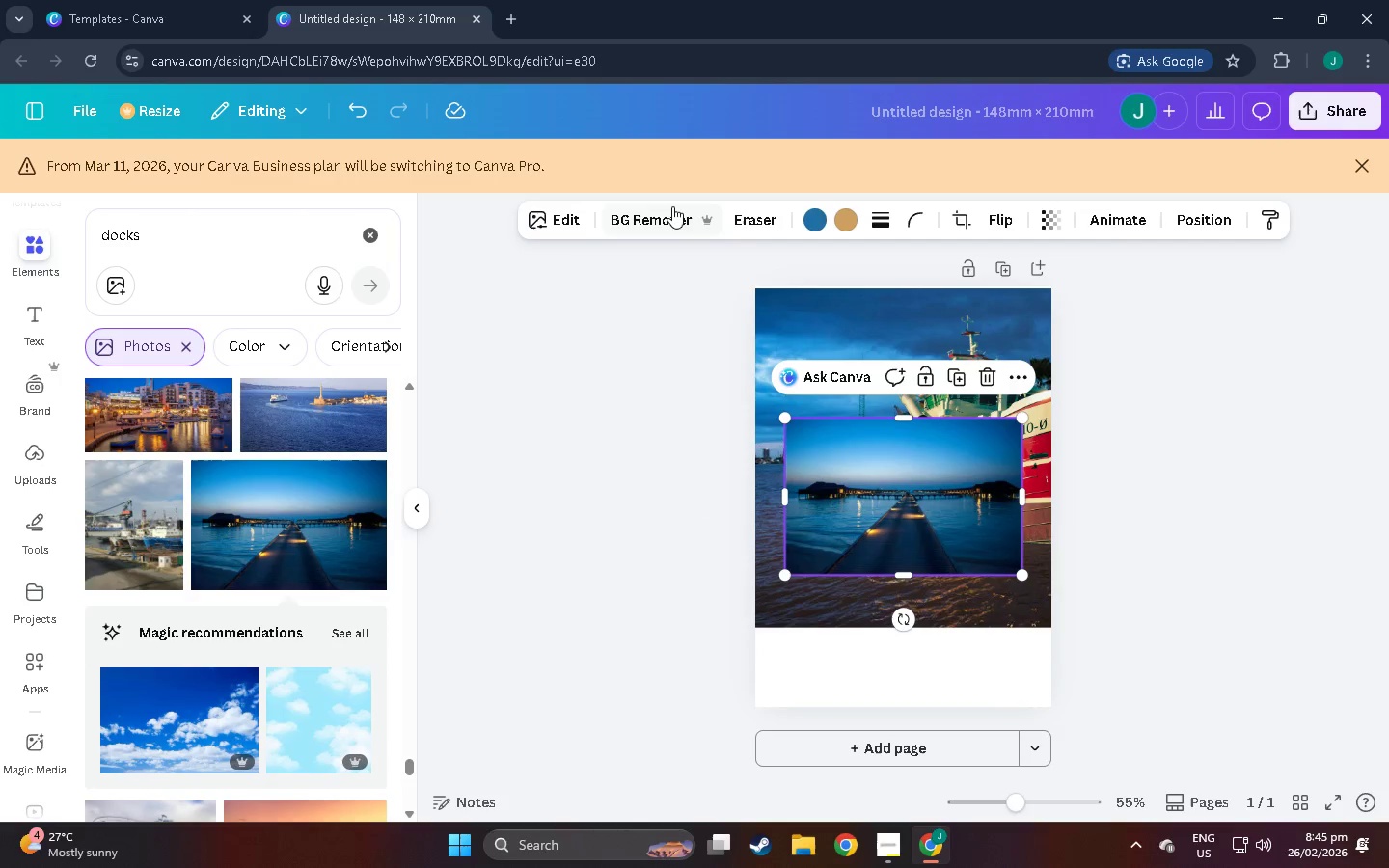 
left_click([672, 206])
 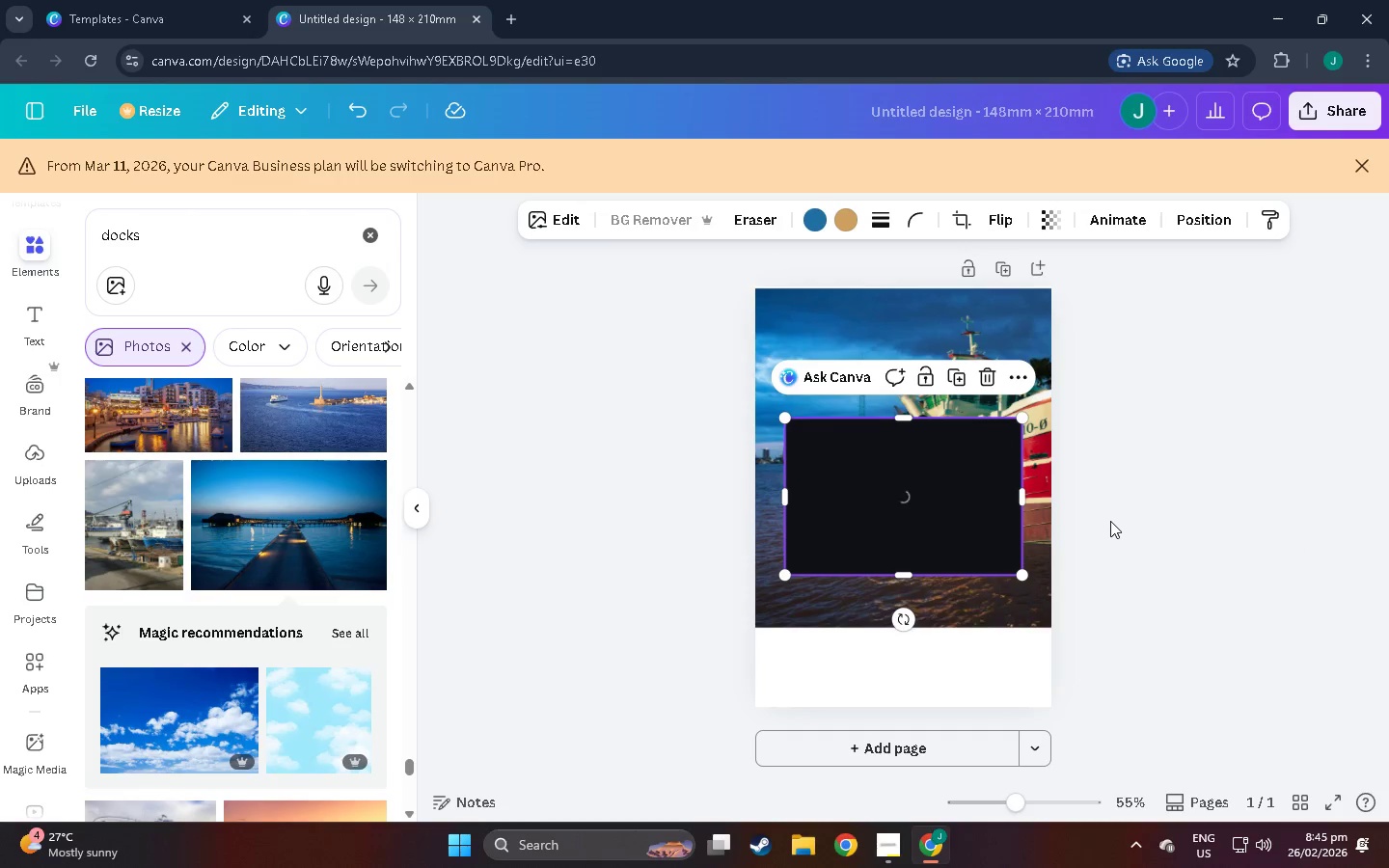 
wait(6.53)
 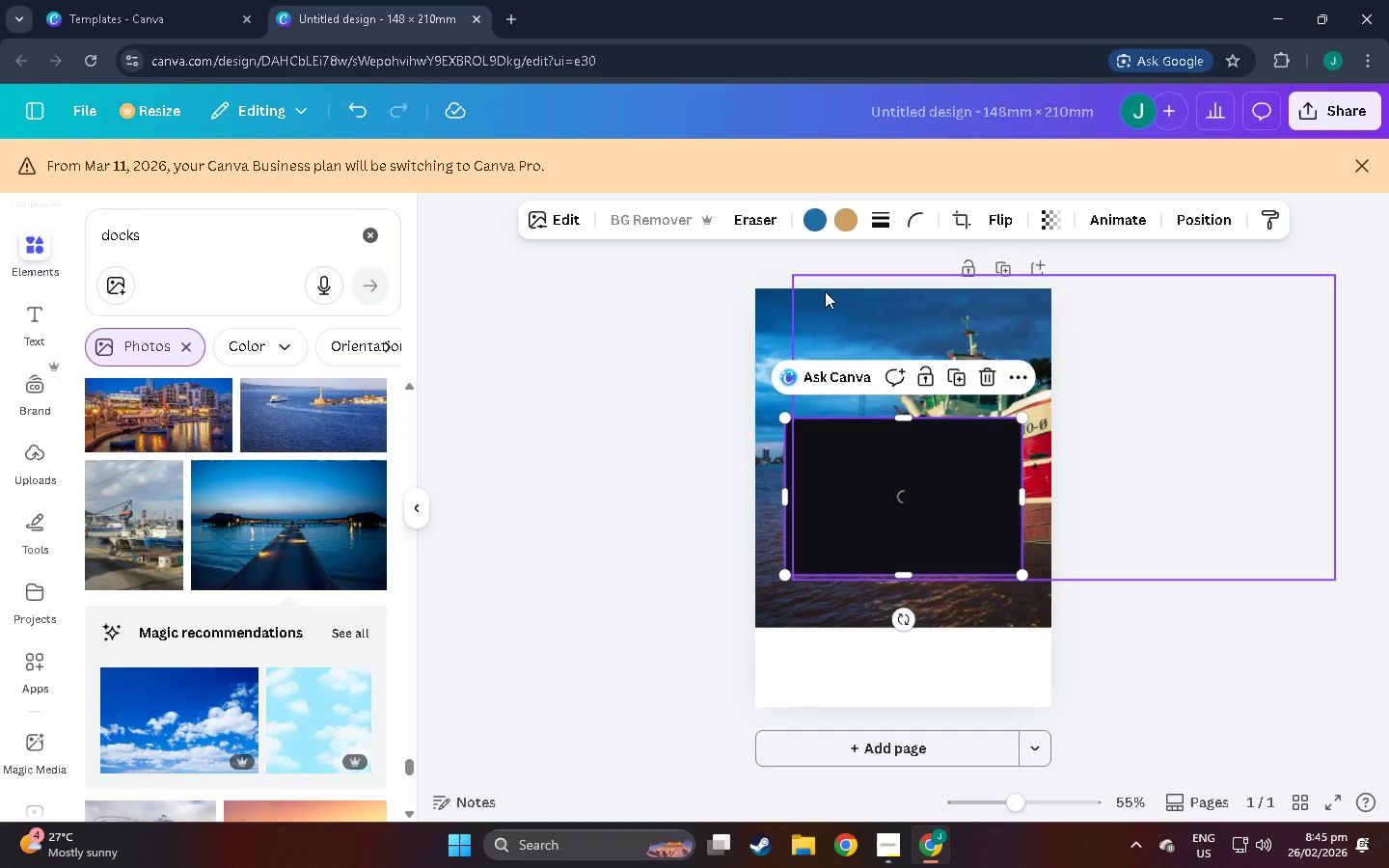 
left_click_drag(start_coordinate=[889, 519], to_coordinate=[819, 556])
 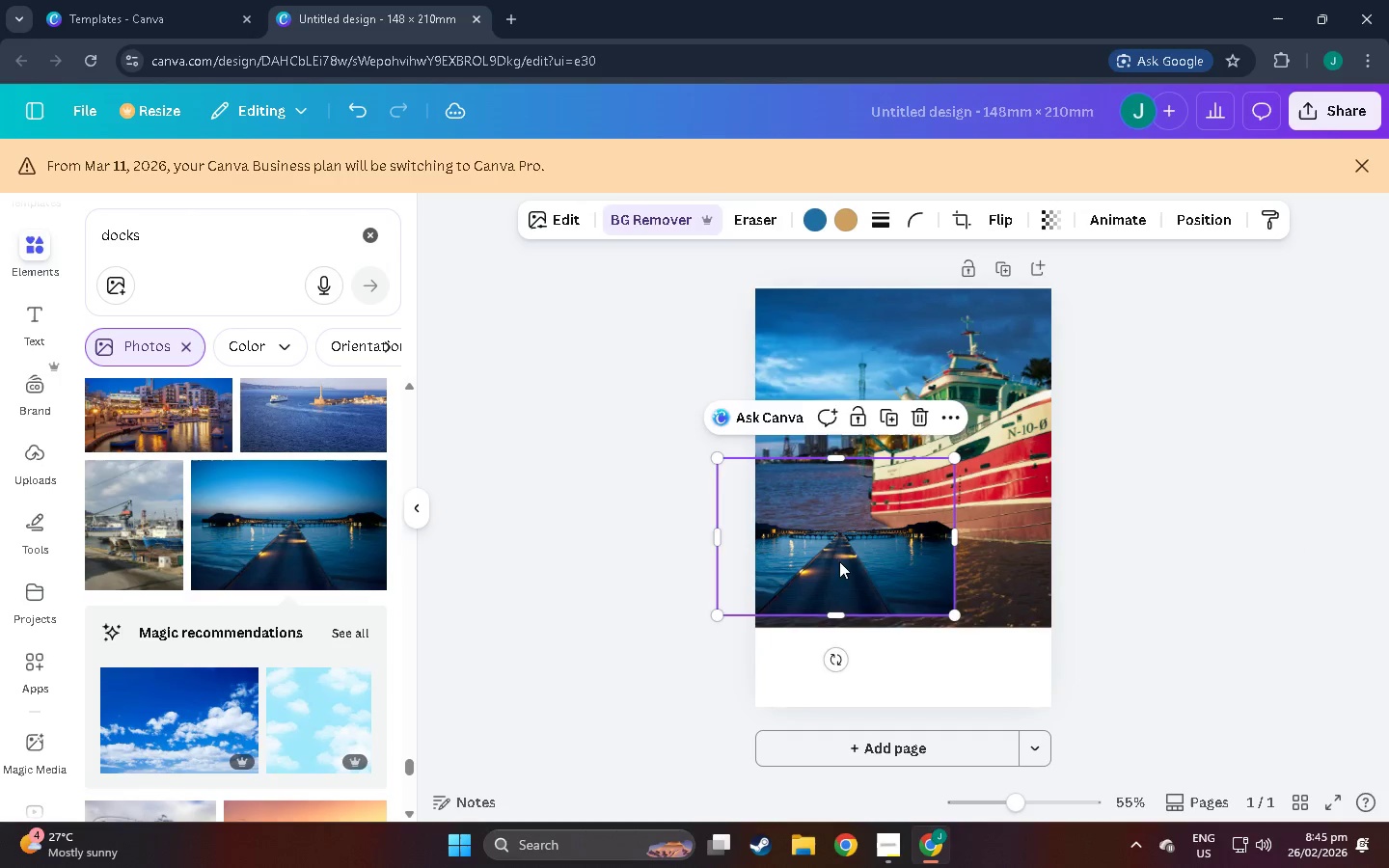 
left_click_drag(start_coordinate=[838, 561], to_coordinate=[843, 578])
 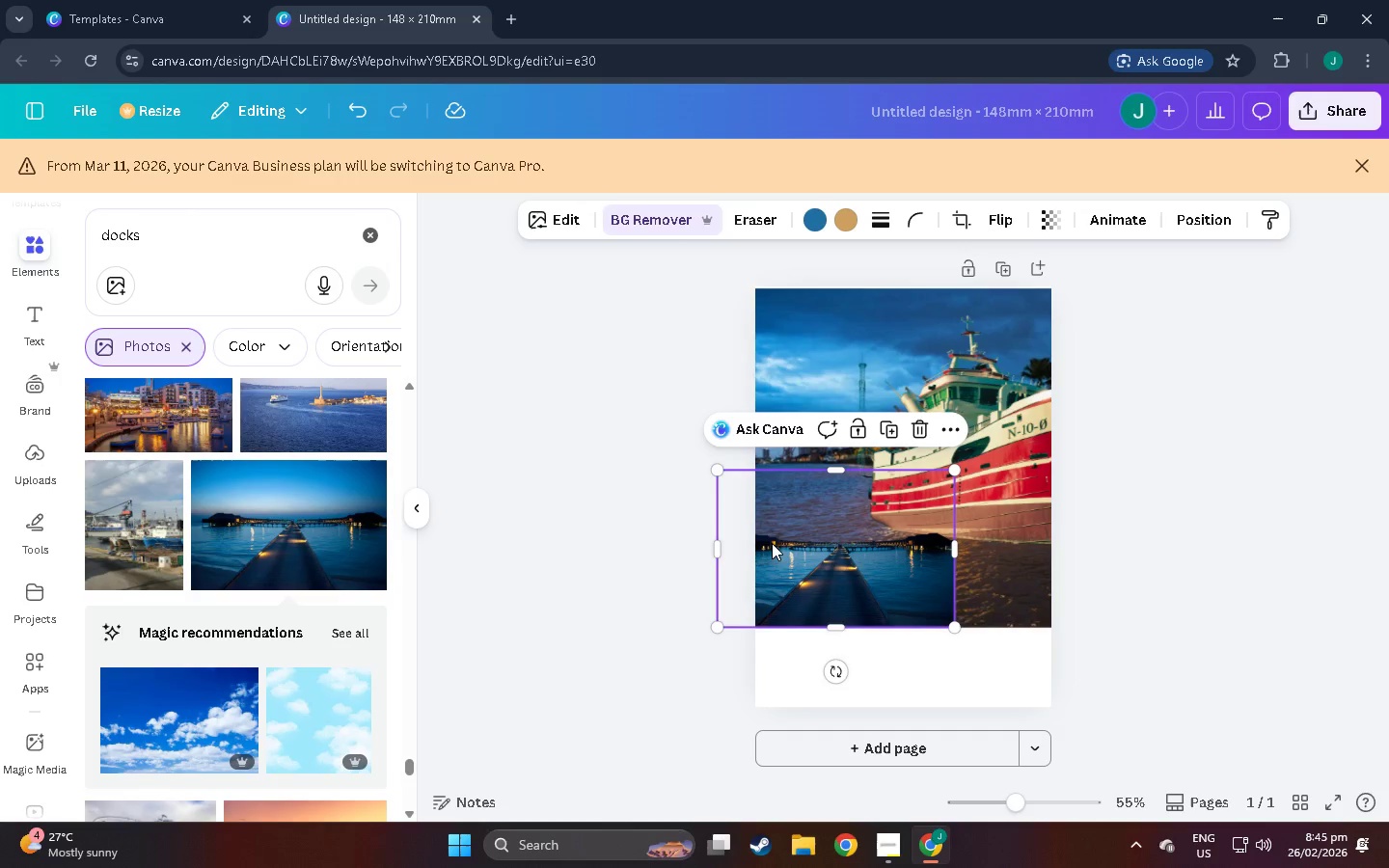 
left_click_drag(start_coordinate=[835, 603], to_coordinate=[766, 603])
 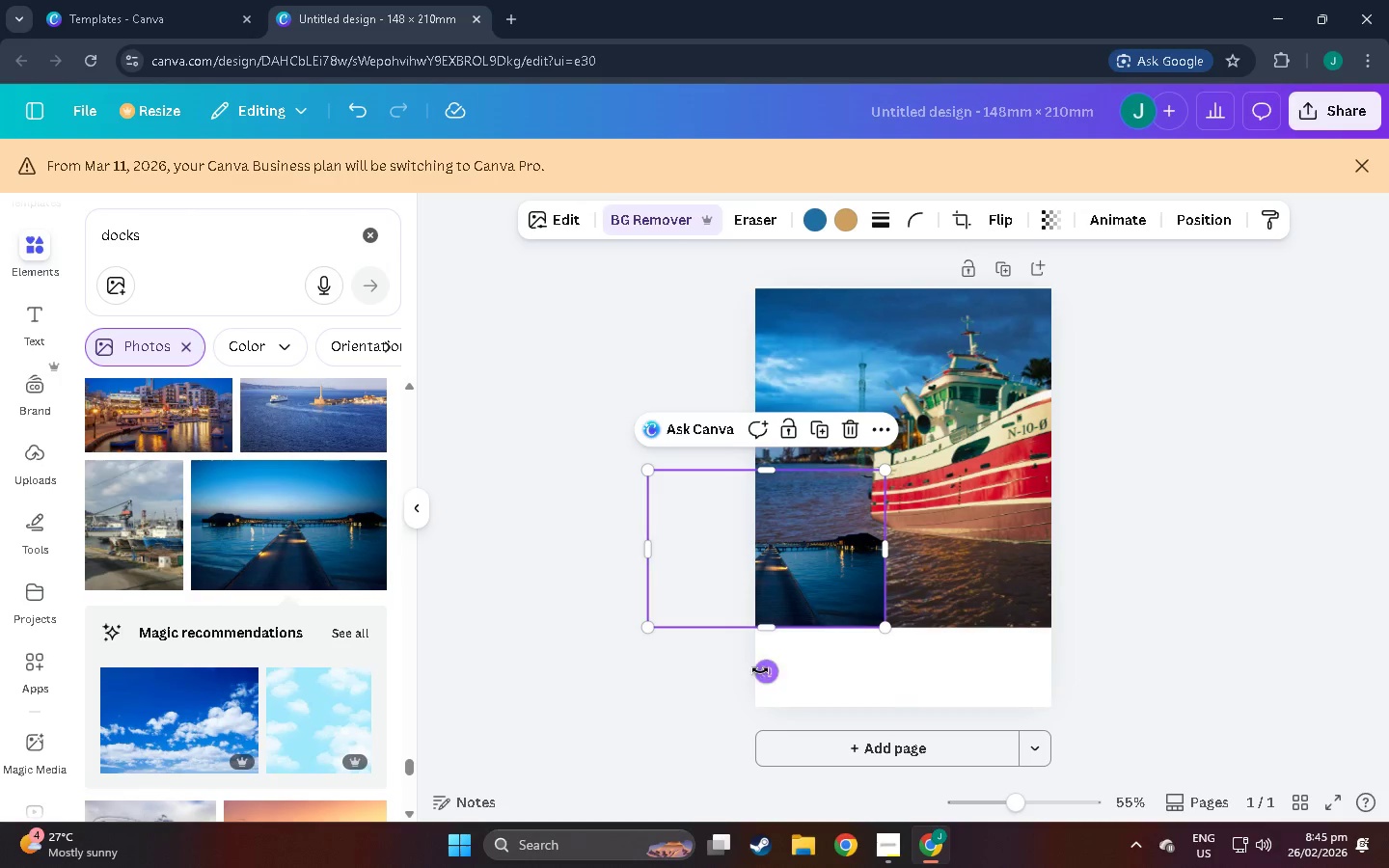 
left_click_drag(start_coordinate=[773, 674], to_coordinate=[797, 676])
 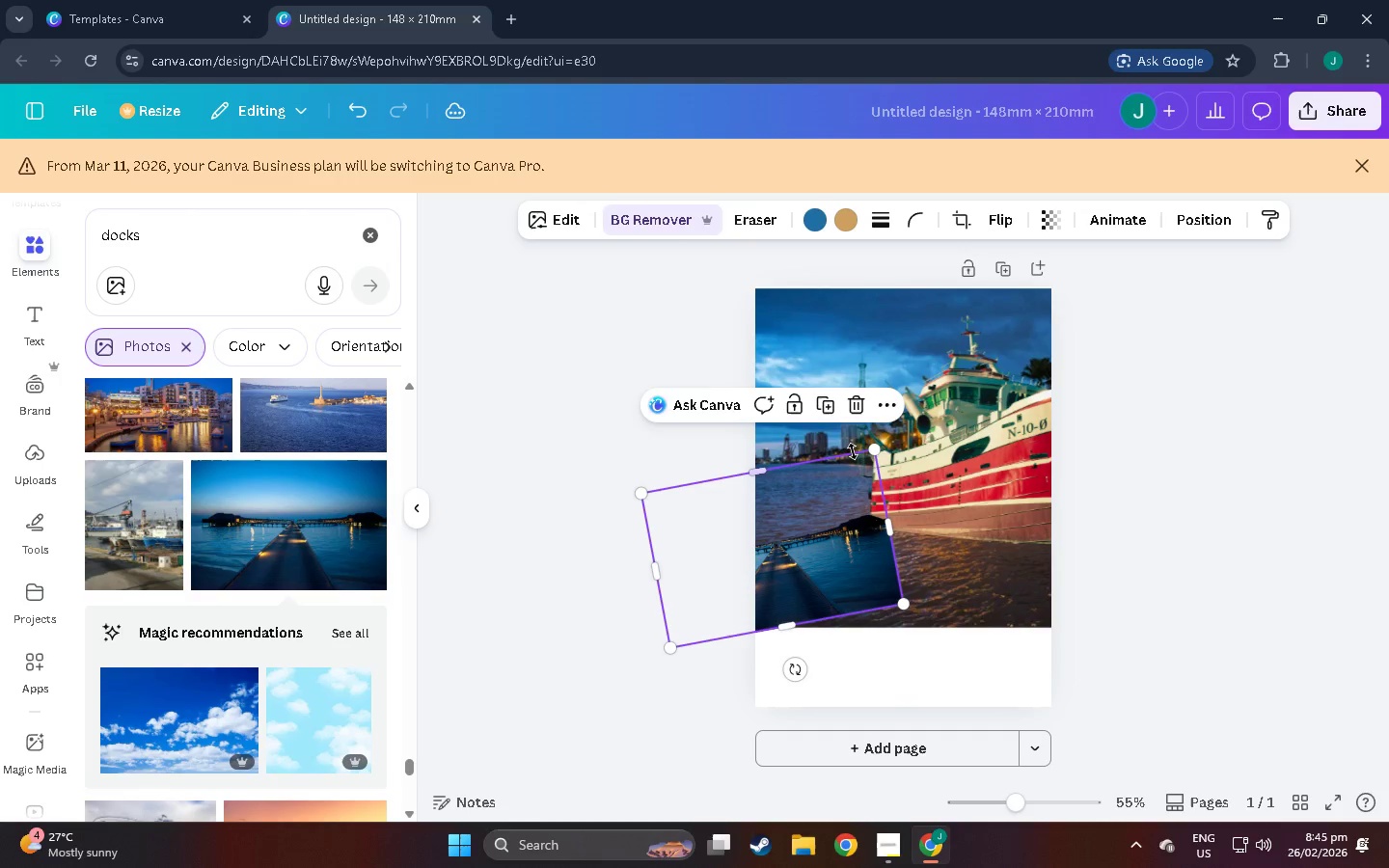 
left_click([858, 397])
 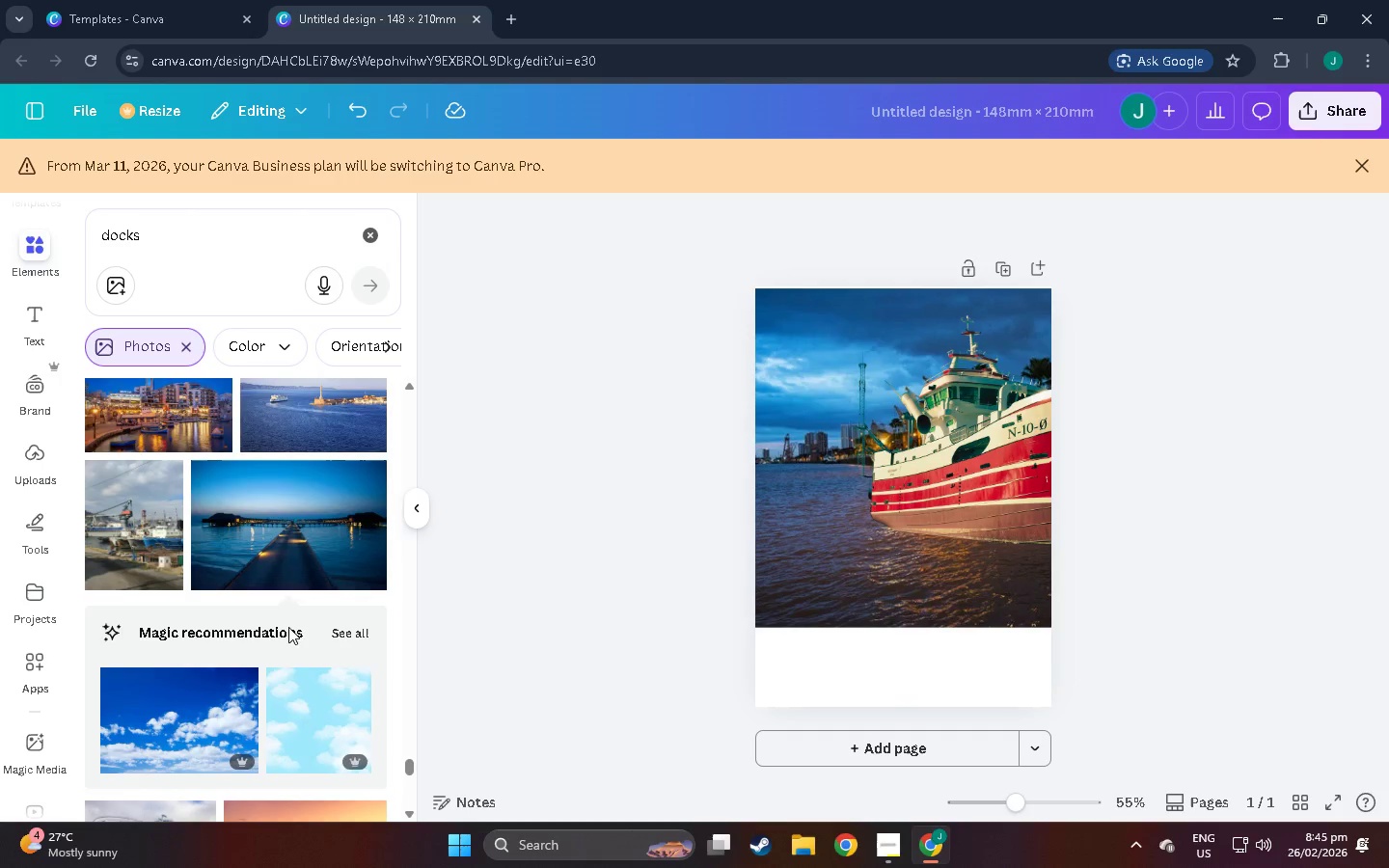 
scroll: coordinate [240, 657], scroll_direction: down, amount: 39.0
 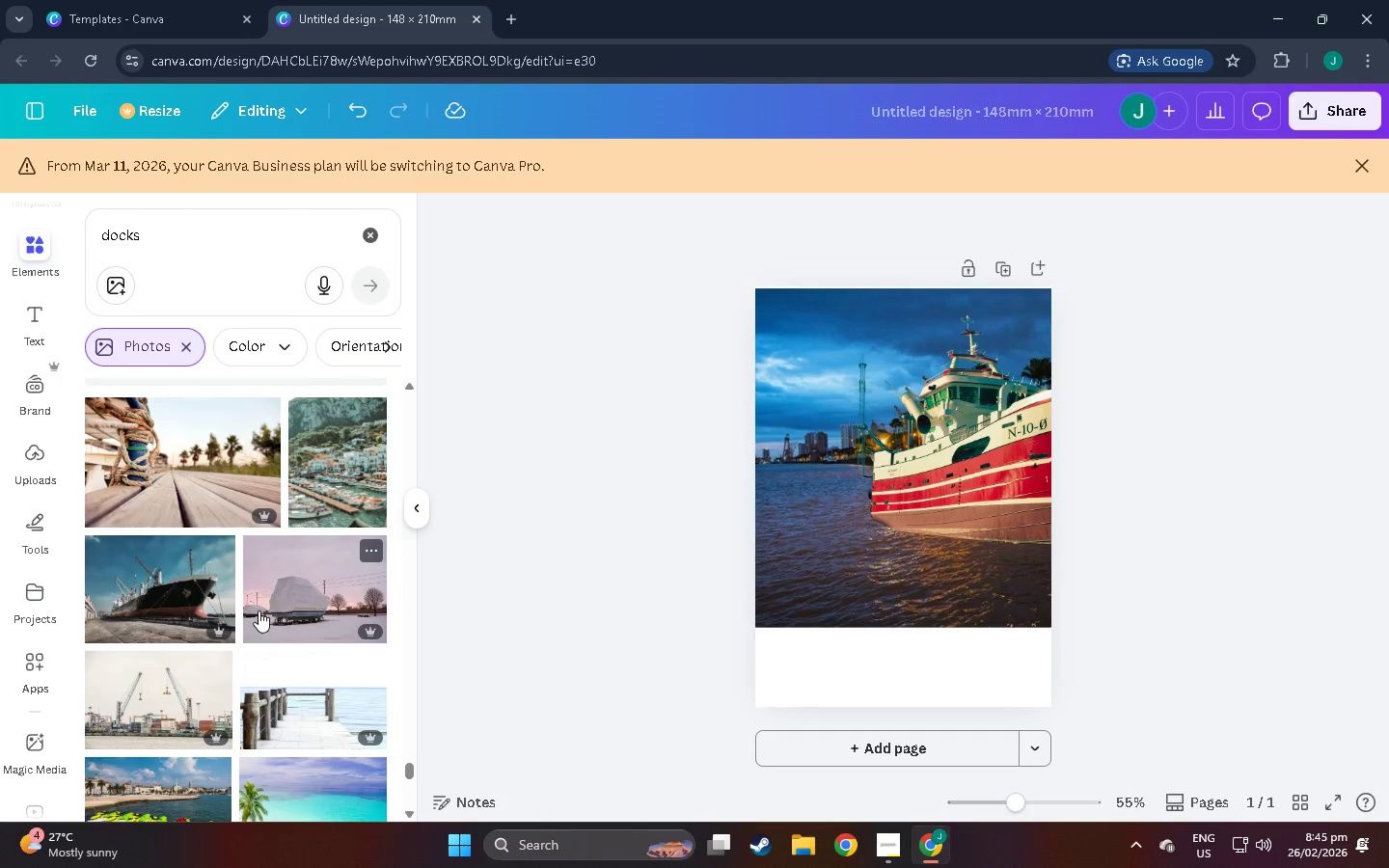 
scroll: coordinate [274, 518], scroll_direction: down, amount: 10.0
 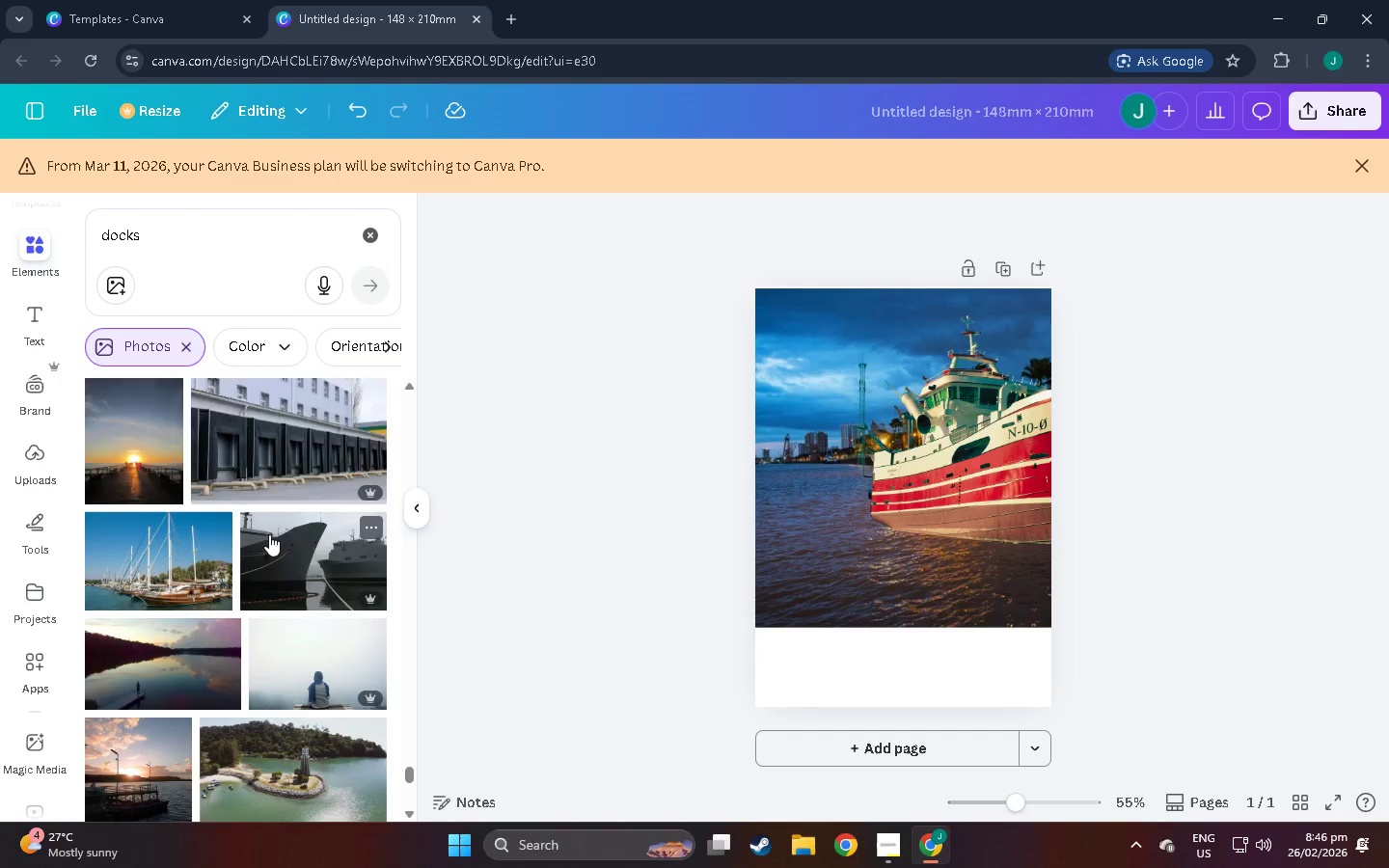 
scroll: coordinate [274, 550], scroll_direction: down, amount: 6.0
 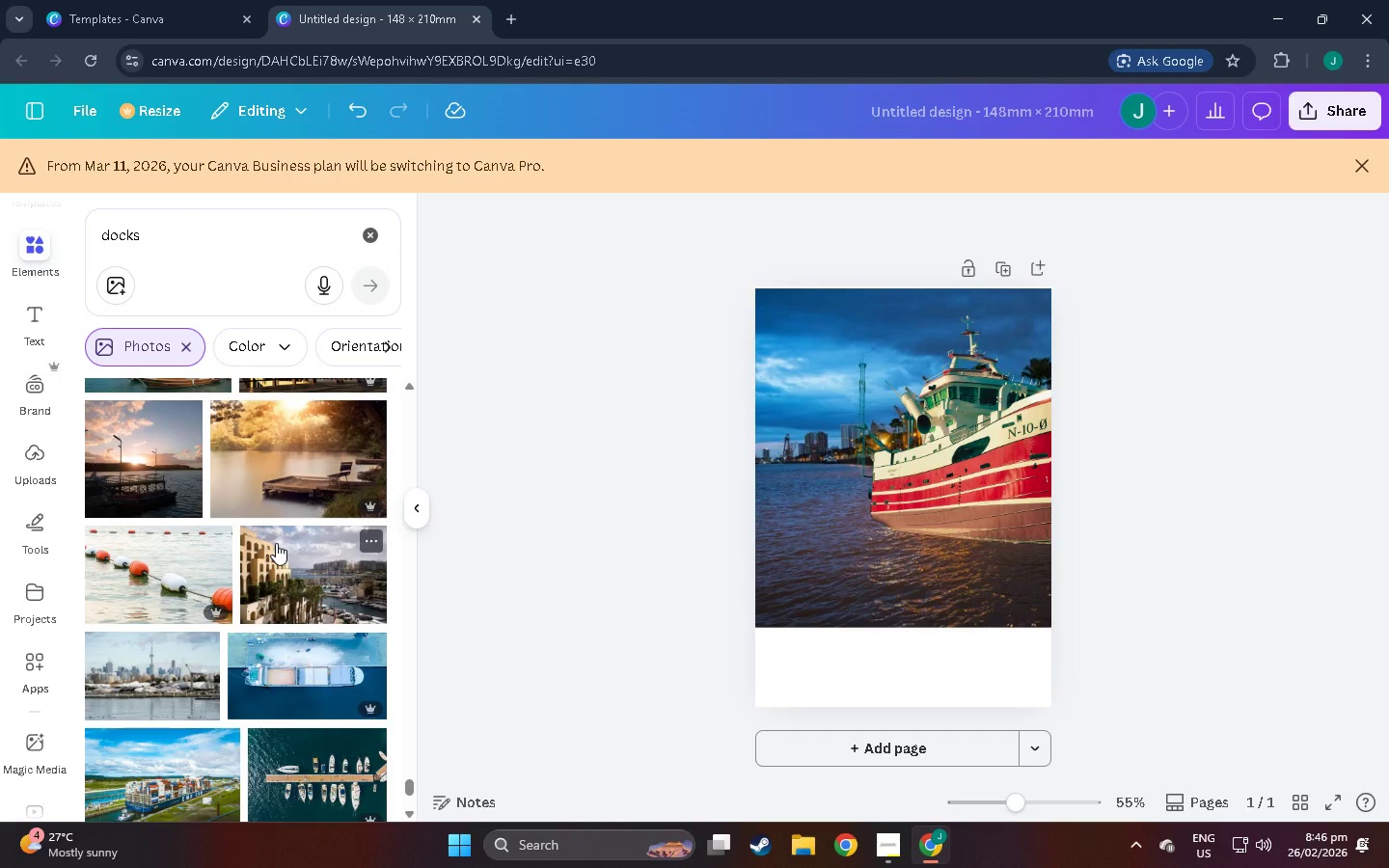 
scroll: coordinate [252, 545], scroll_direction: down, amount: 7.0
 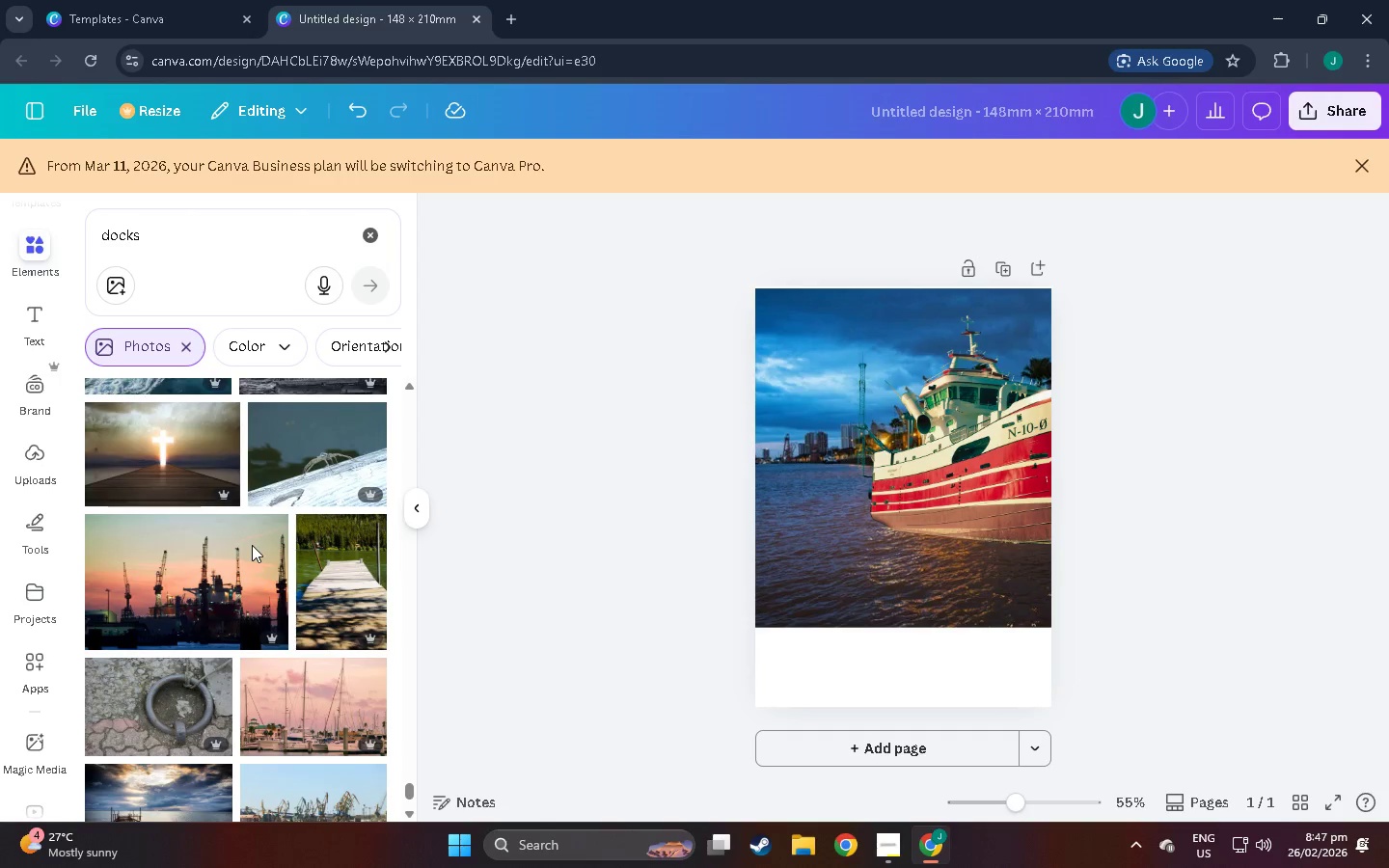 
scroll: coordinate [261, 523], scroll_direction: down, amount: 20.0
 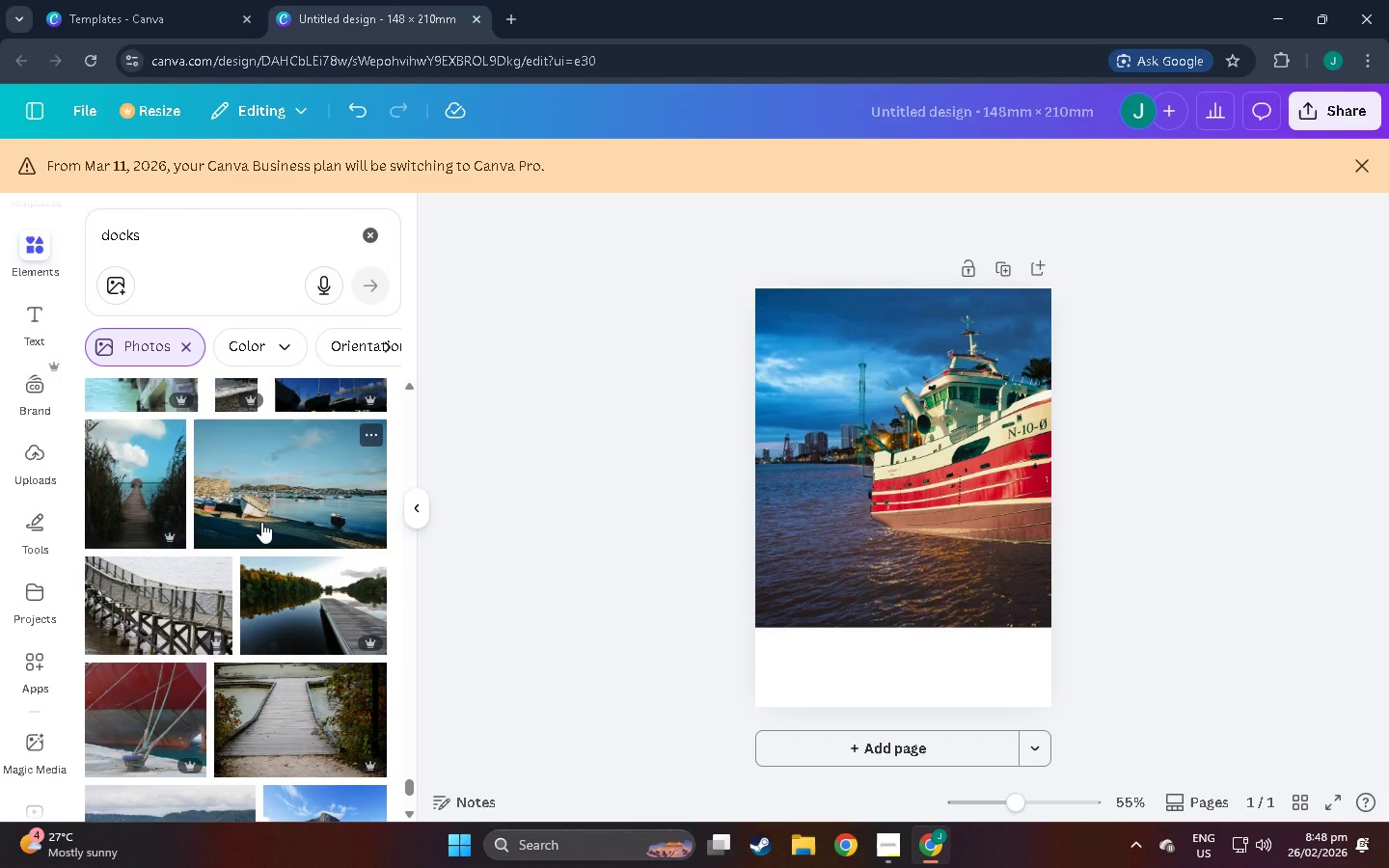 
scroll: coordinate [252, 529], scroll_direction: down, amount: 28.0
 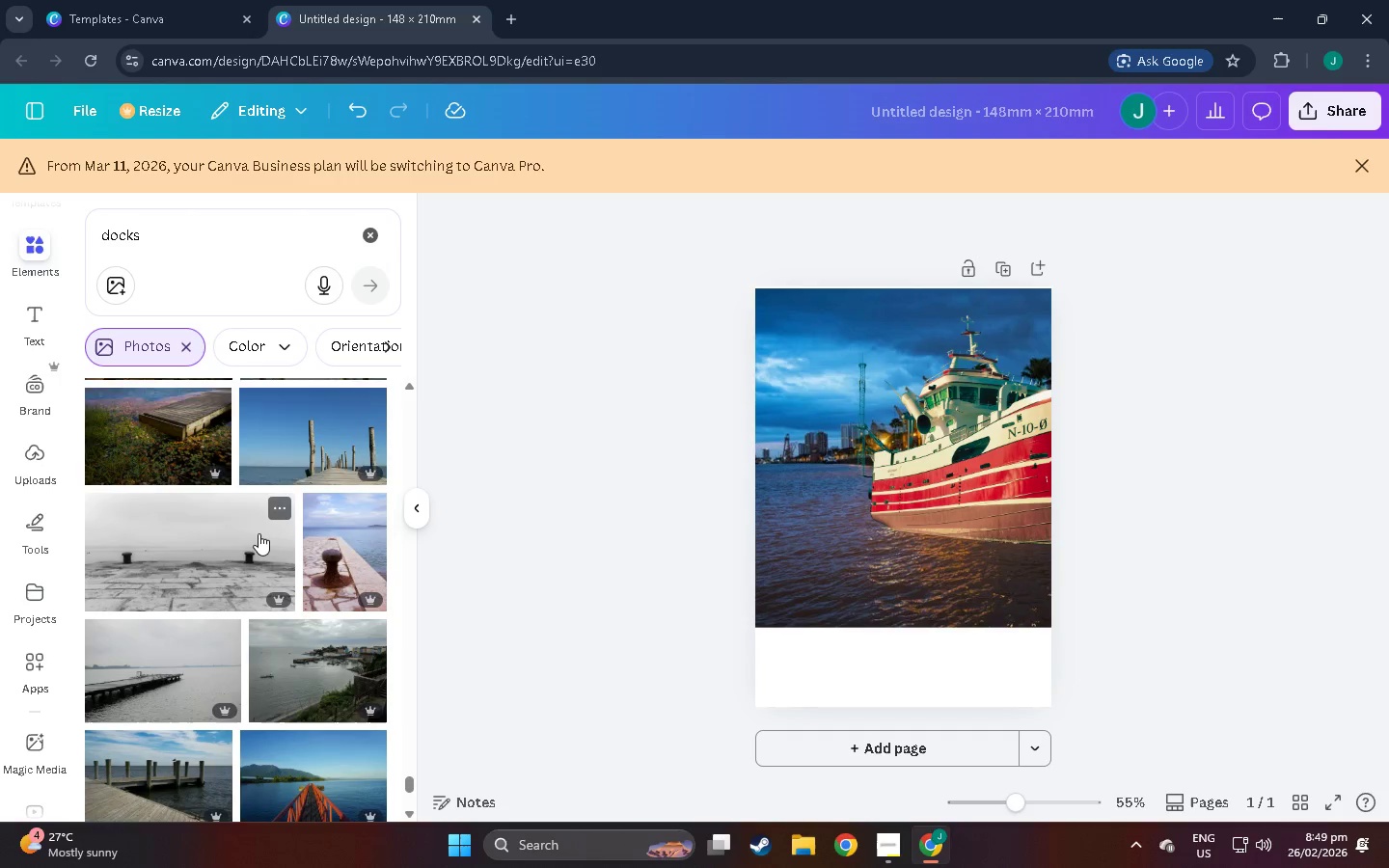 
scroll: coordinate [269, 567], scroll_direction: down, amount: 68.0
 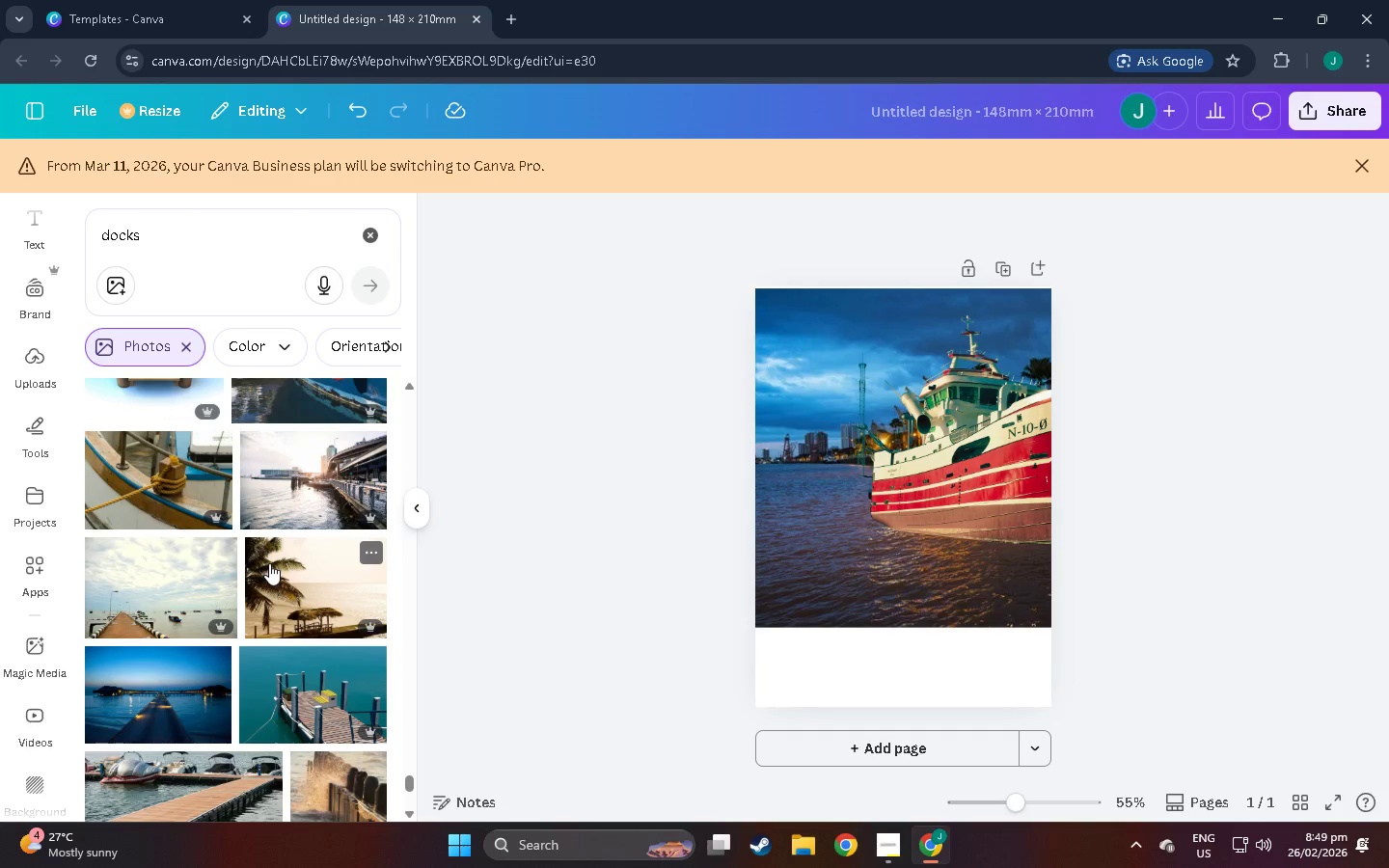 
mouse_move([318, 481])
 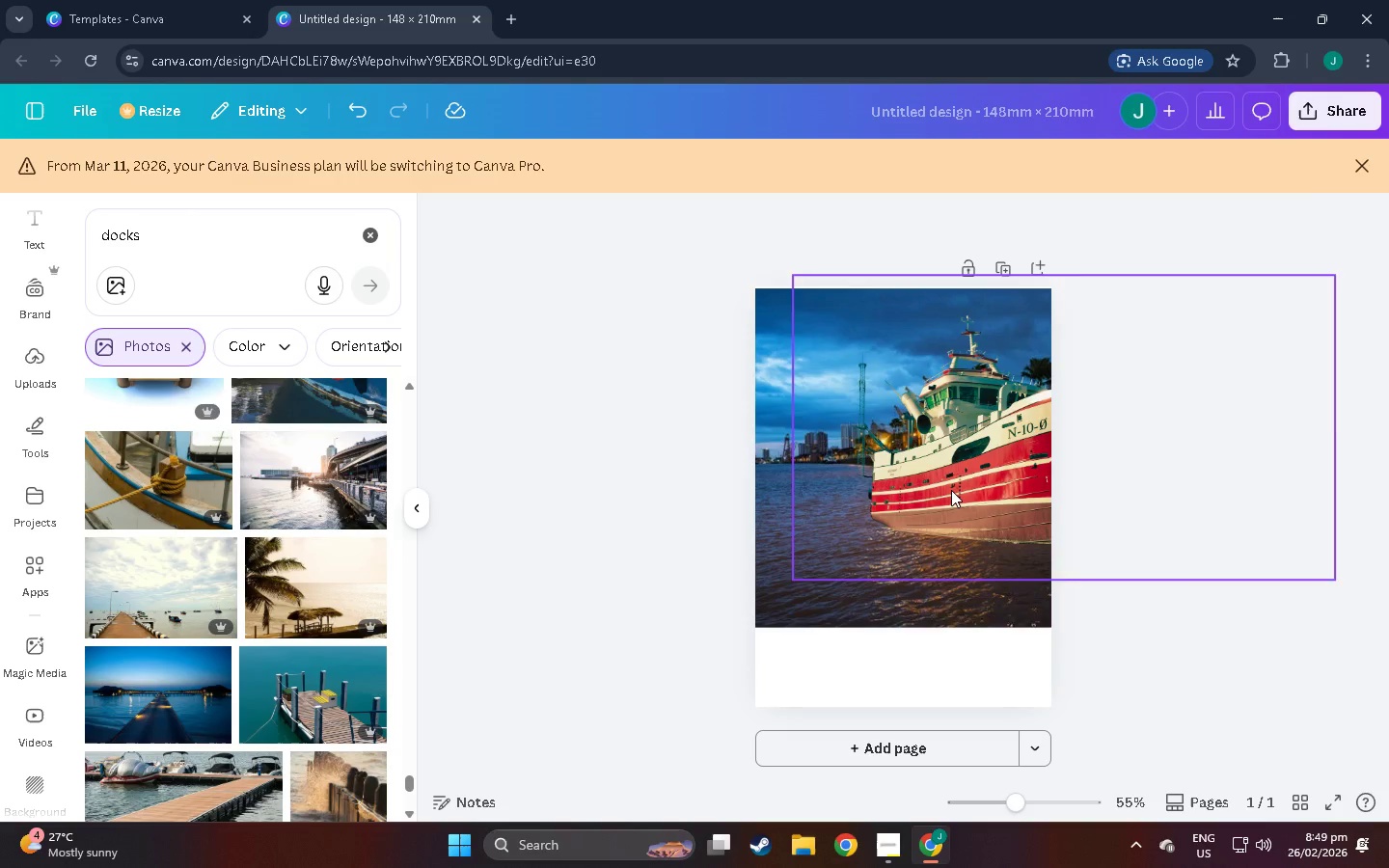 
left_click([951, 490])
 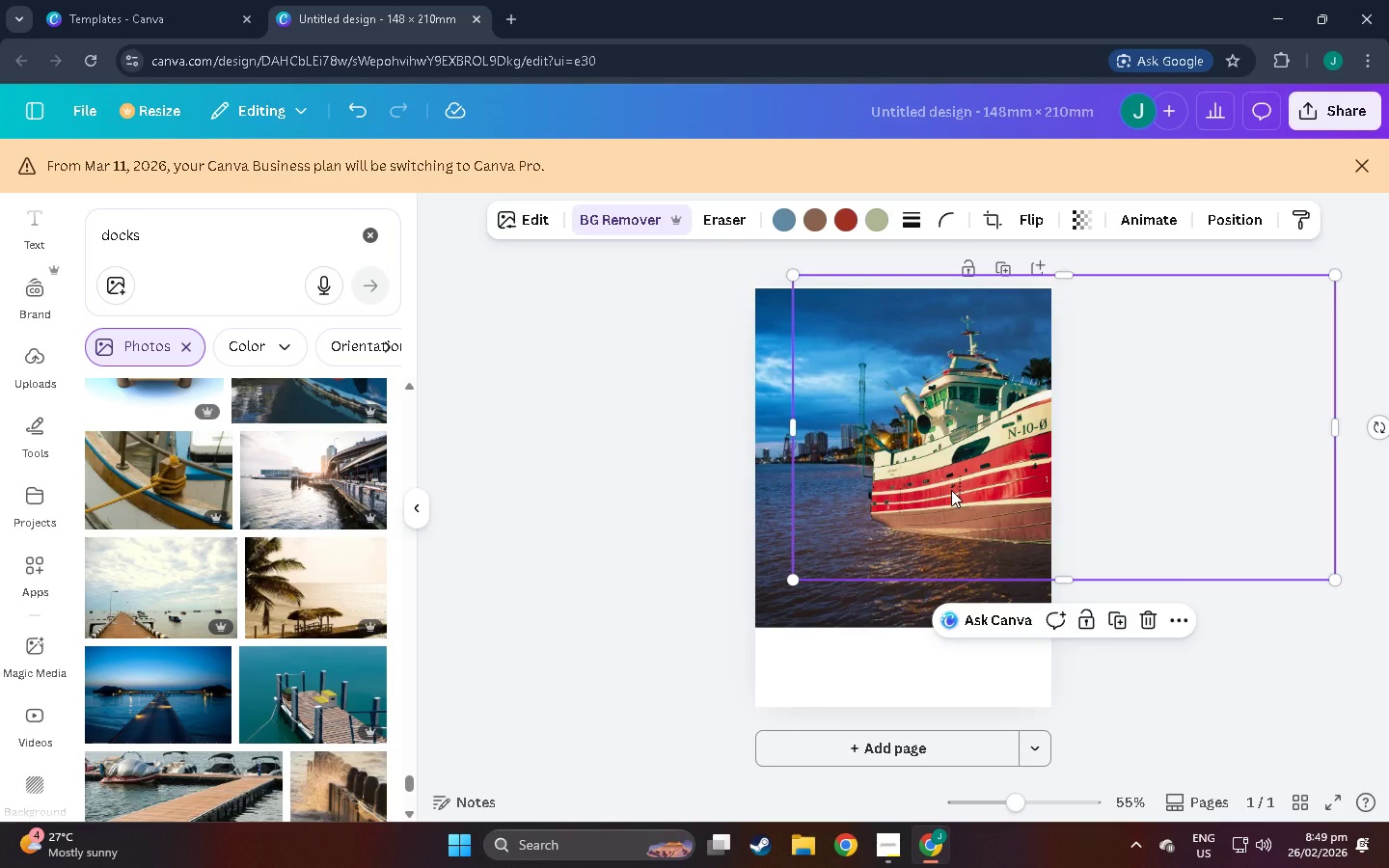 
left_click_drag(start_coordinate=[951, 490], to_coordinate=[932, 507])
 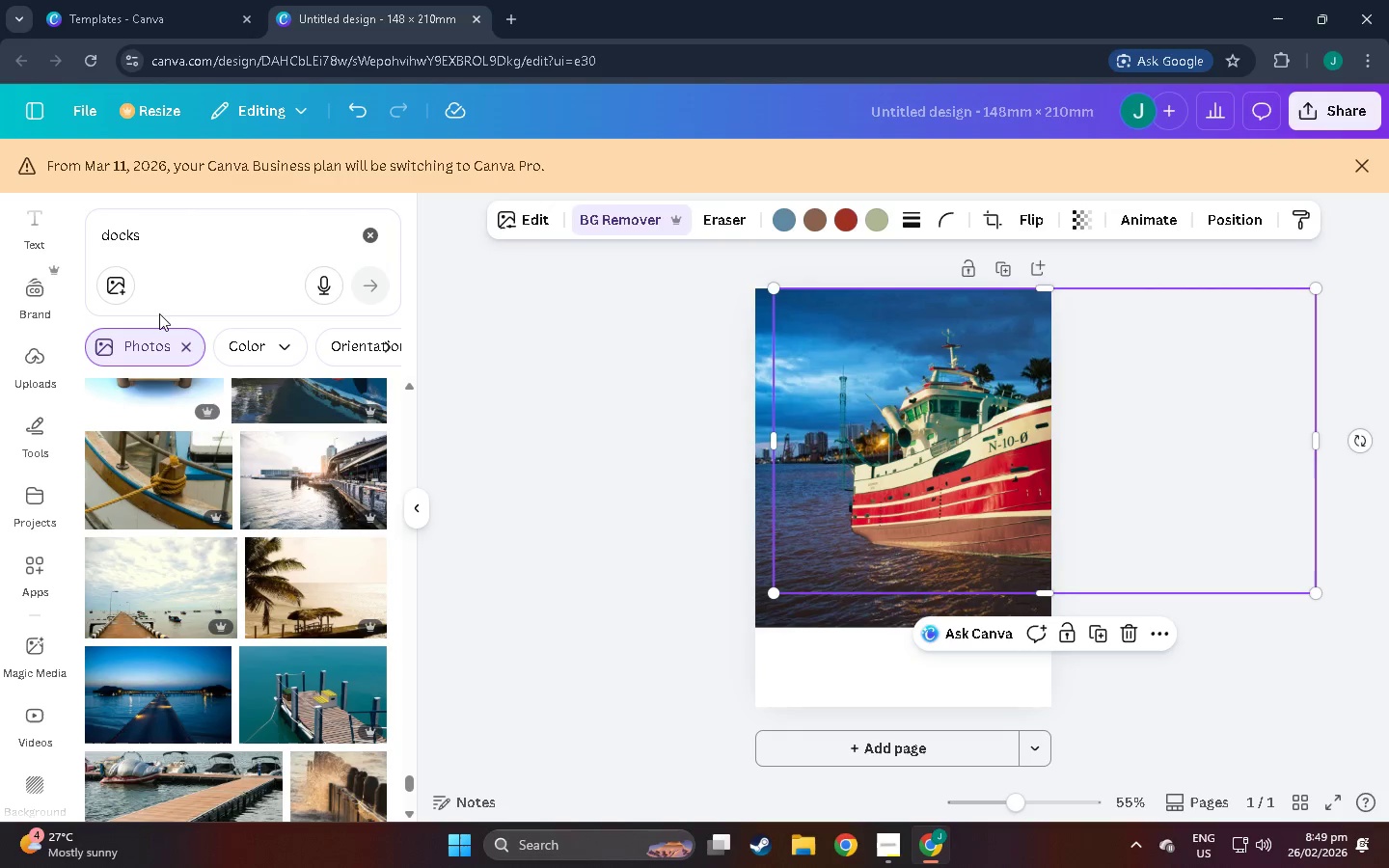 
scroll: coordinate [159, 578], scroll_direction: down, amount: 32.0
 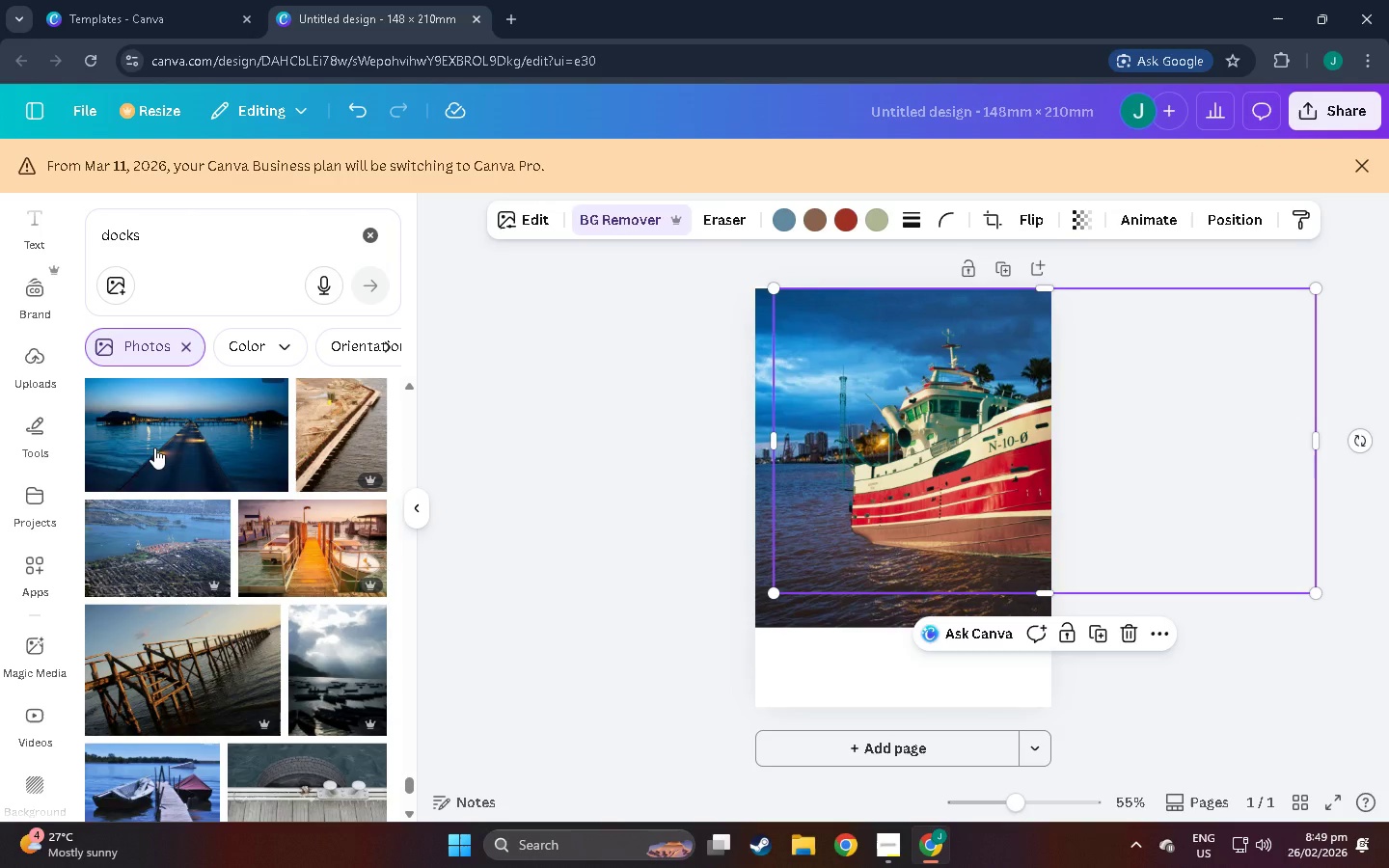 
left_click([154, 448])
 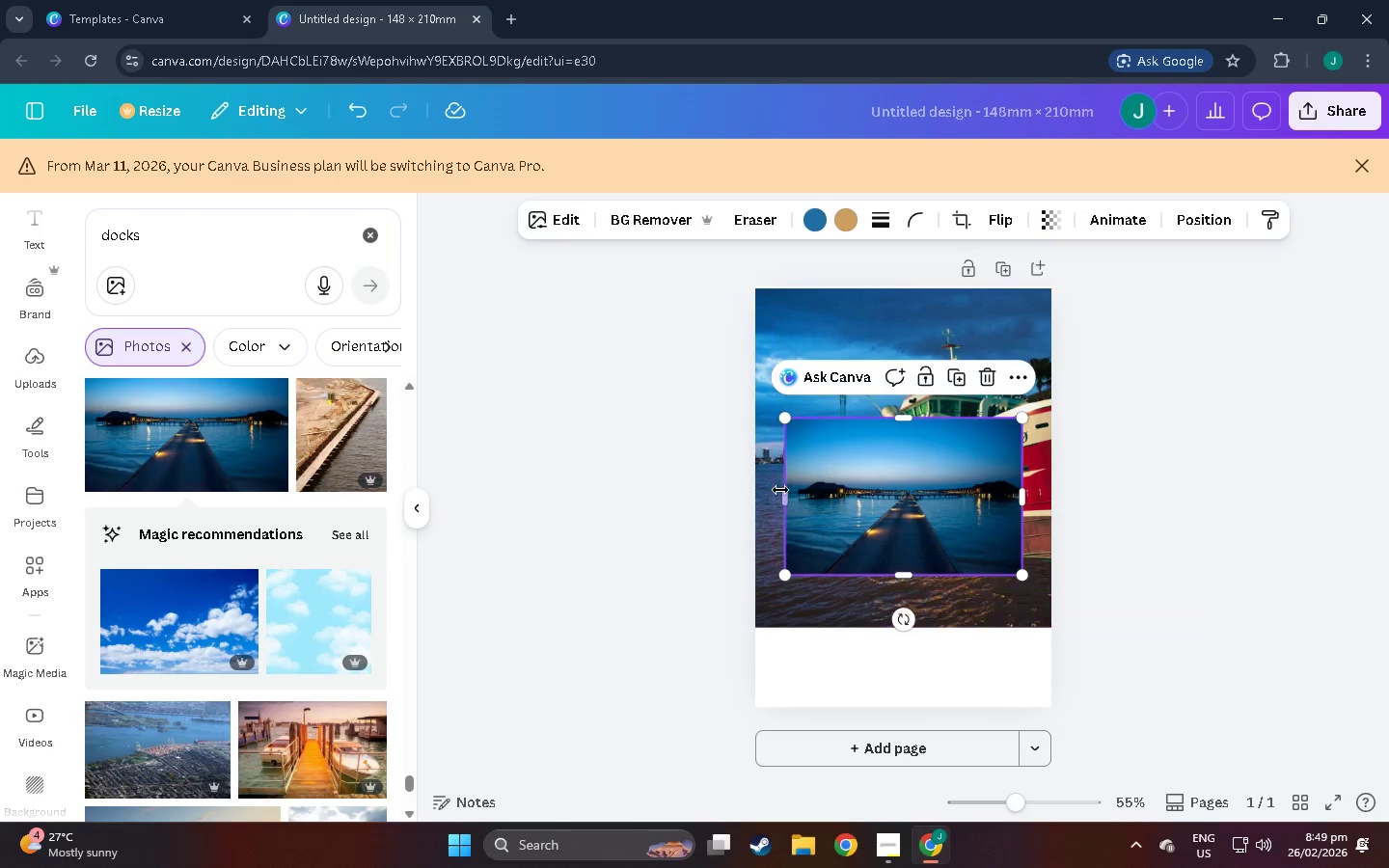 
left_click_drag(start_coordinate=[782, 491], to_coordinate=[816, 502])
 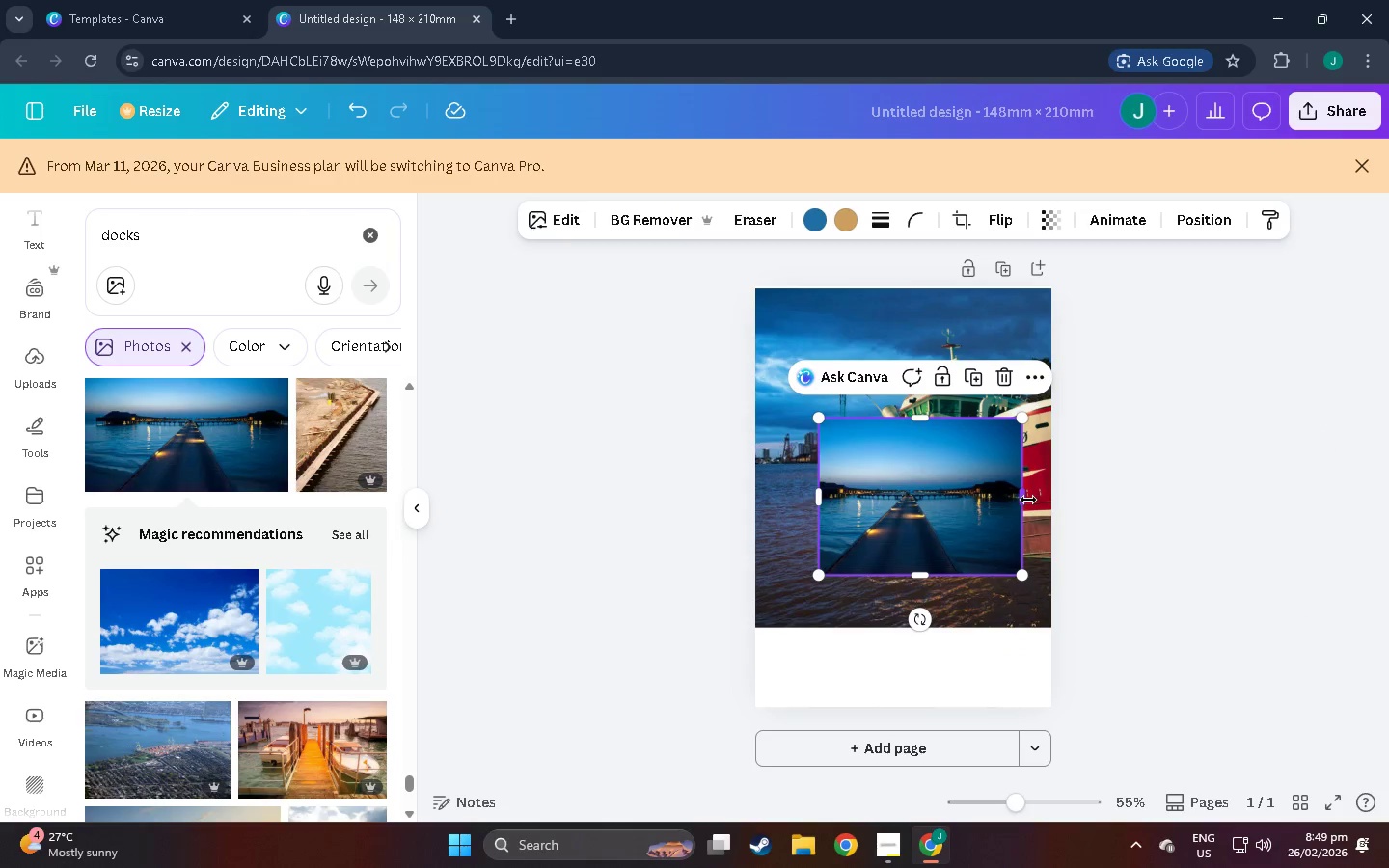 
left_click_drag(start_coordinate=[1028, 500], to_coordinate=[971, 500])
 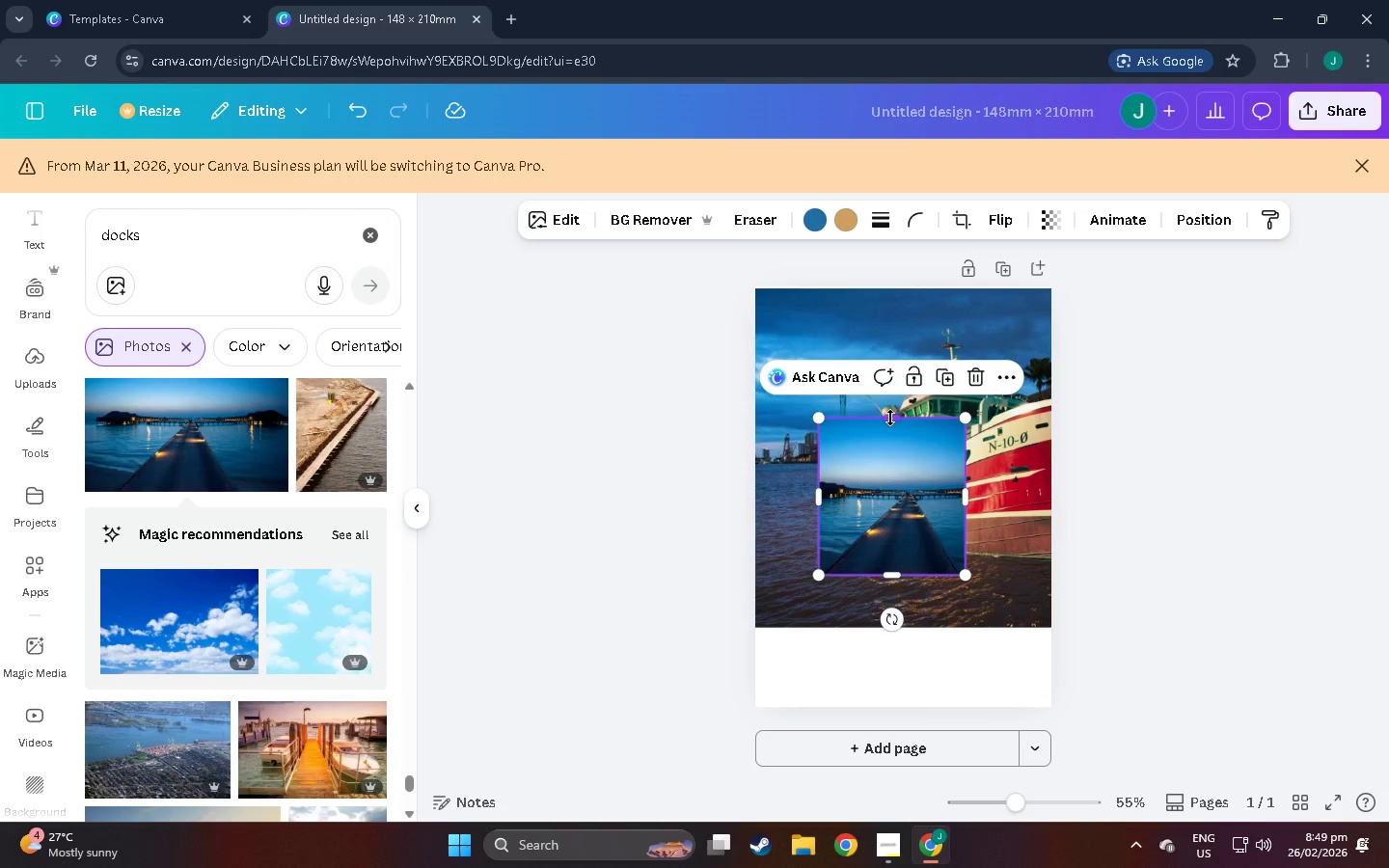 
left_click_drag(start_coordinate=[890, 418], to_coordinate=[912, 494])
 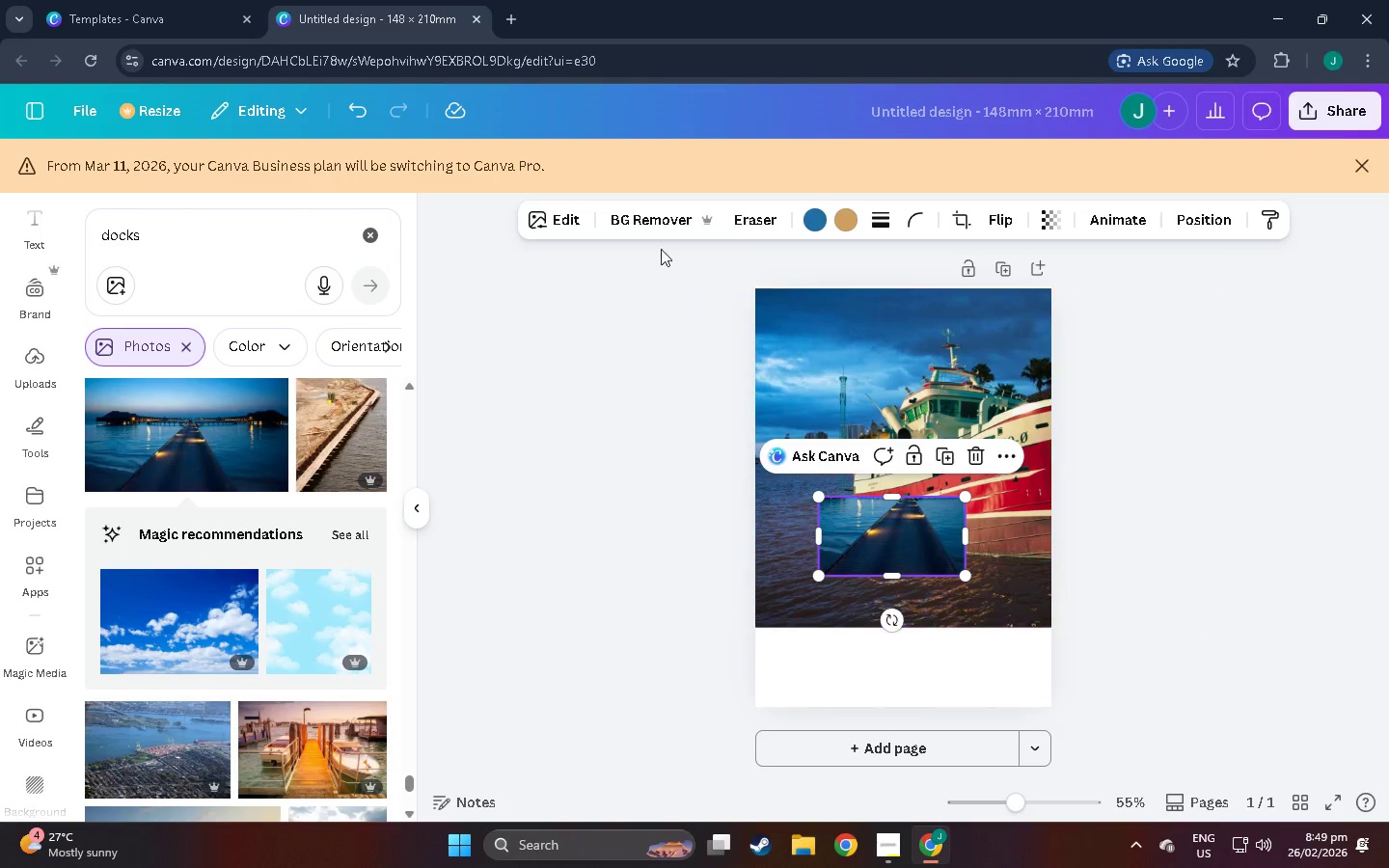 
left_click([639, 220])
 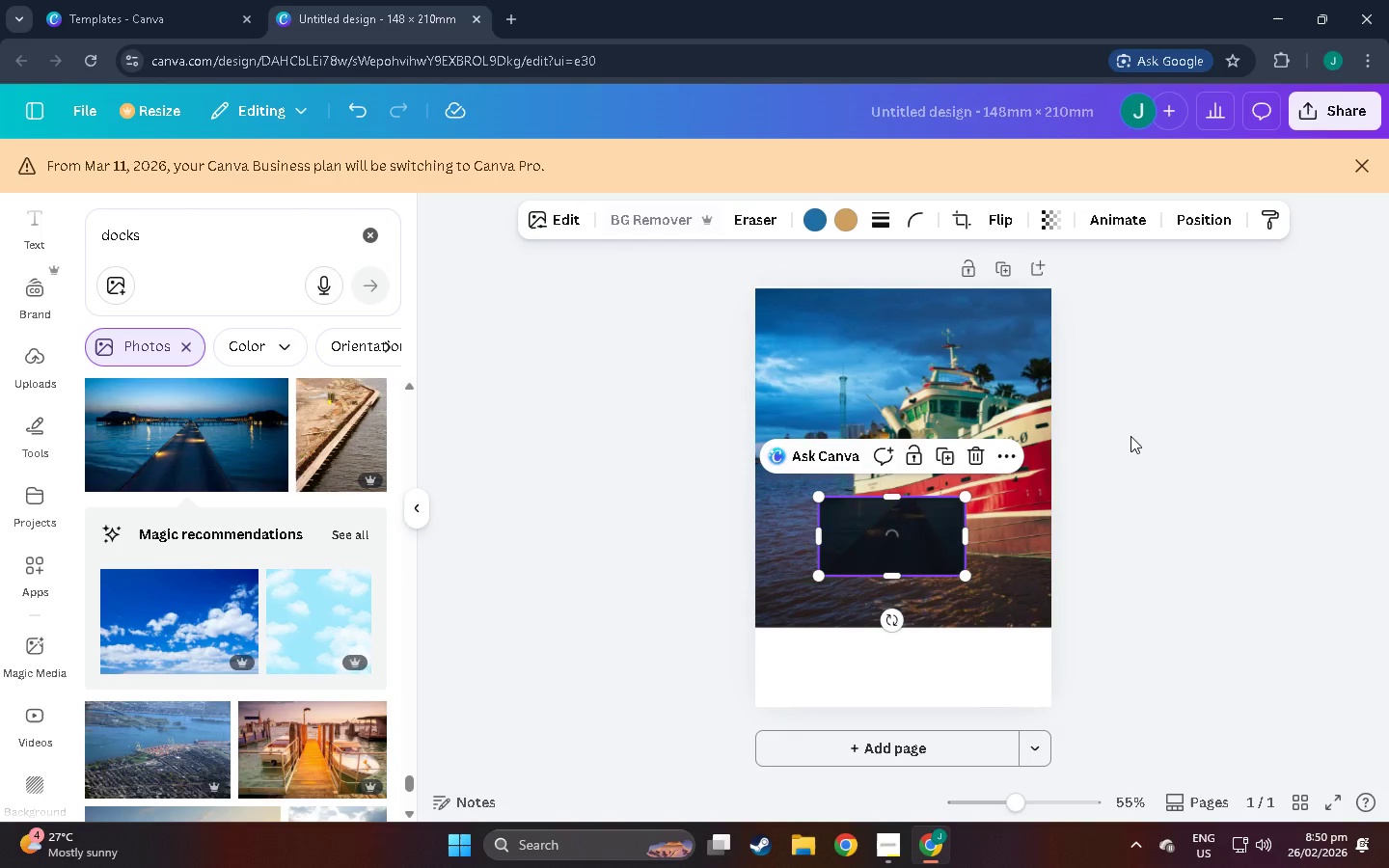 
wait(5.72)
 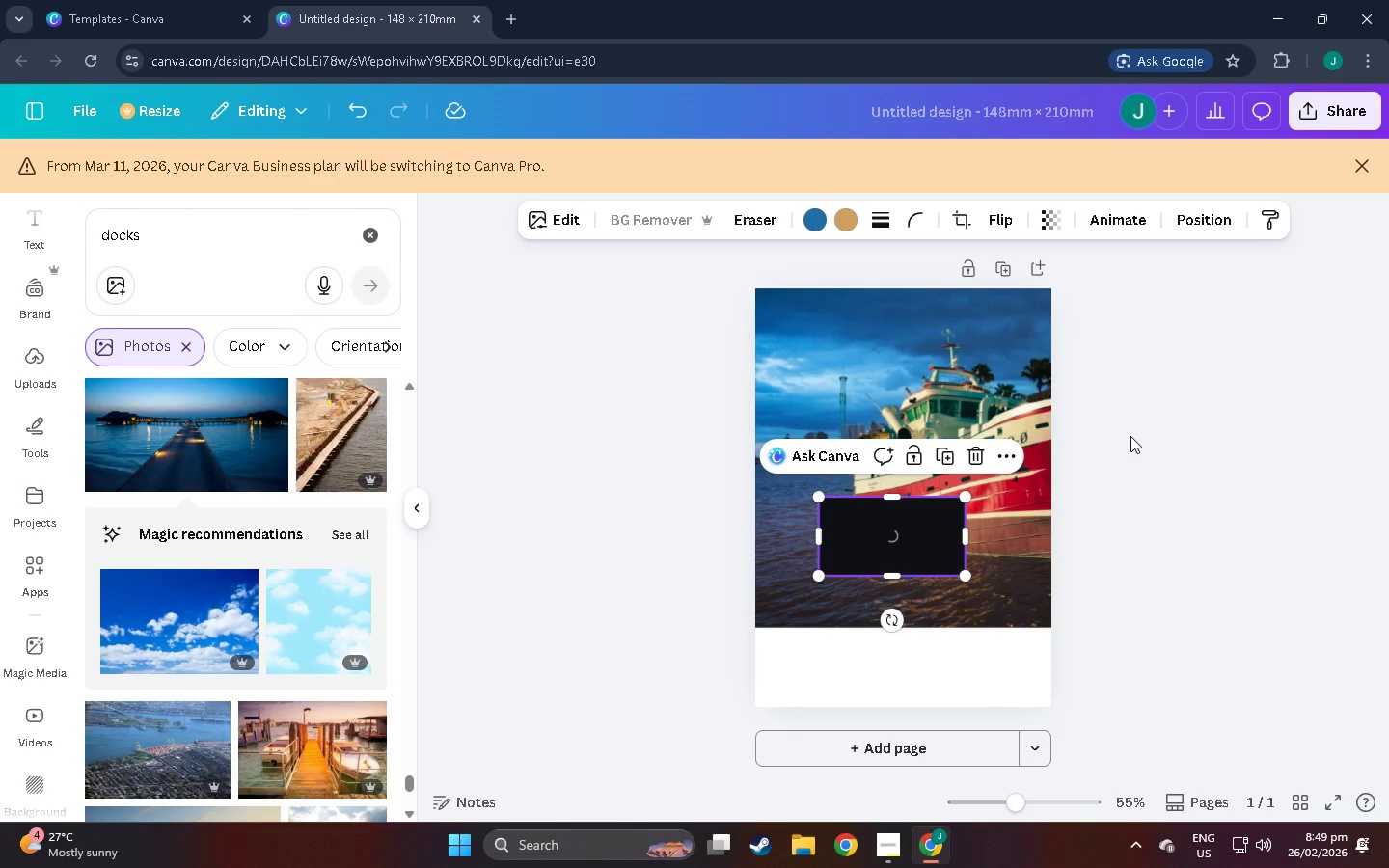 
left_click_drag(start_coordinate=[900, 530], to_coordinate=[838, 530])
 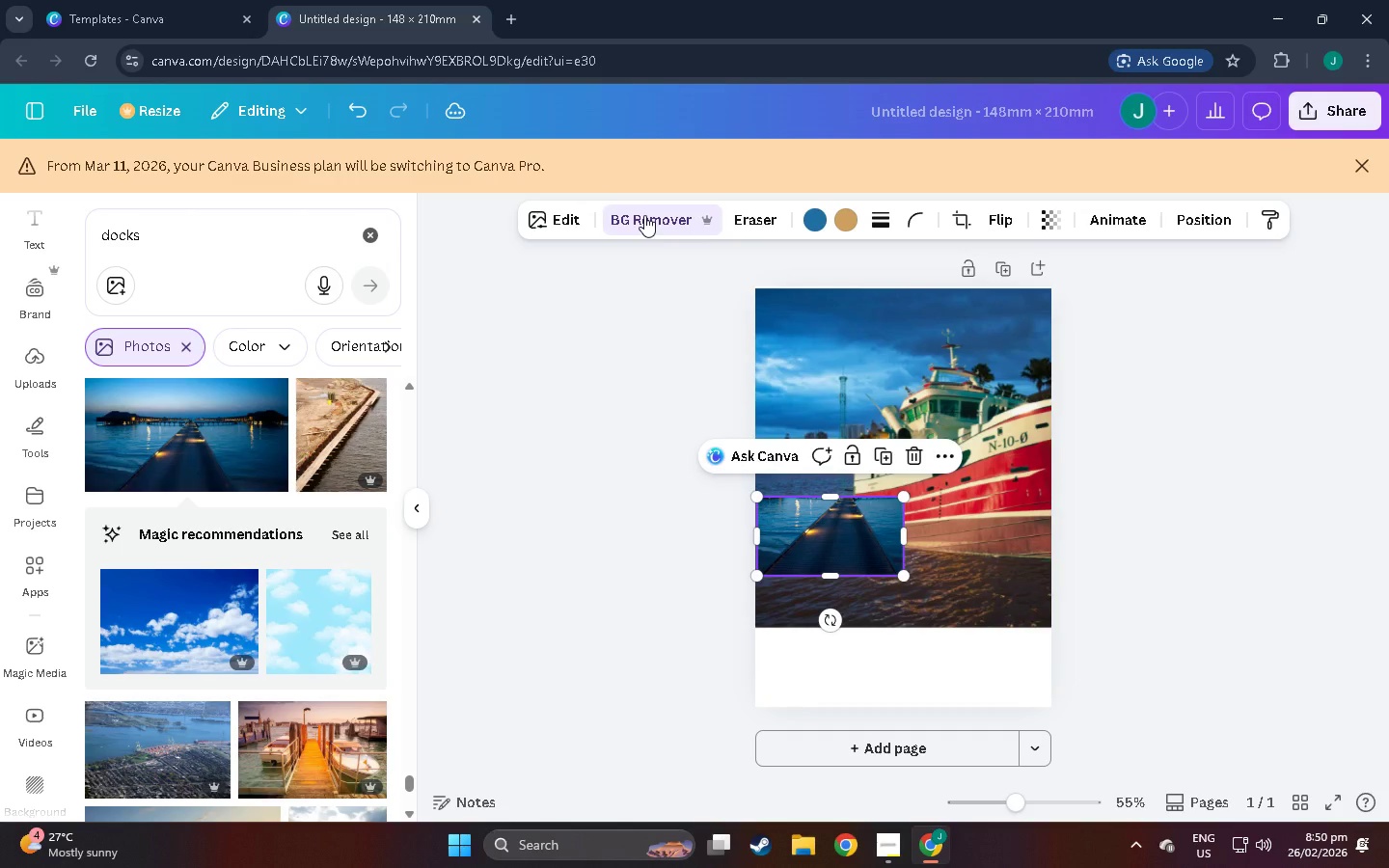 
left_click([557, 217])
 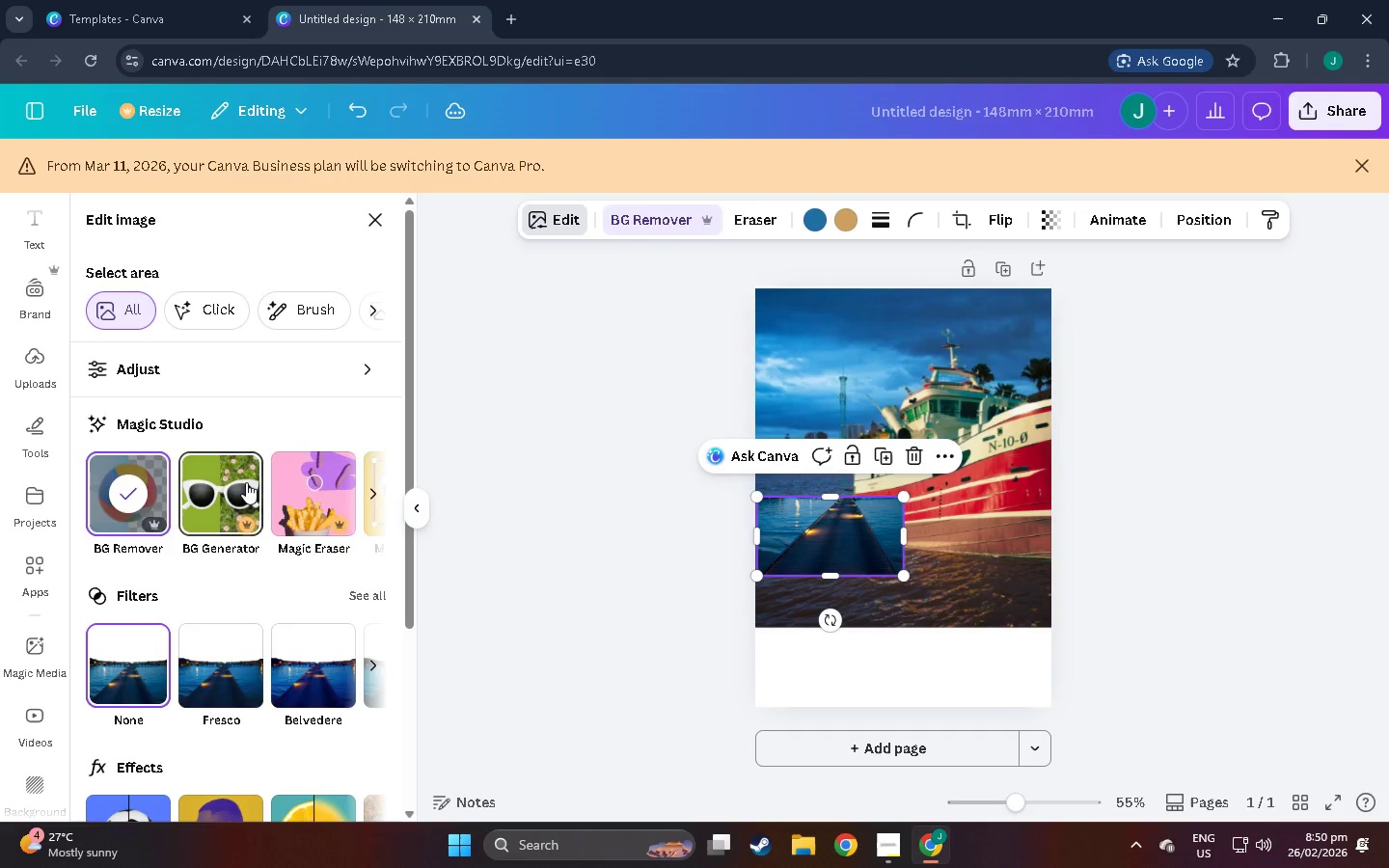 
mouse_move([151, 457])
 